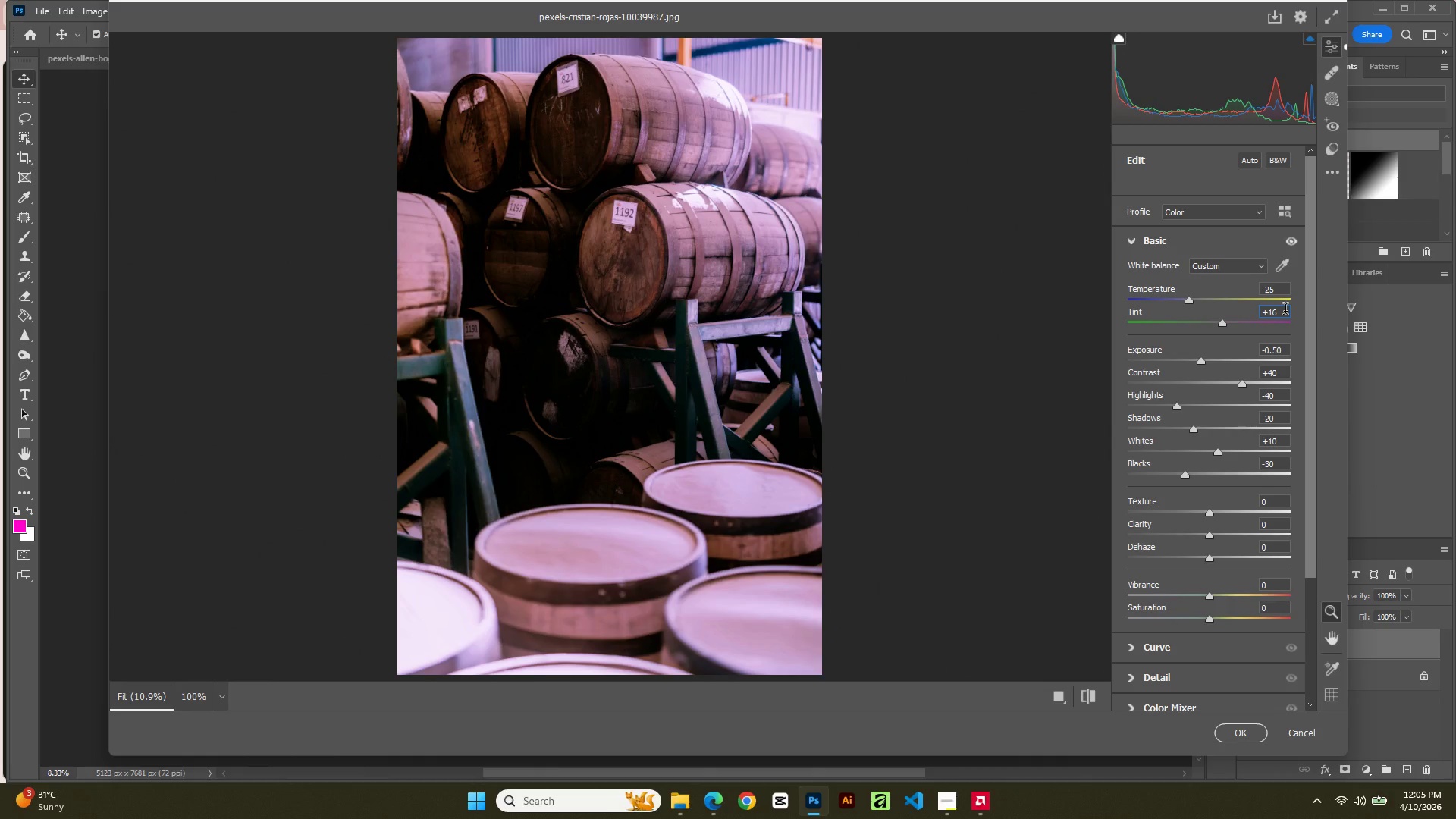 
key(Backspace)
 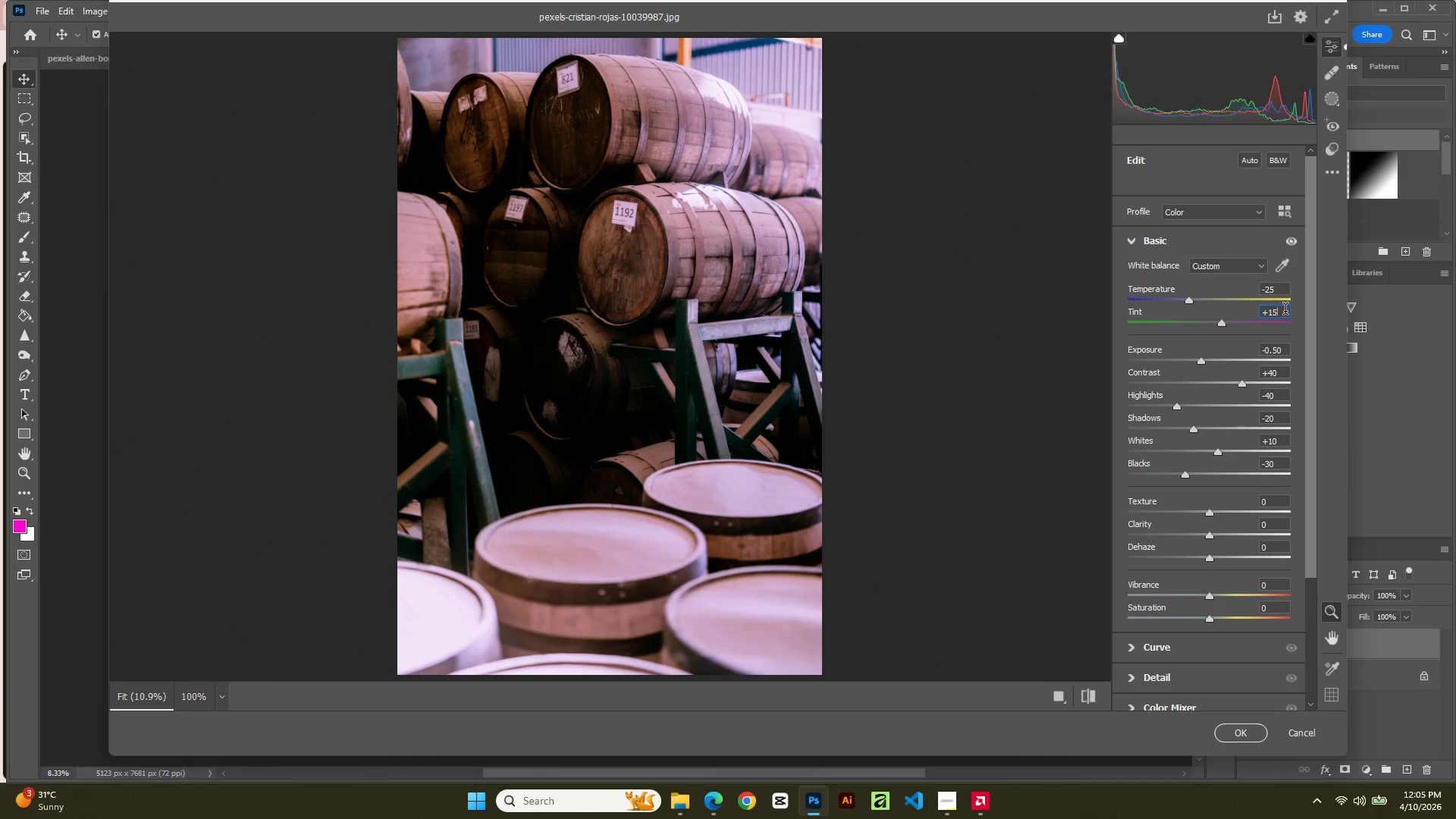 
key(Numpad5)
 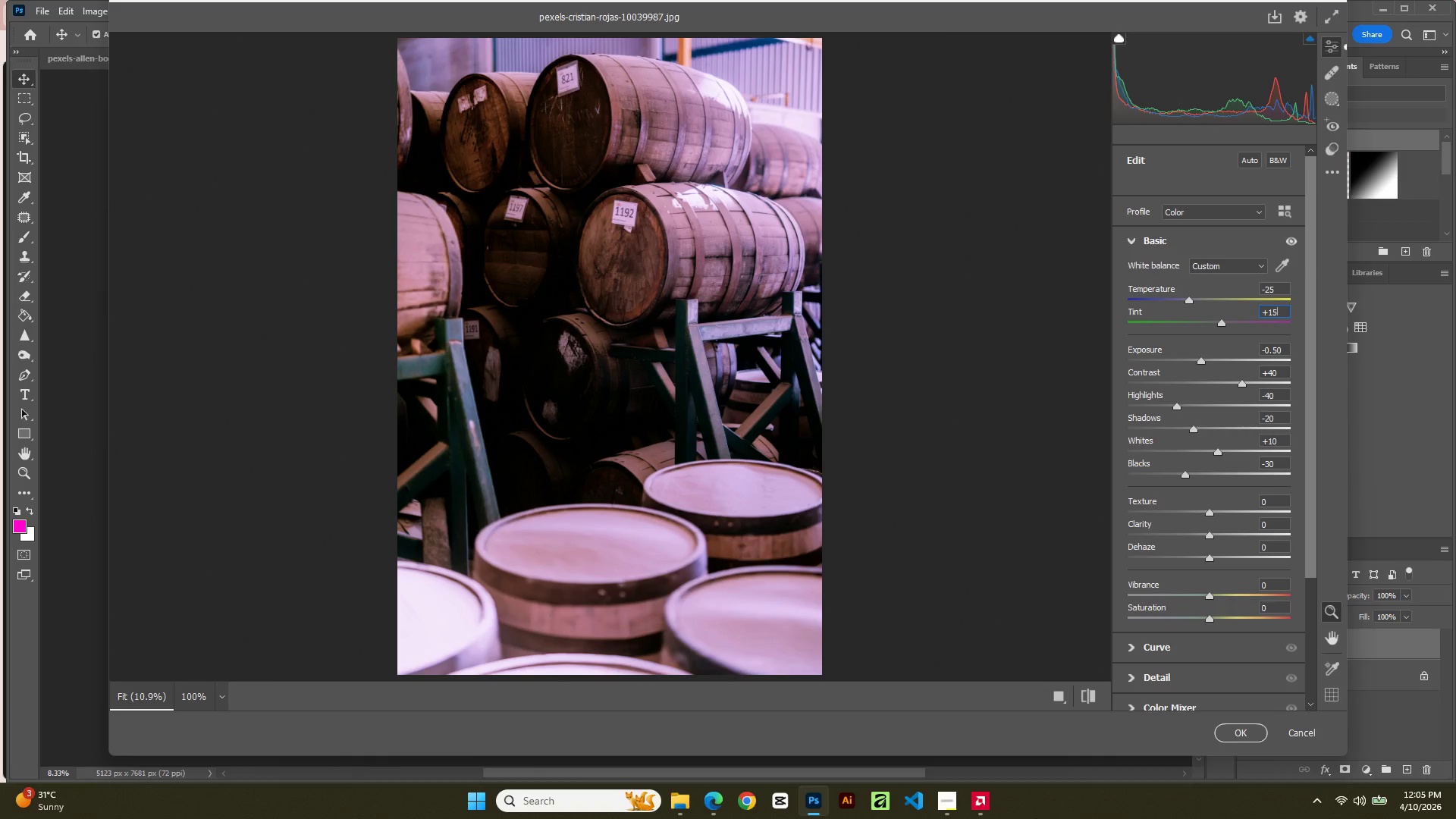 
wait(7.41)
 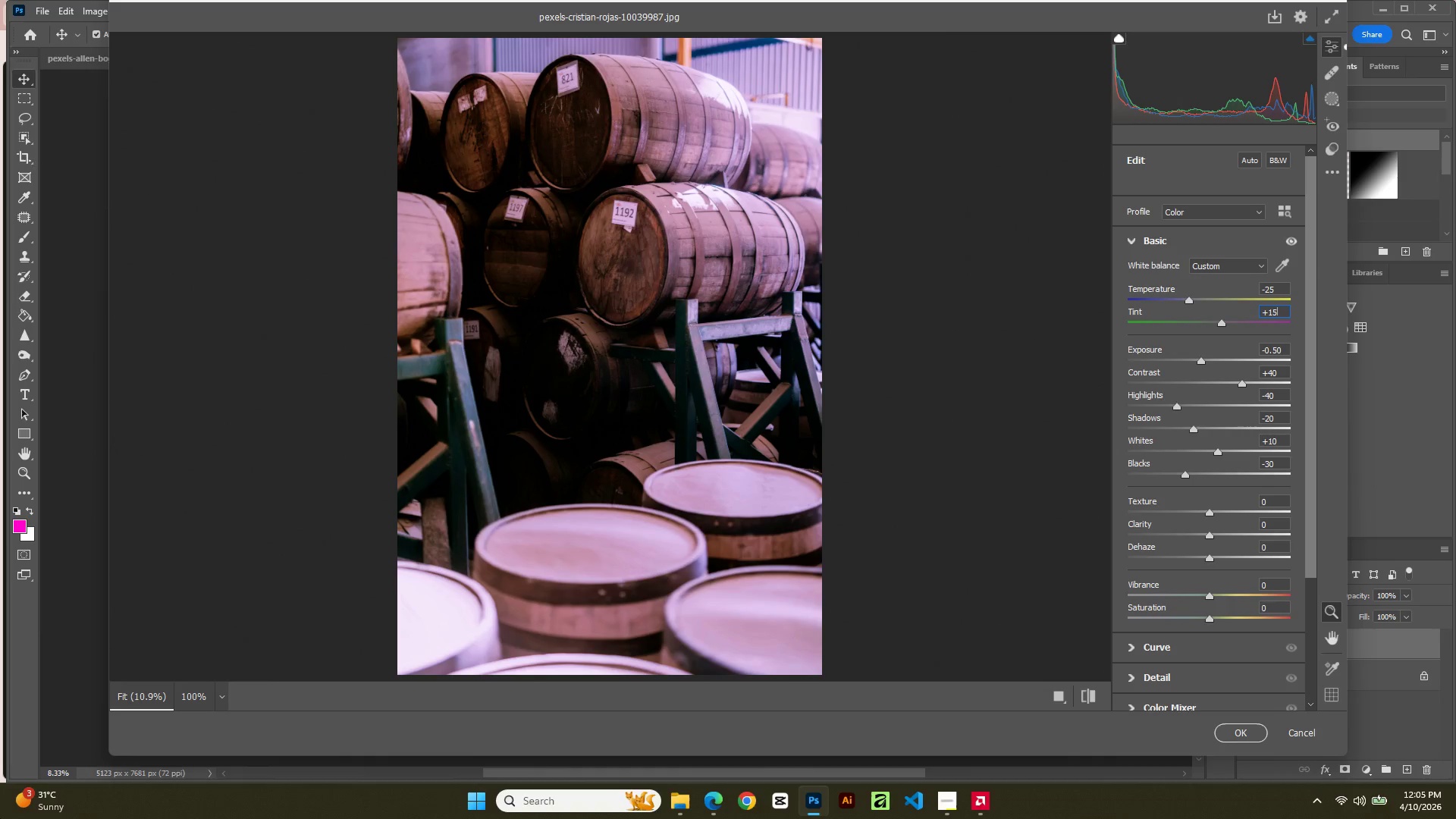 
left_click([1232, 736])
 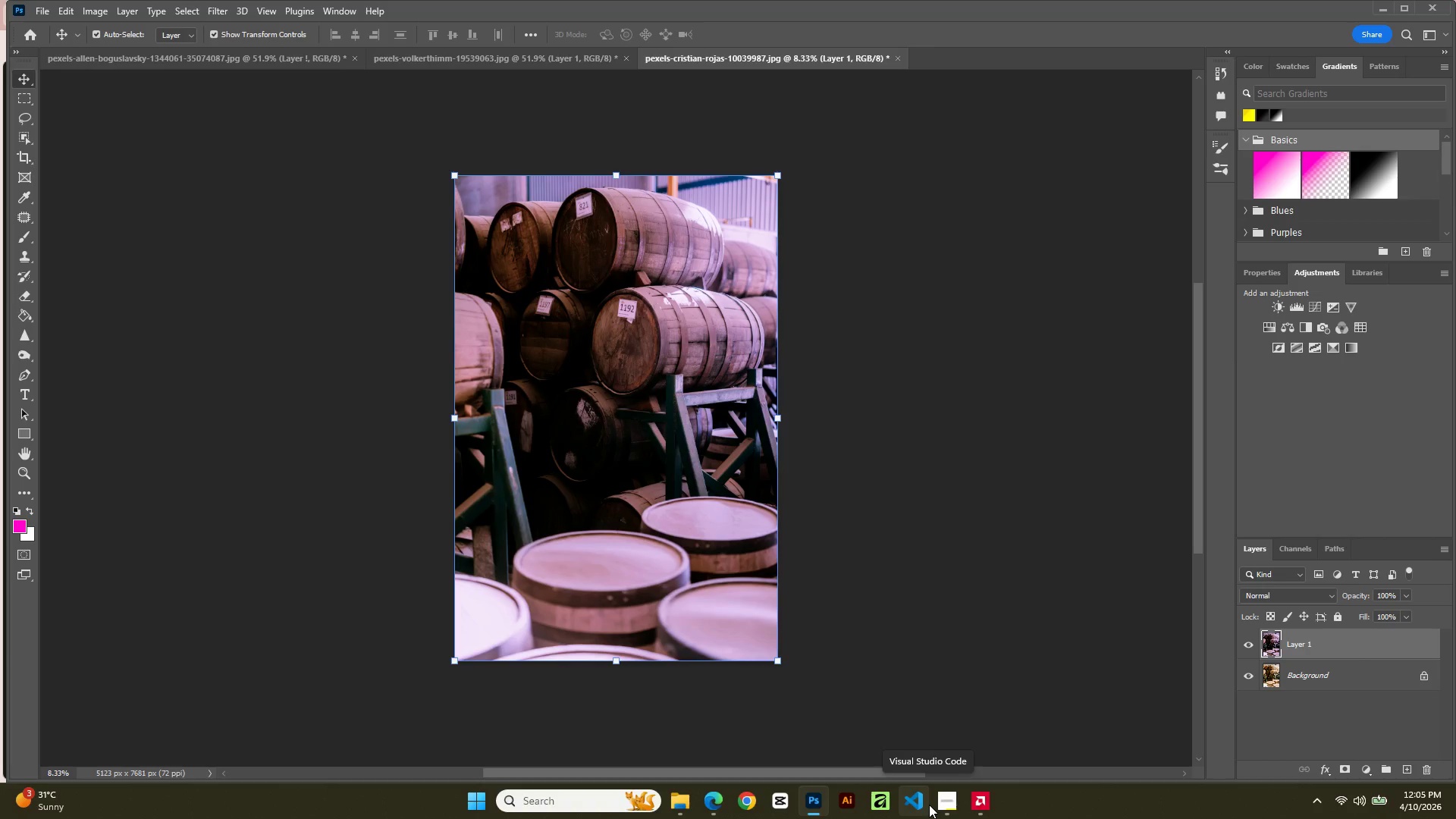 
wait(17.91)
 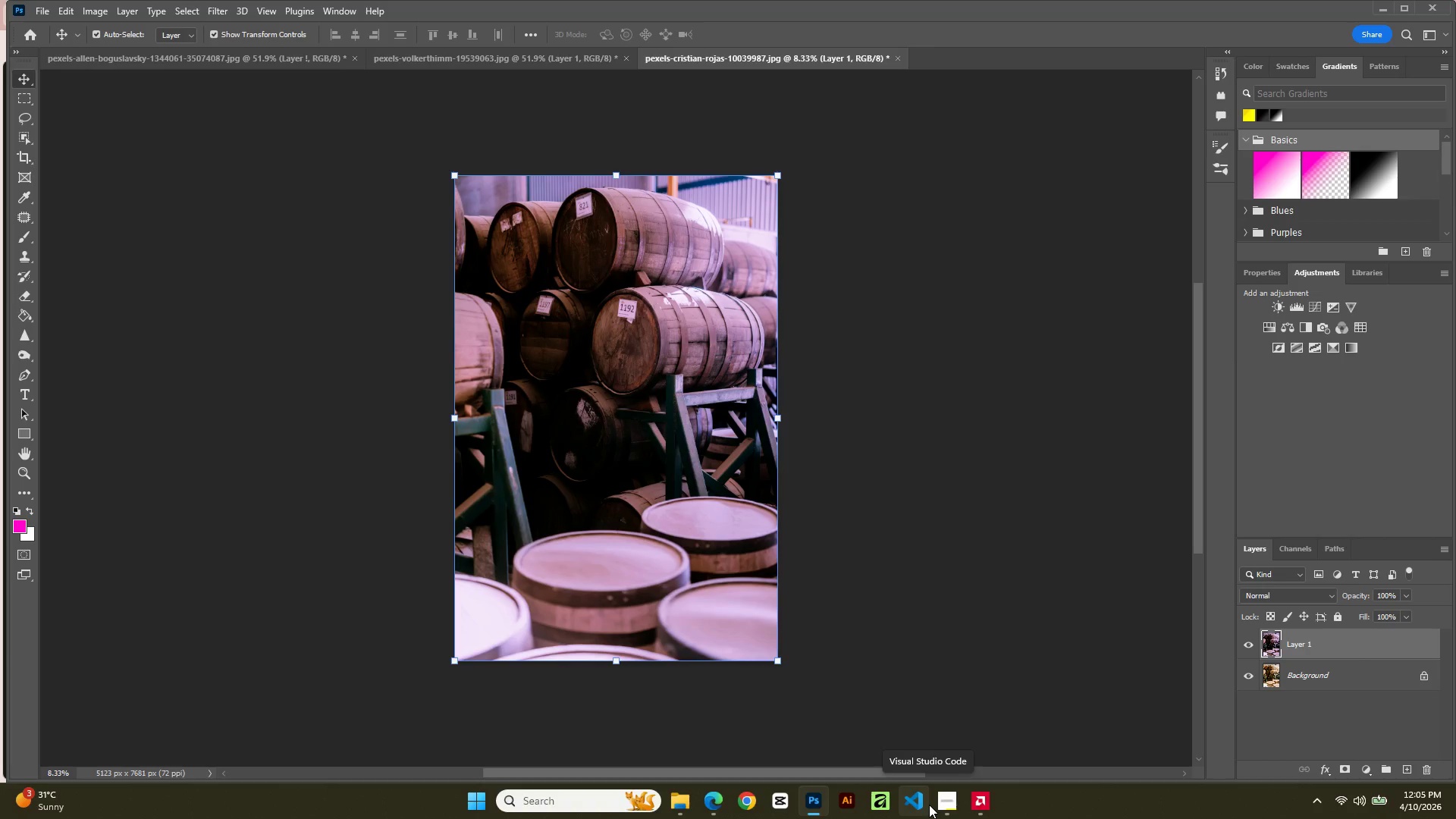 
left_click([899, 57])
 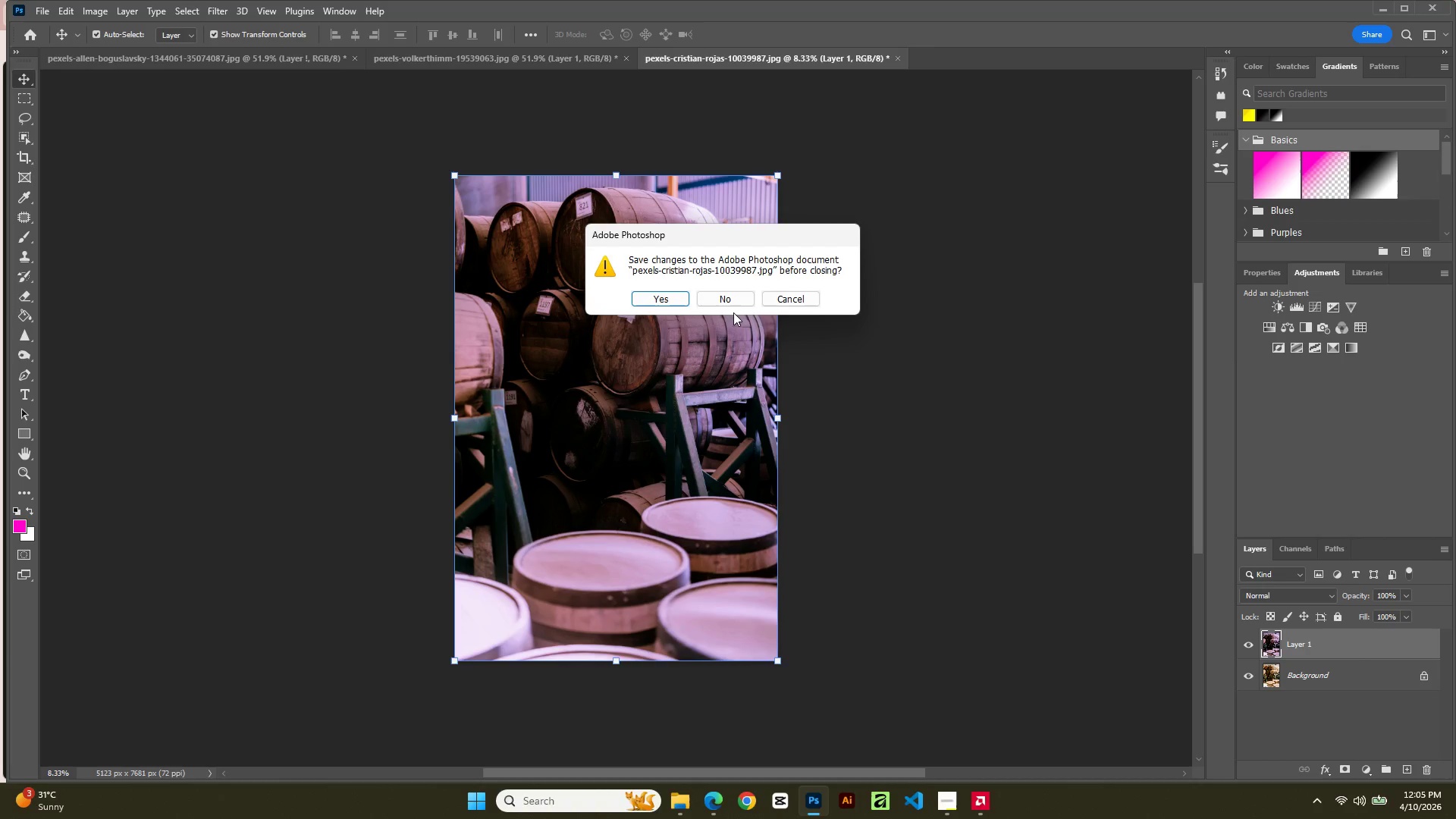 
left_click([730, 300])
 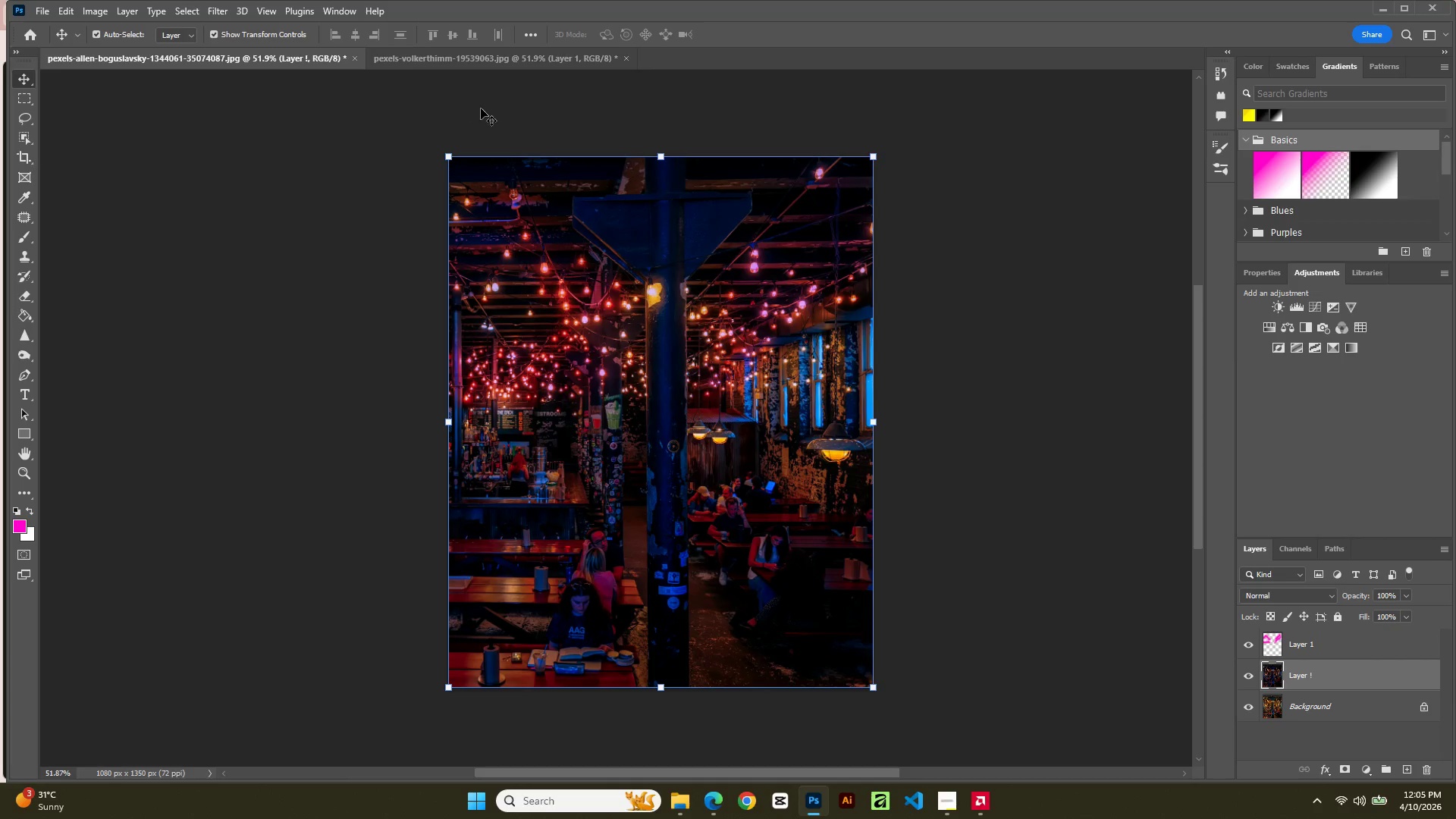 
left_click([485, 61])
 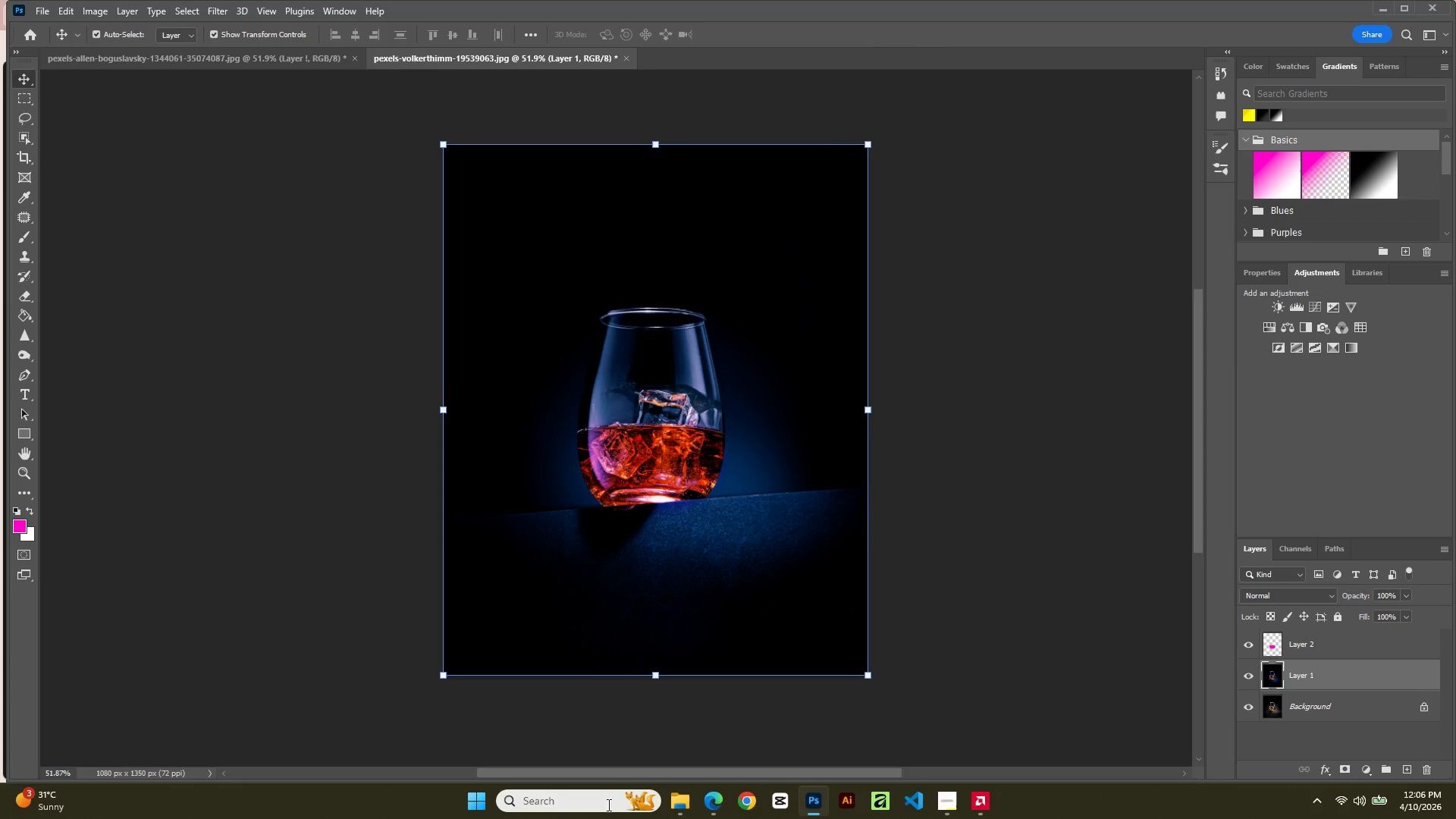 
left_click([722, 805])
 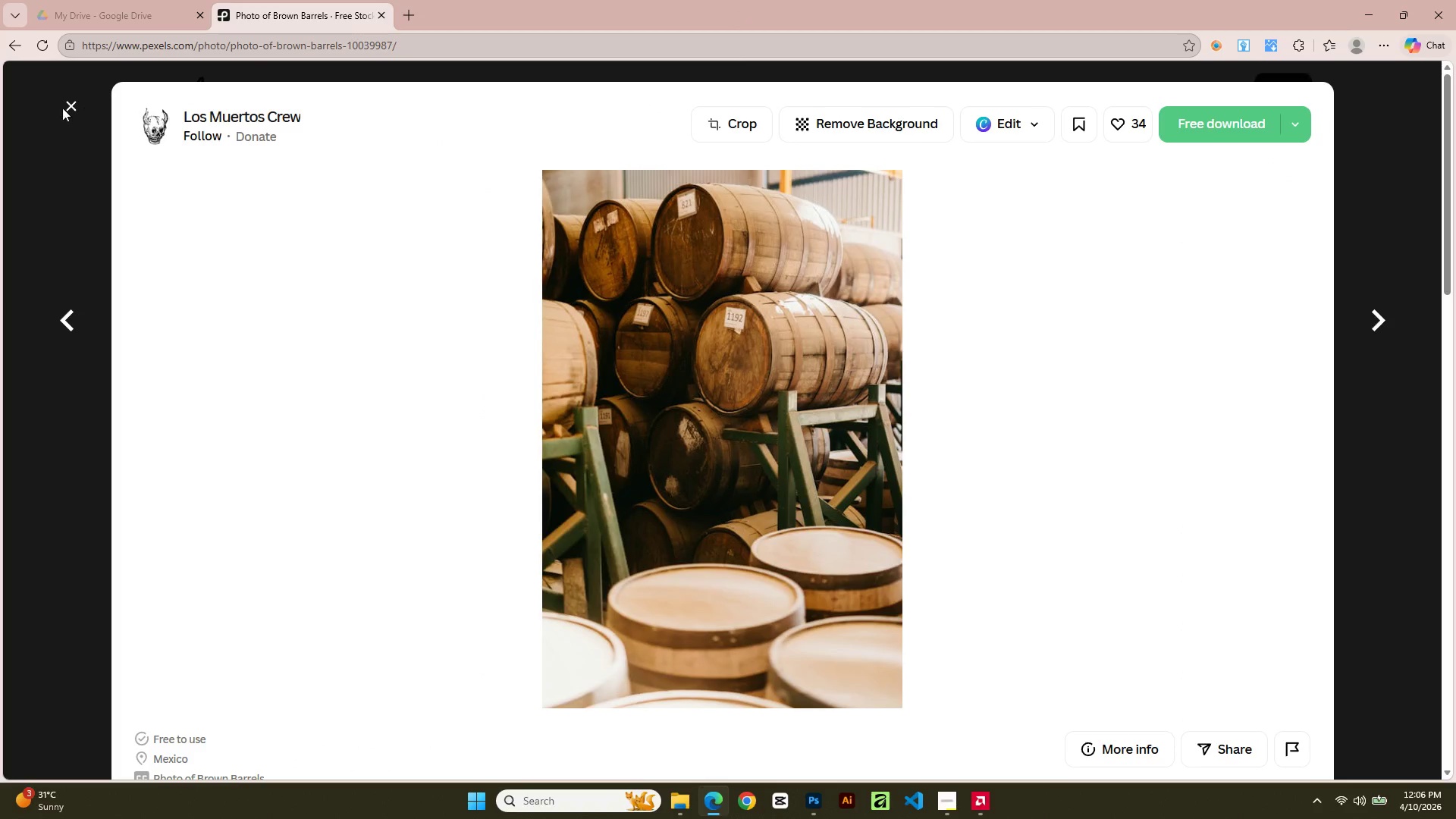 
double_click([71, 102])
 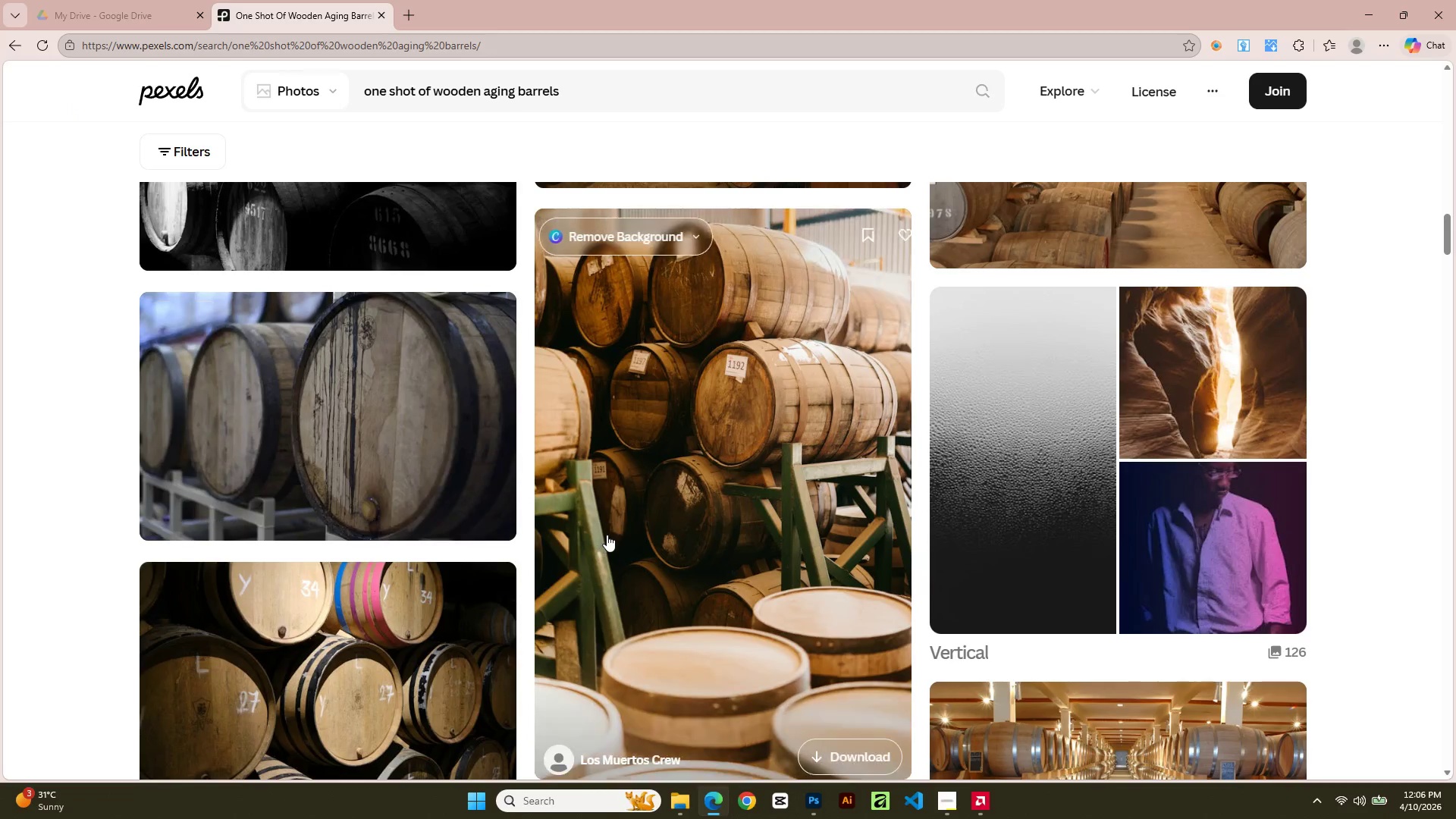 
scroll: coordinate [935, 571], scroll_direction: down, amount: 19.0
 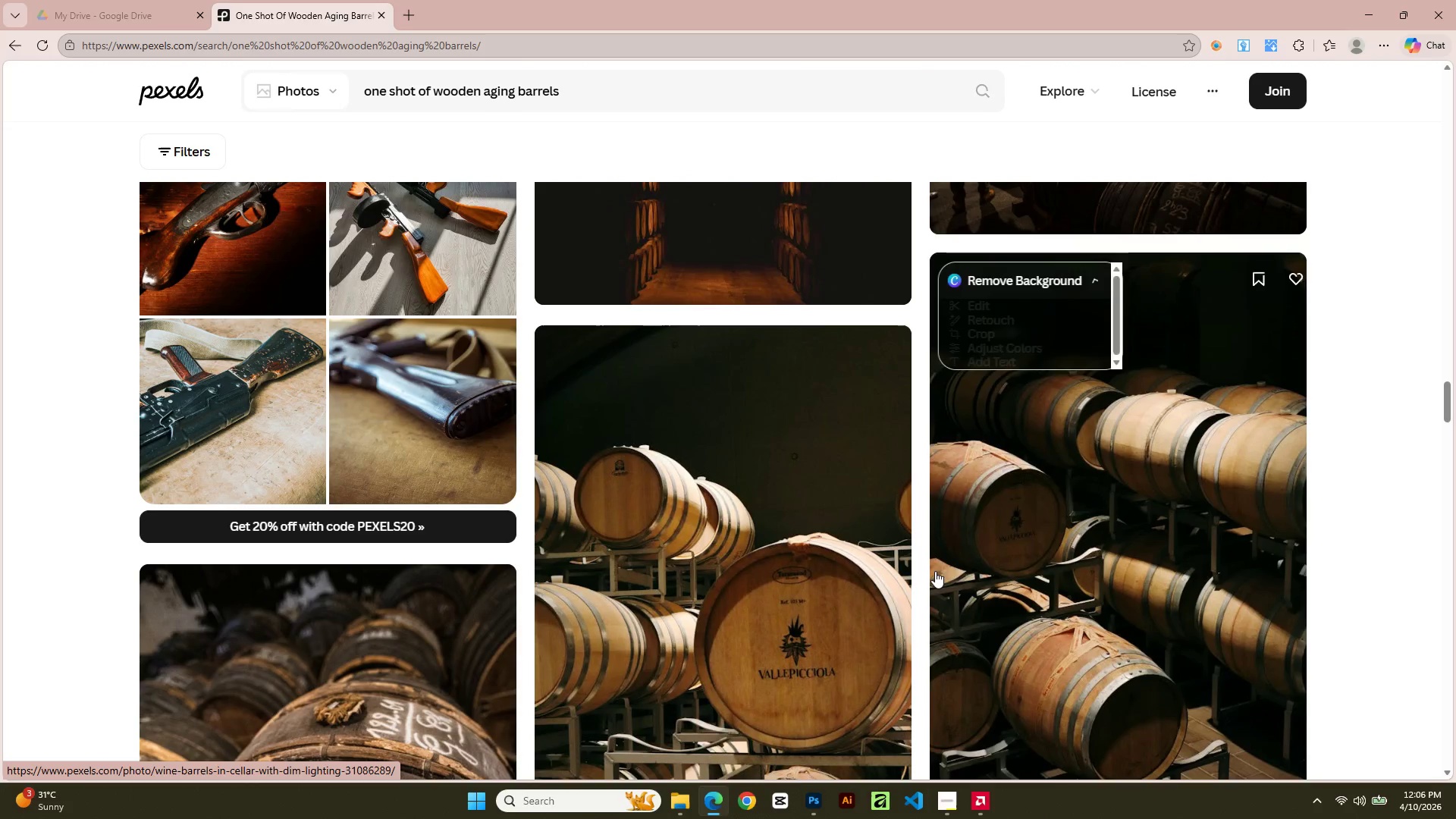 
scroll: coordinate [1084, 468], scroll_direction: up, amount: 5.0
 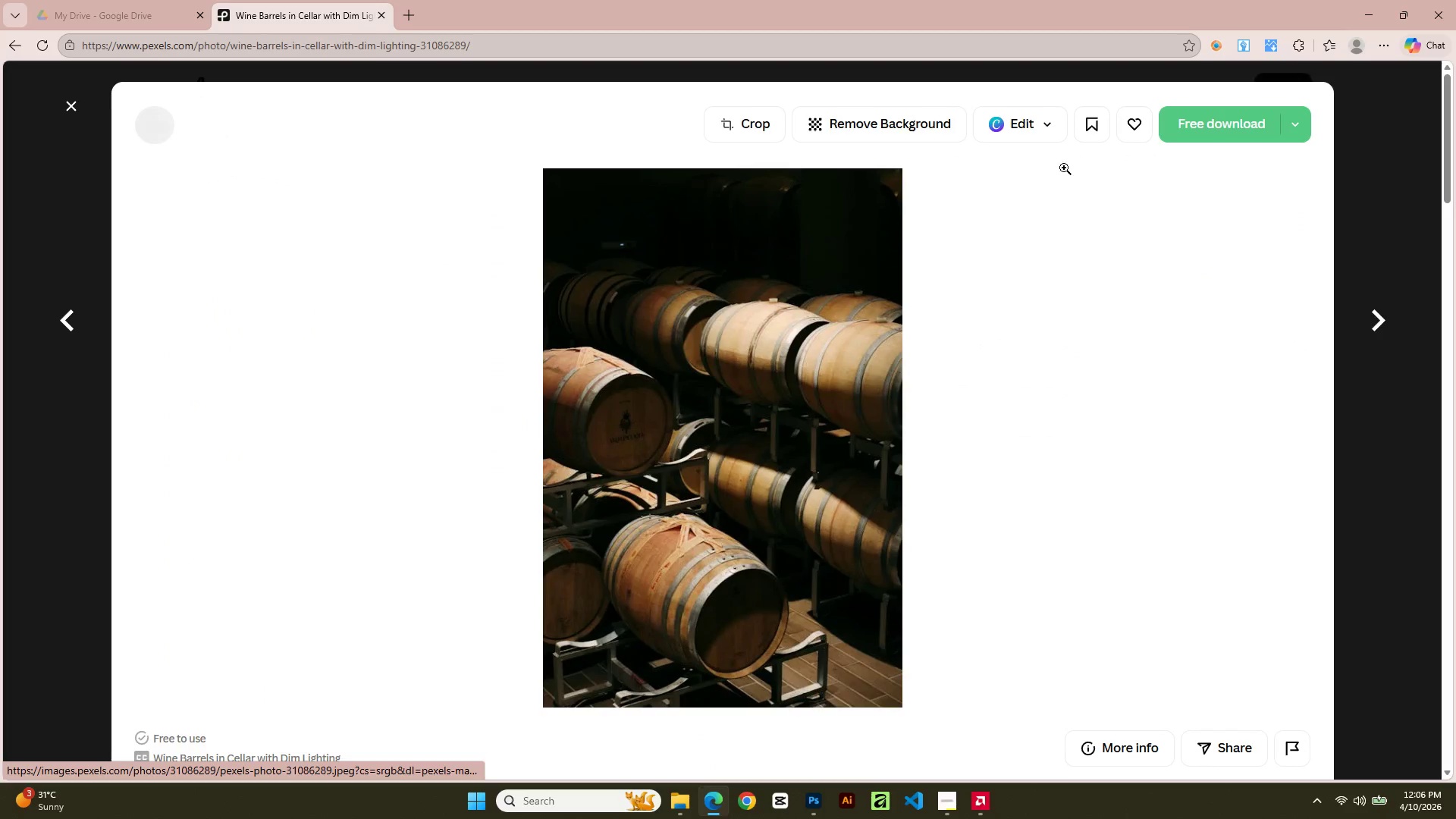 
left_click([1227, 133])
 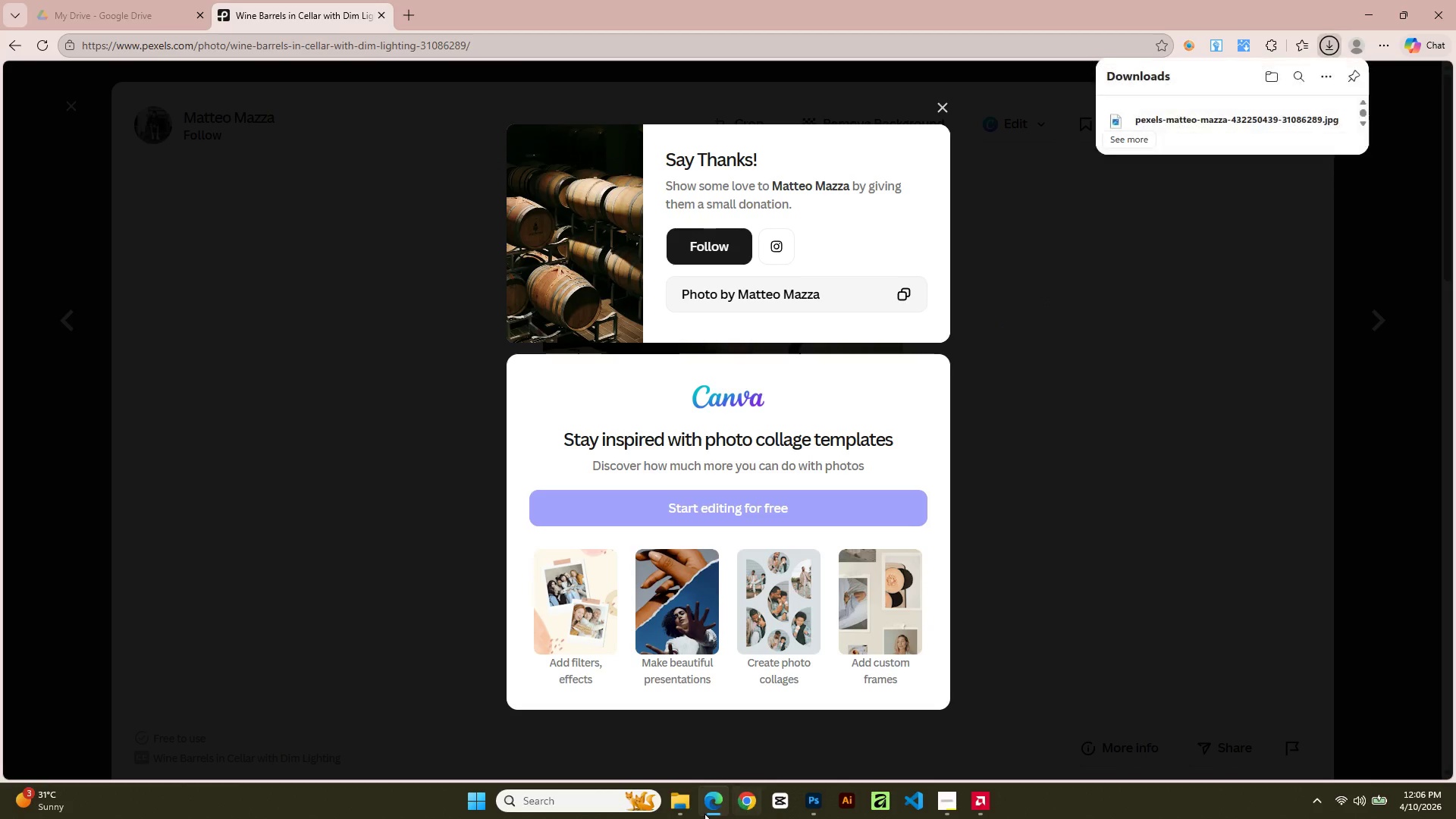 
left_click([685, 811])
 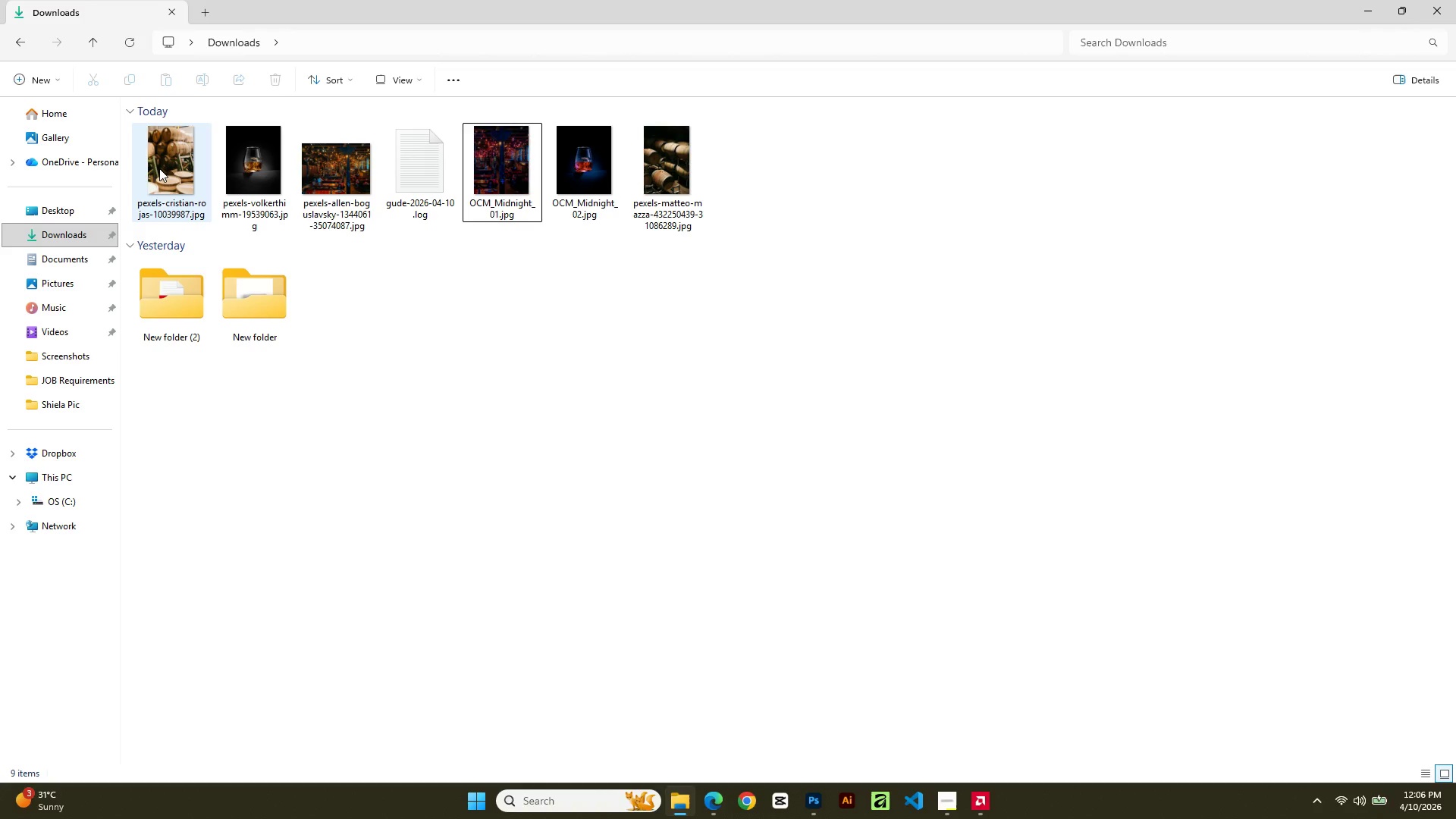 
left_click([159, 168])
 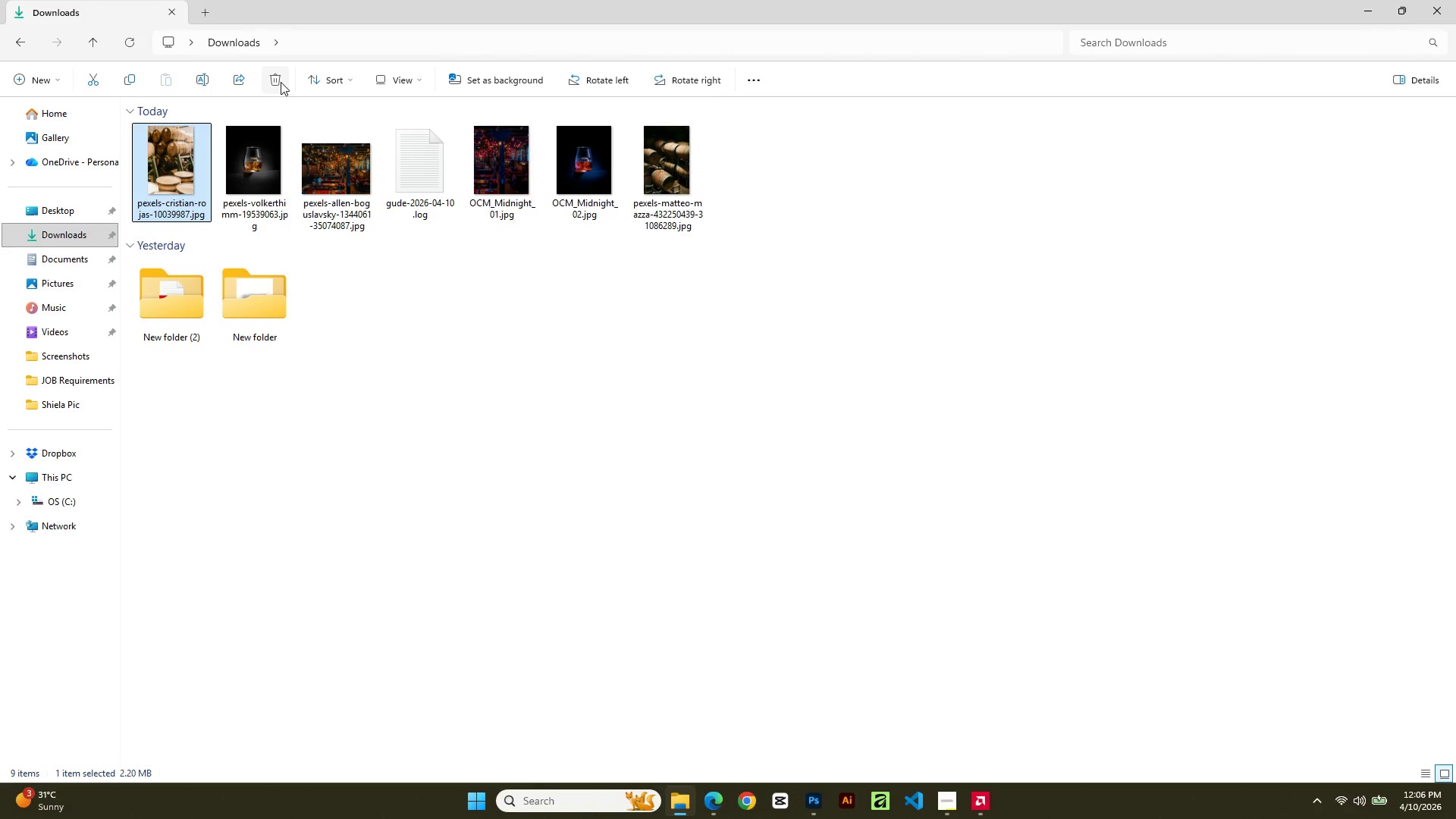 
left_click([281, 82])
 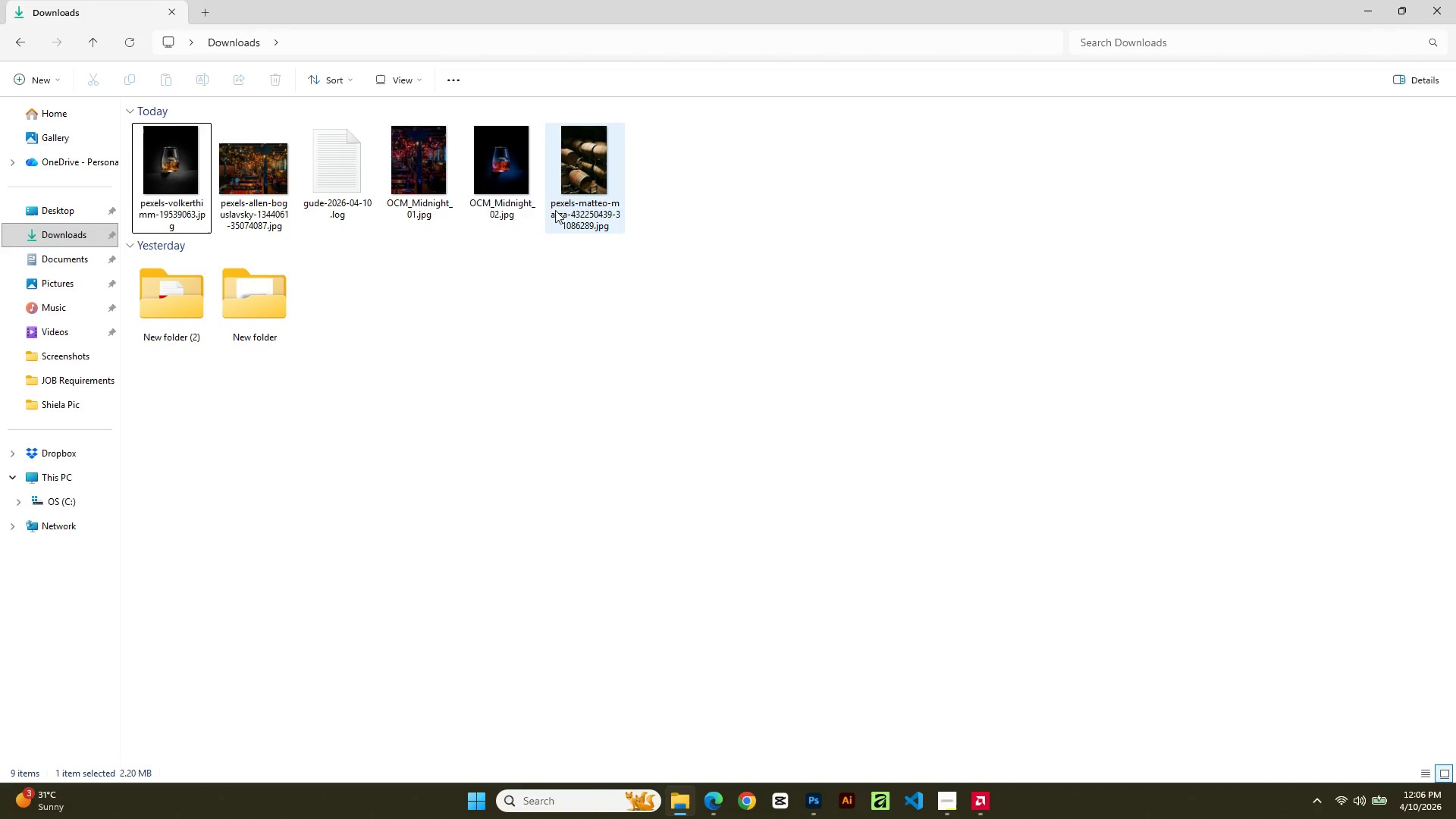 
left_click([567, 200])
 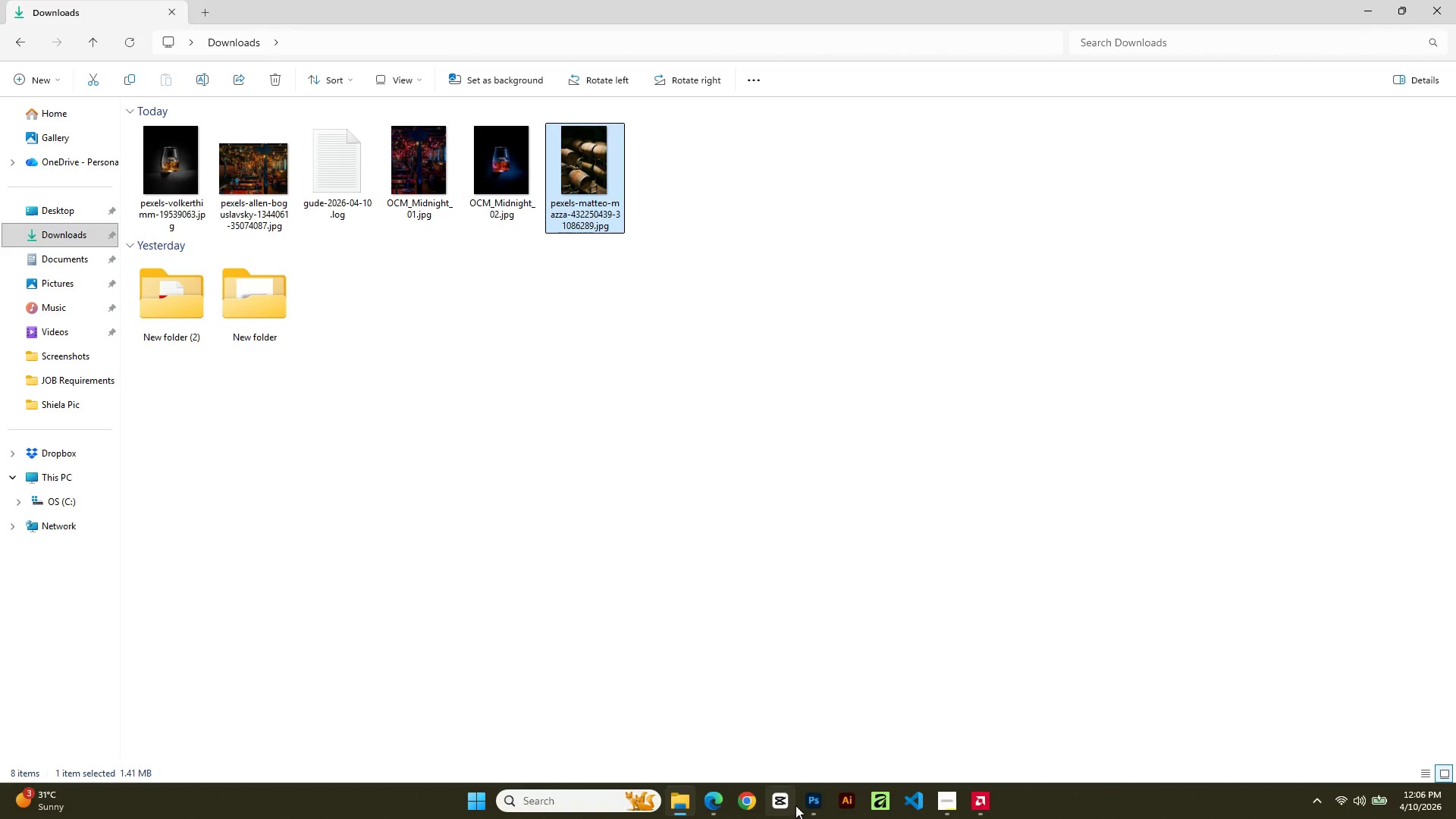 
left_click([806, 807])
 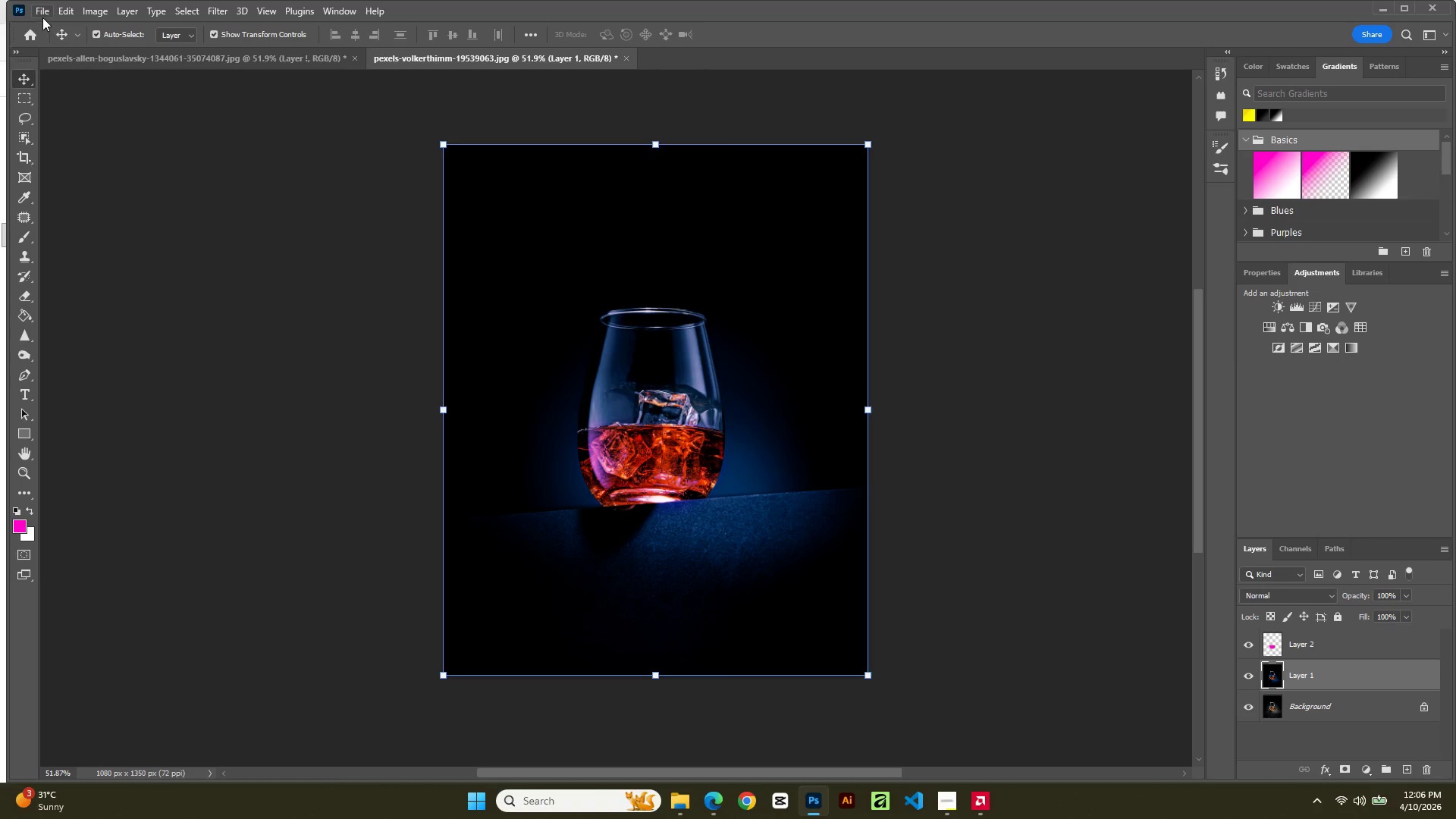 
left_click([40, 9])
 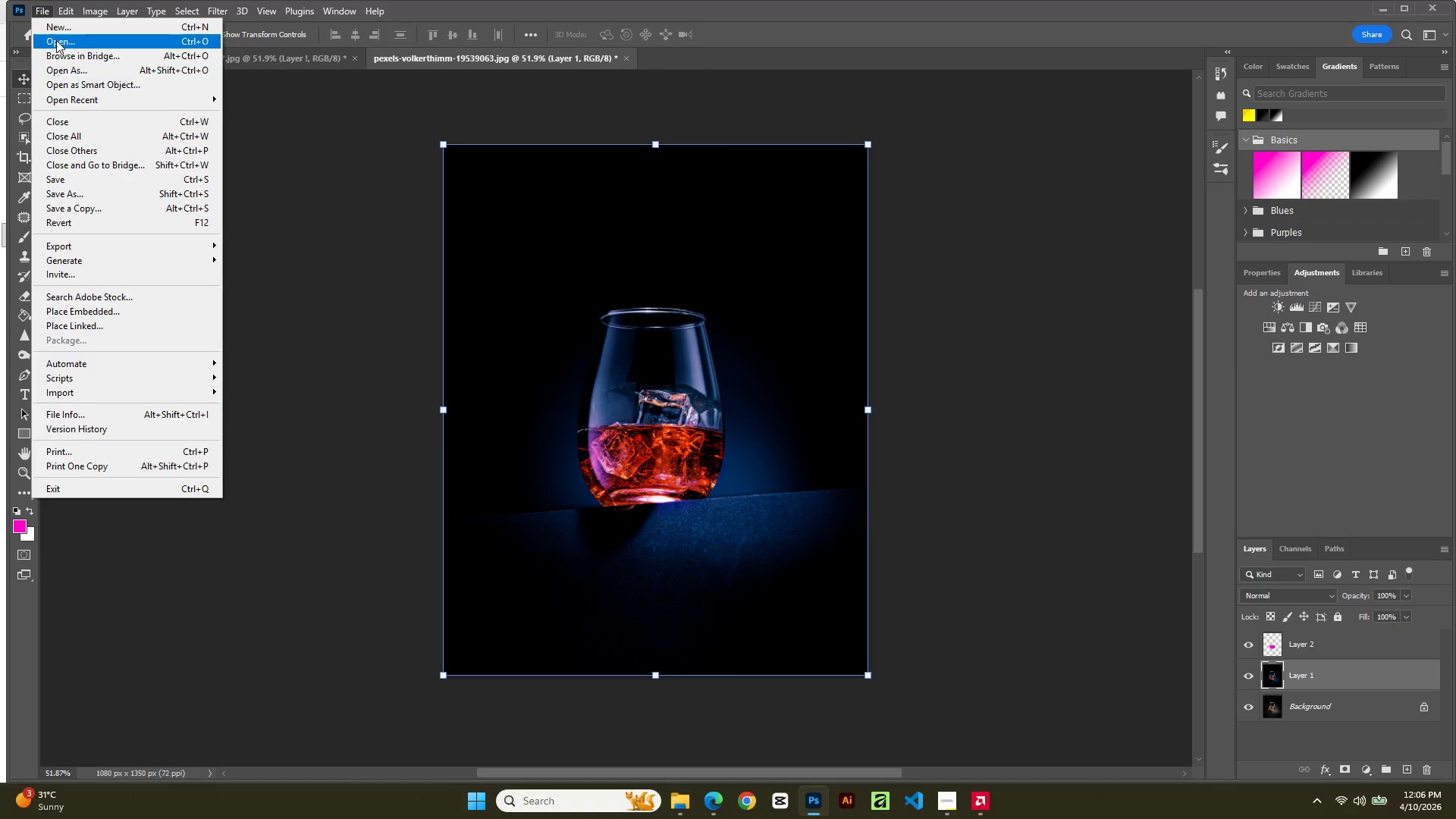 
left_click([57, 36])
 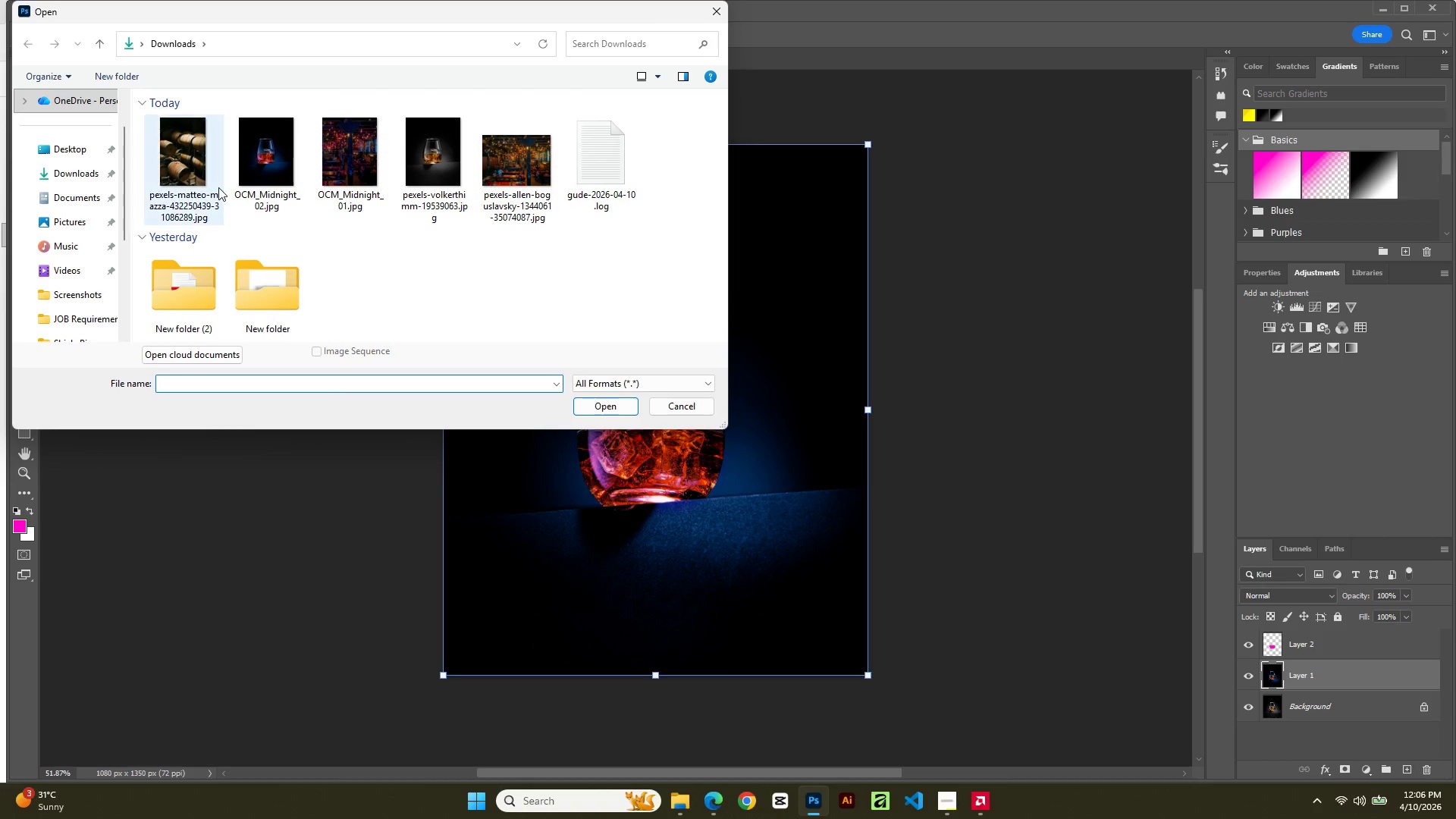 
double_click([198, 179])
 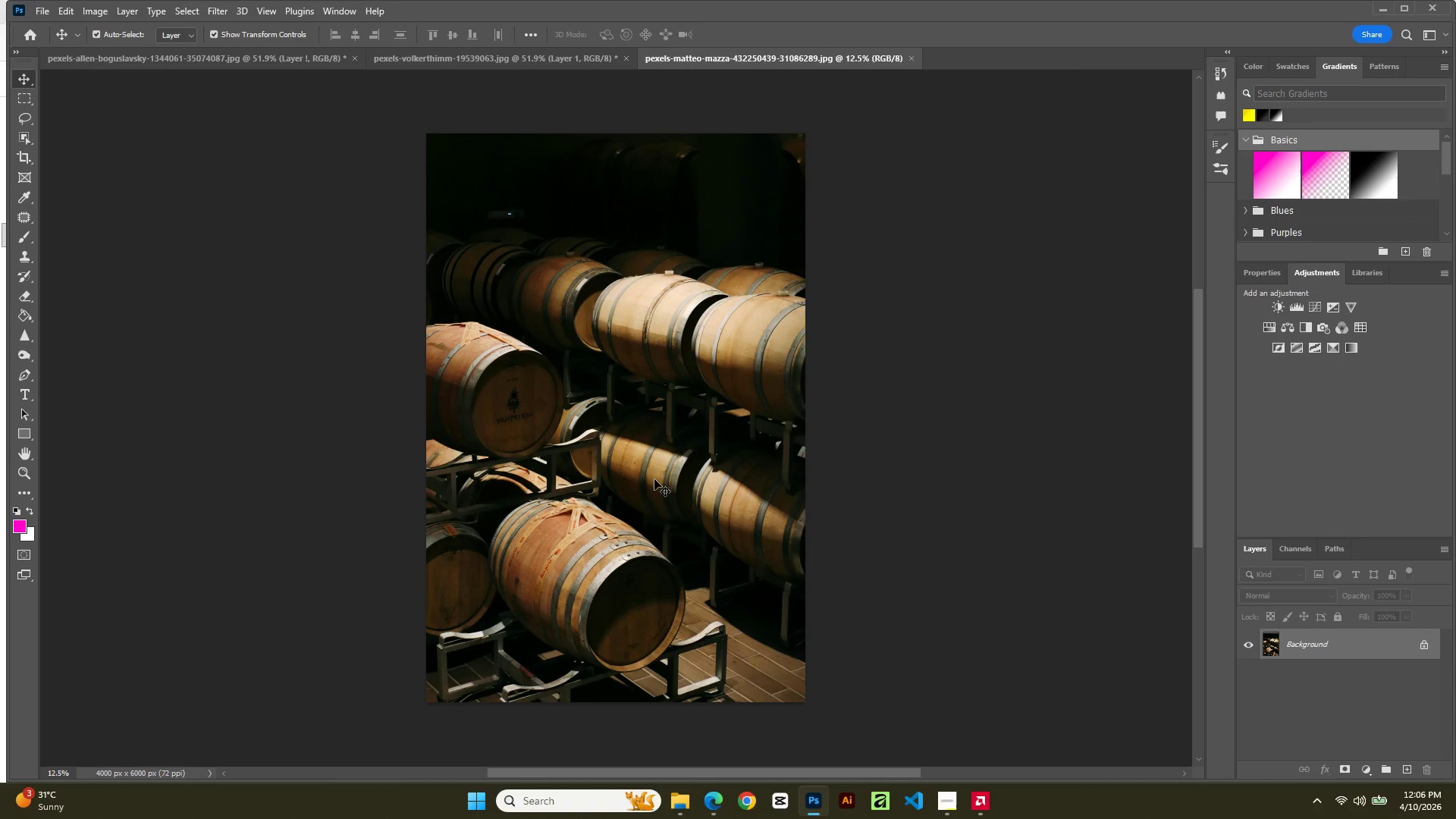 
wait(11.3)
 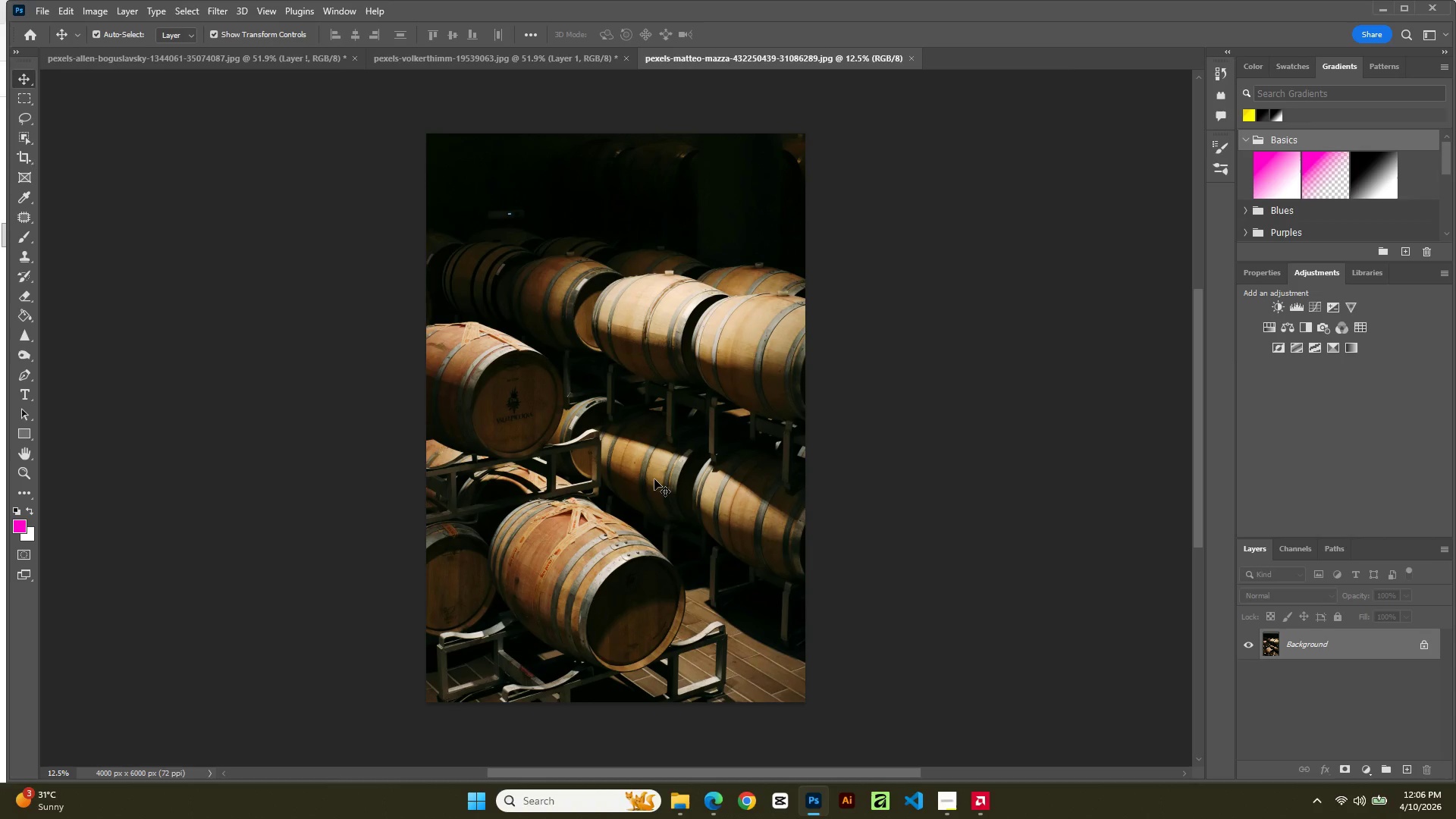 
left_click([473, 55])
 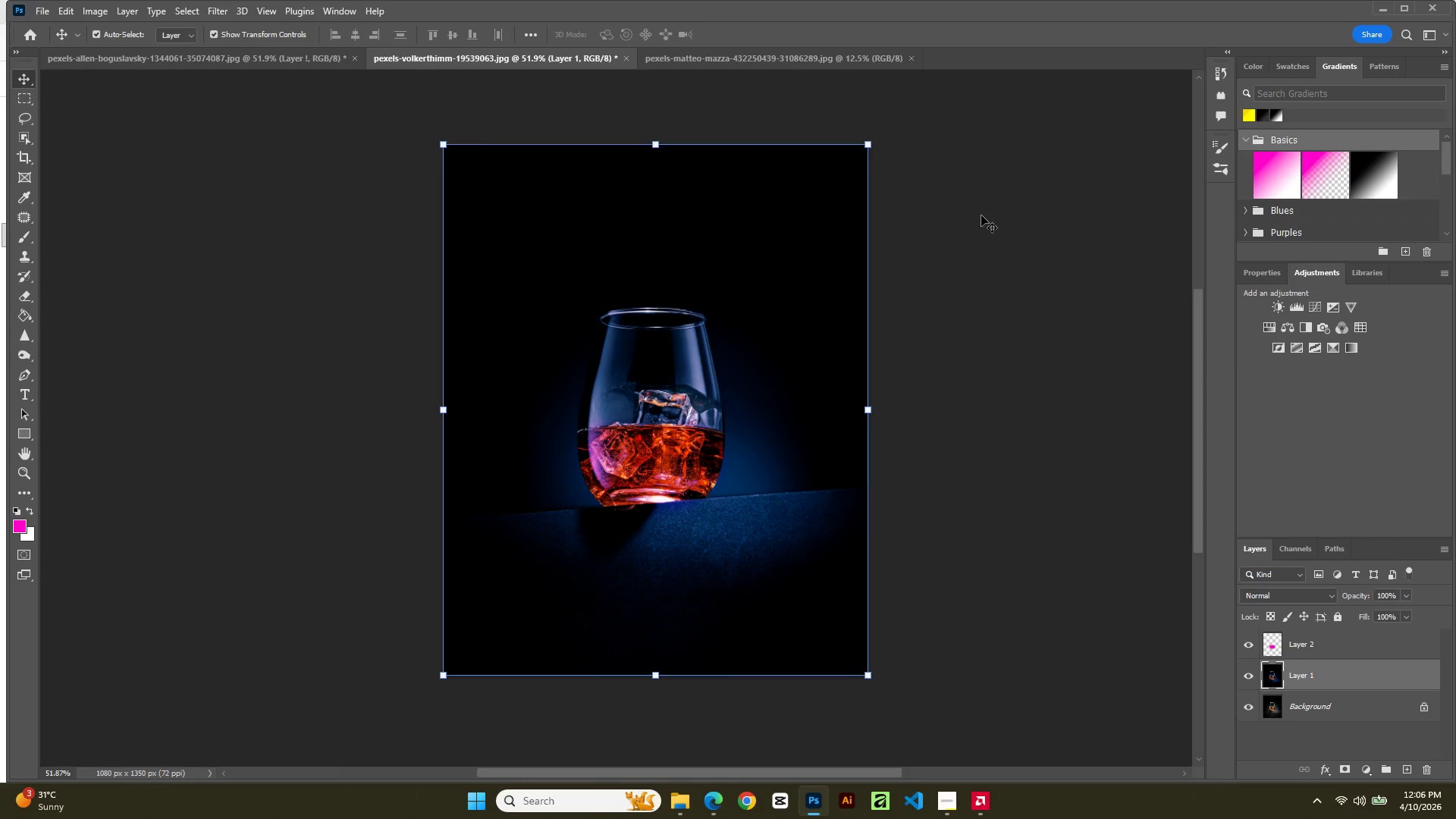 
wait(8.95)
 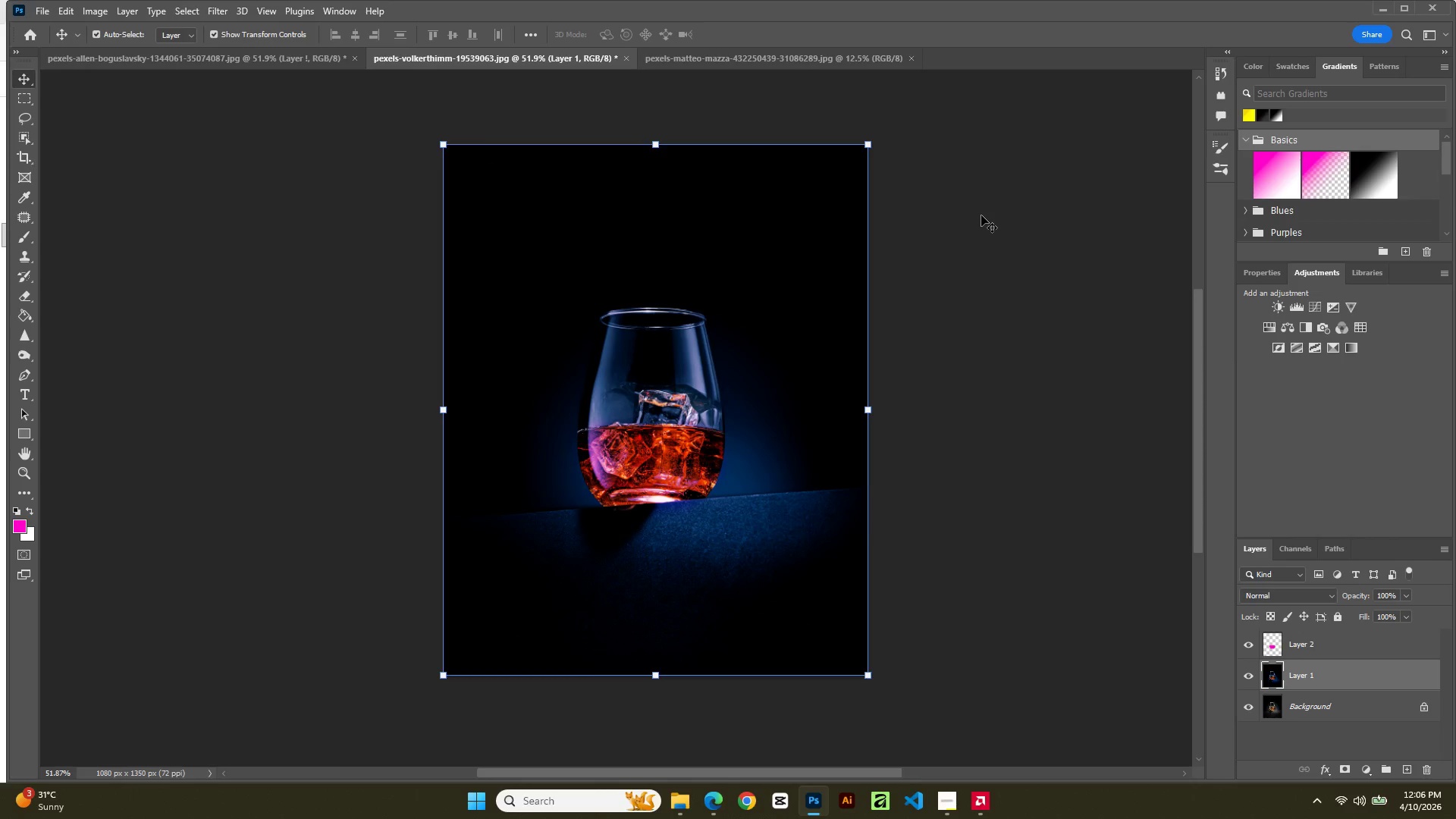 
left_click([258, 61])
 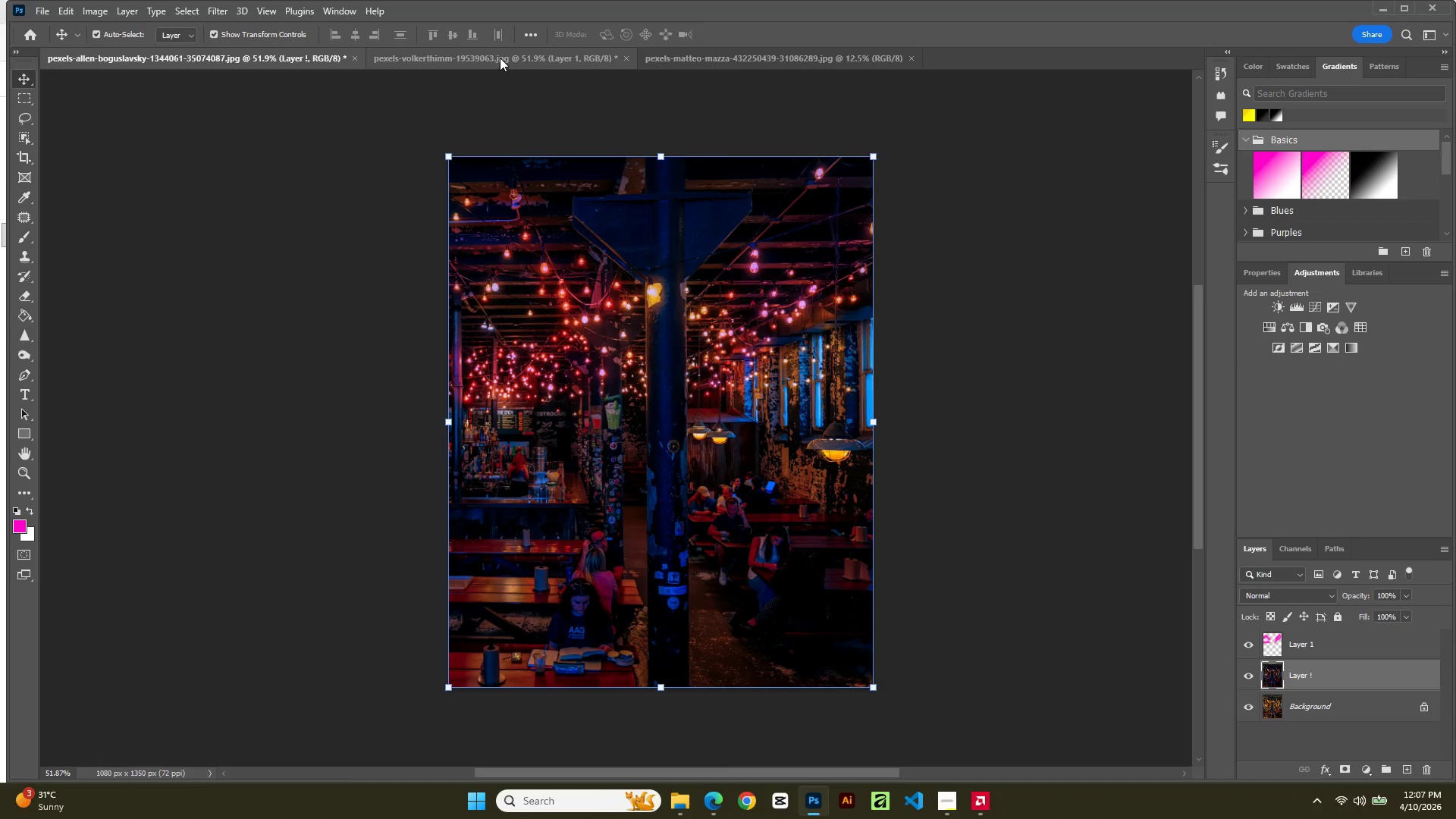 
left_click([500, 58])
 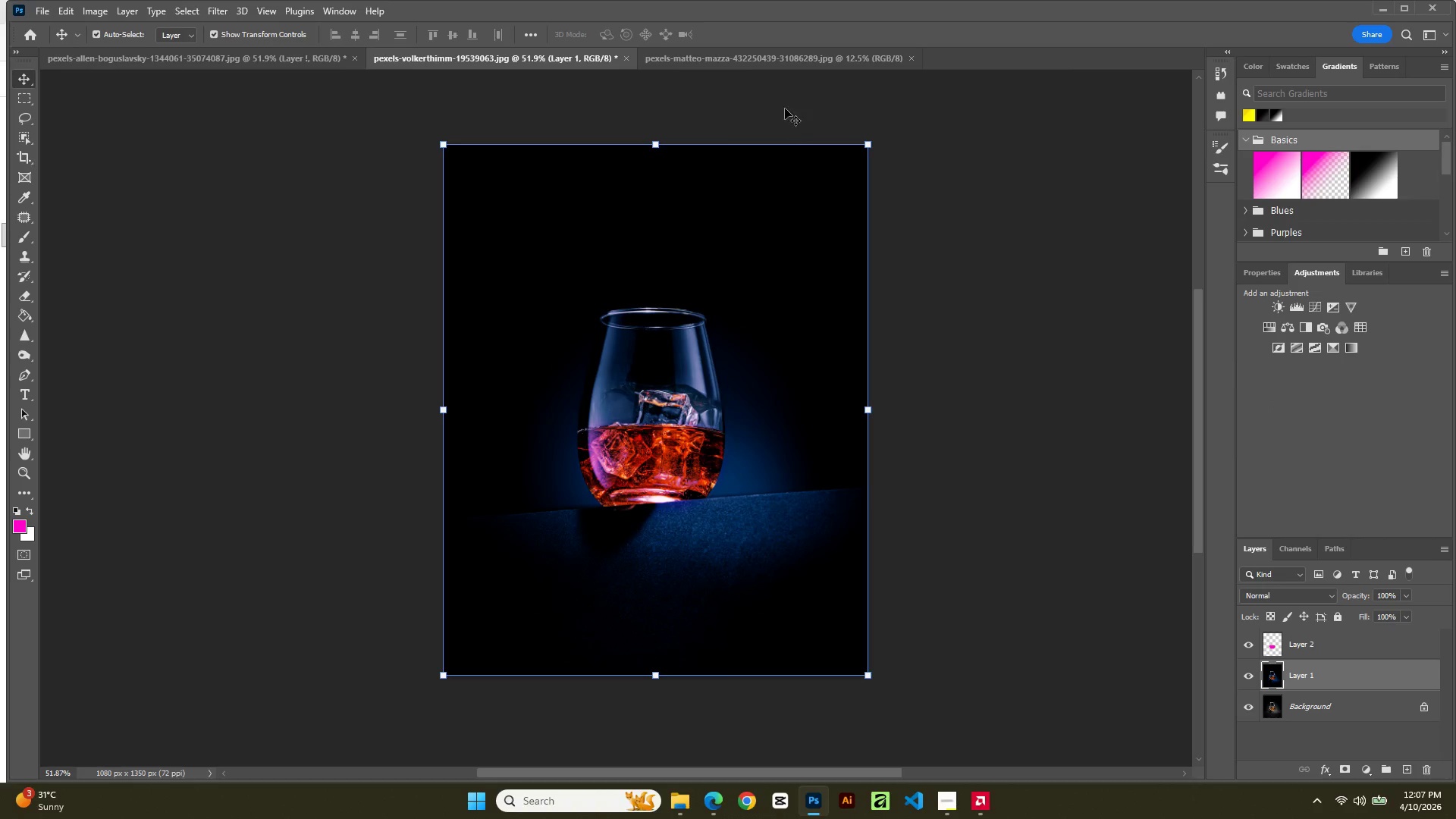 
wait(6.49)
 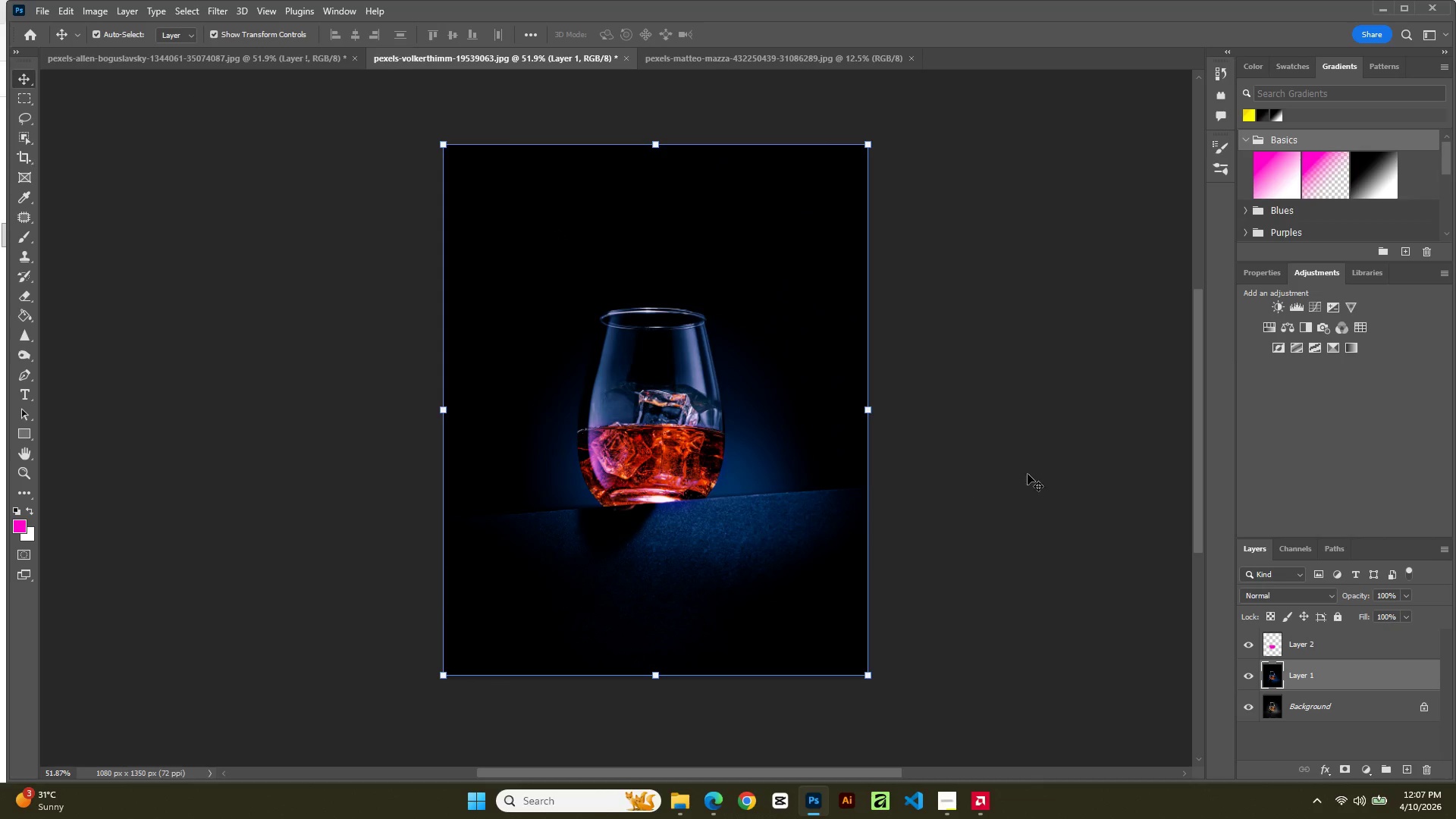 
left_click([764, 55])
 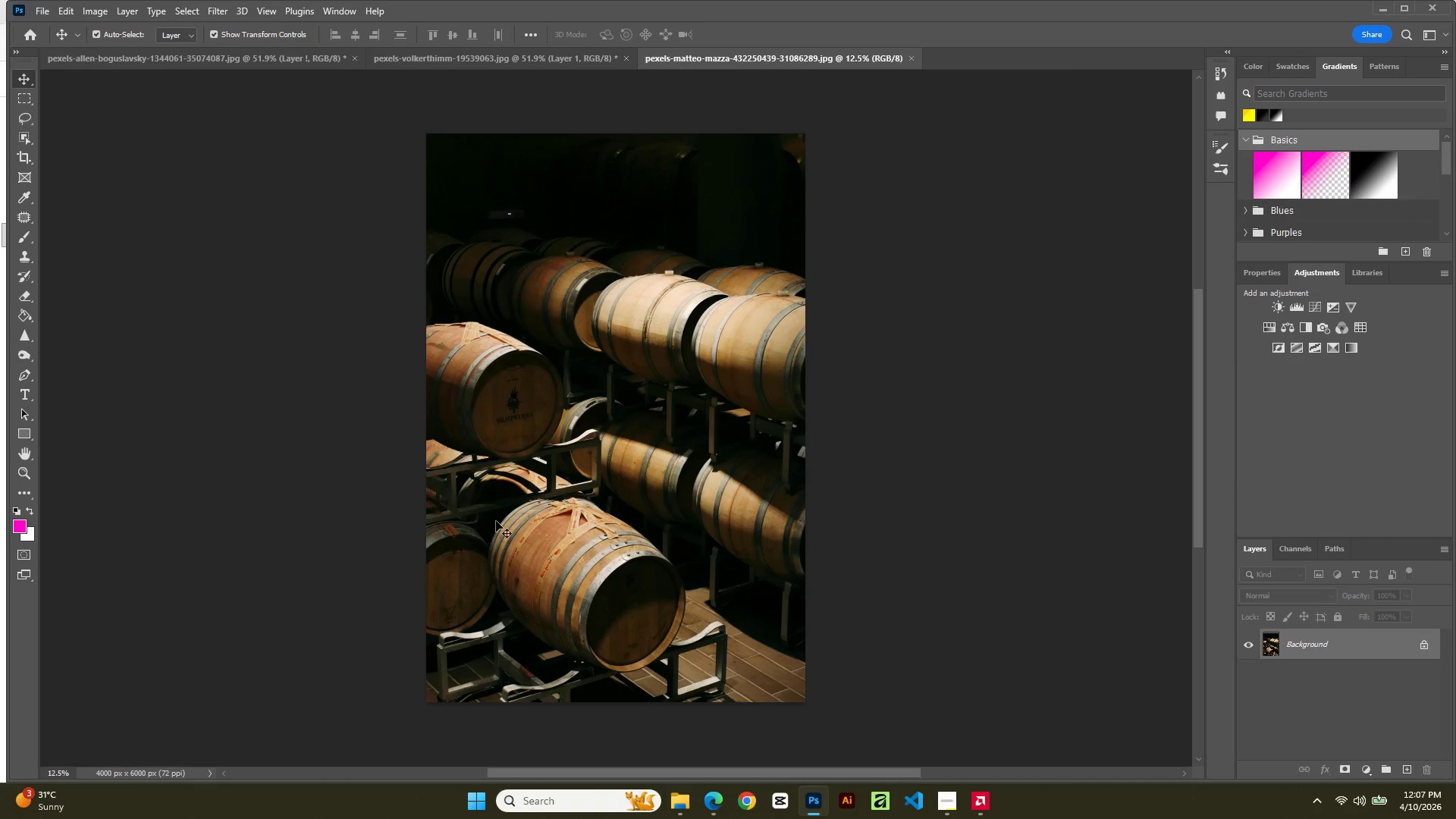 
wait(12.39)
 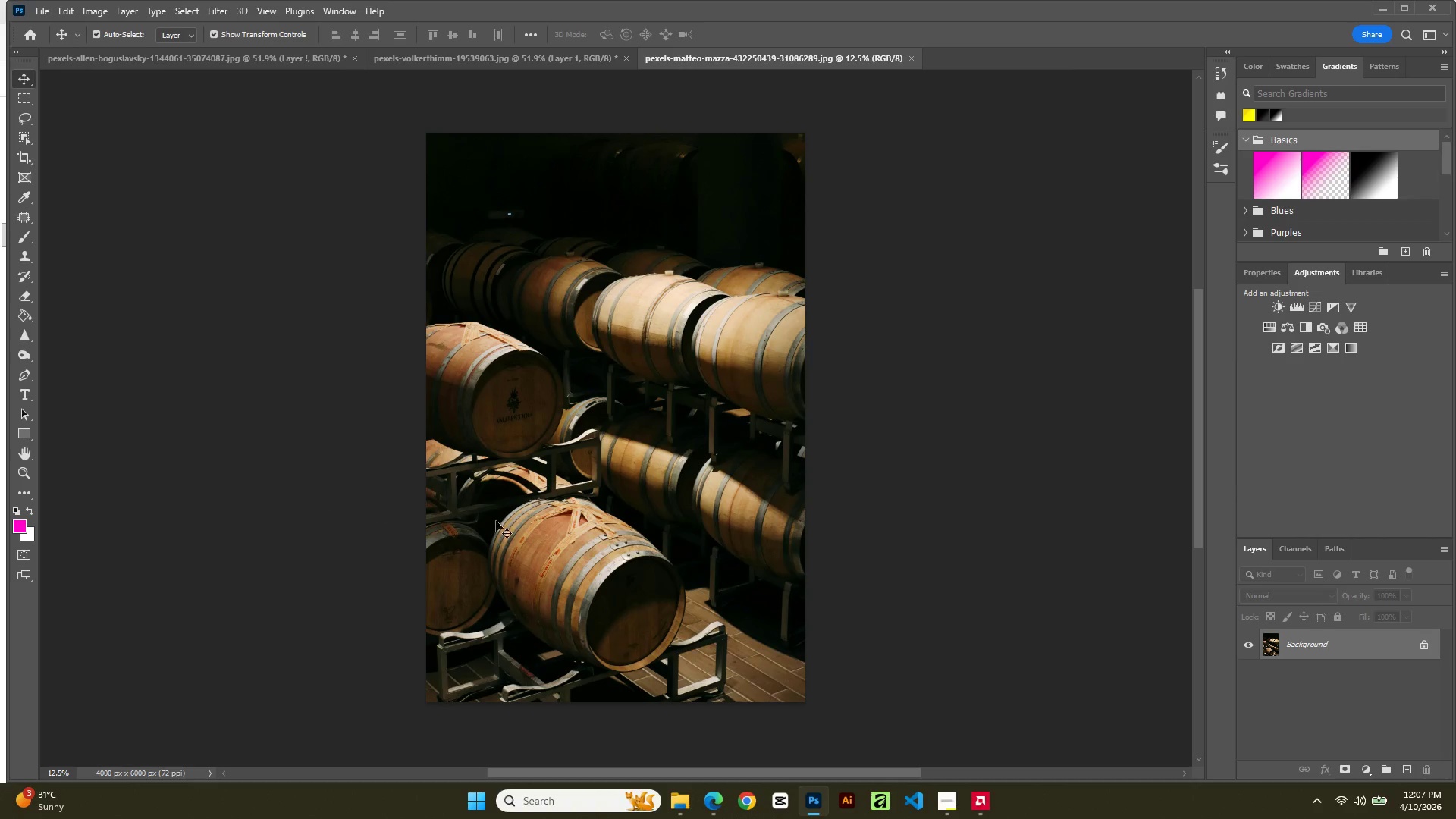 
left_click([271, 62])
 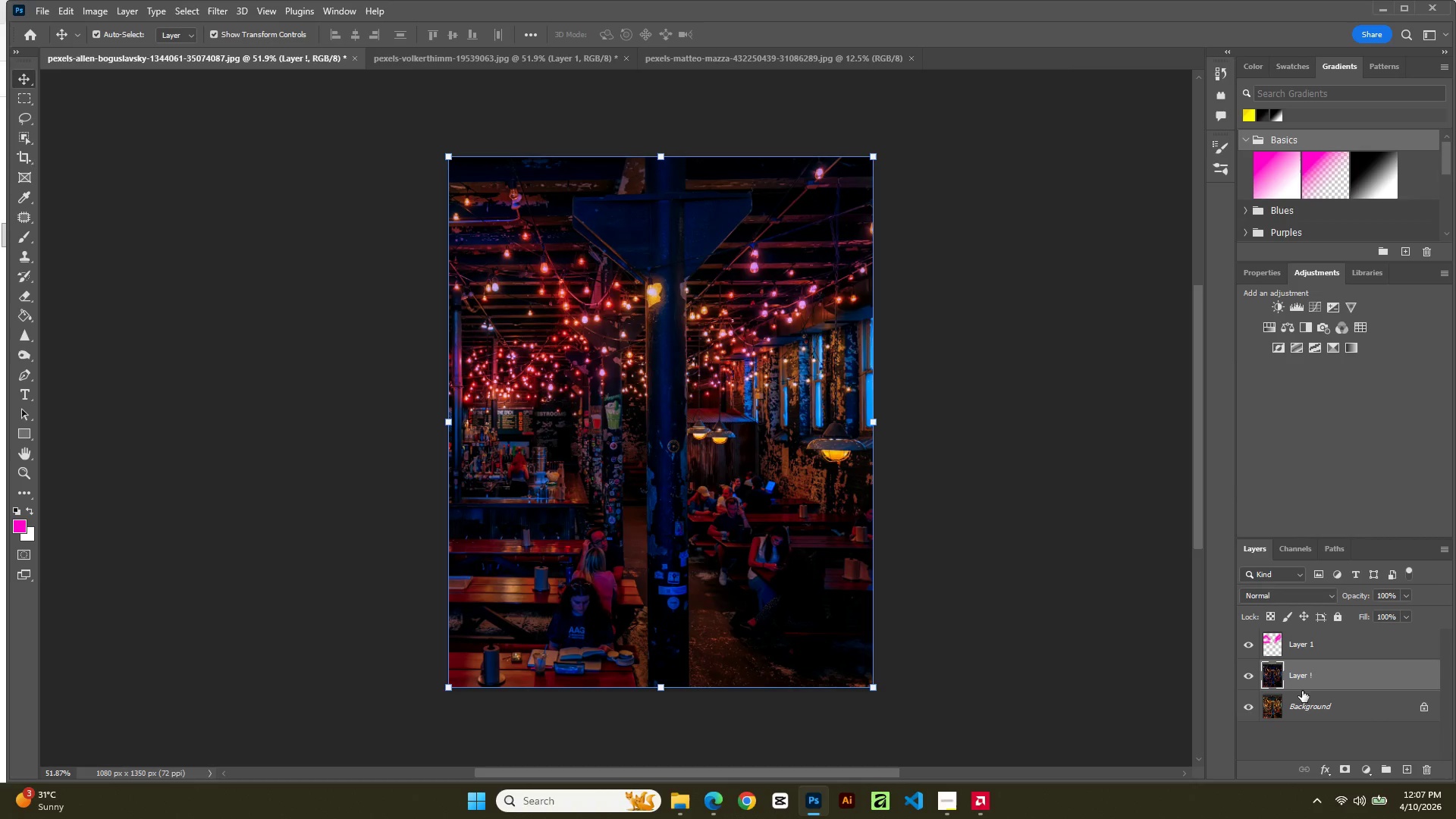 
left_click([1310, 649])
 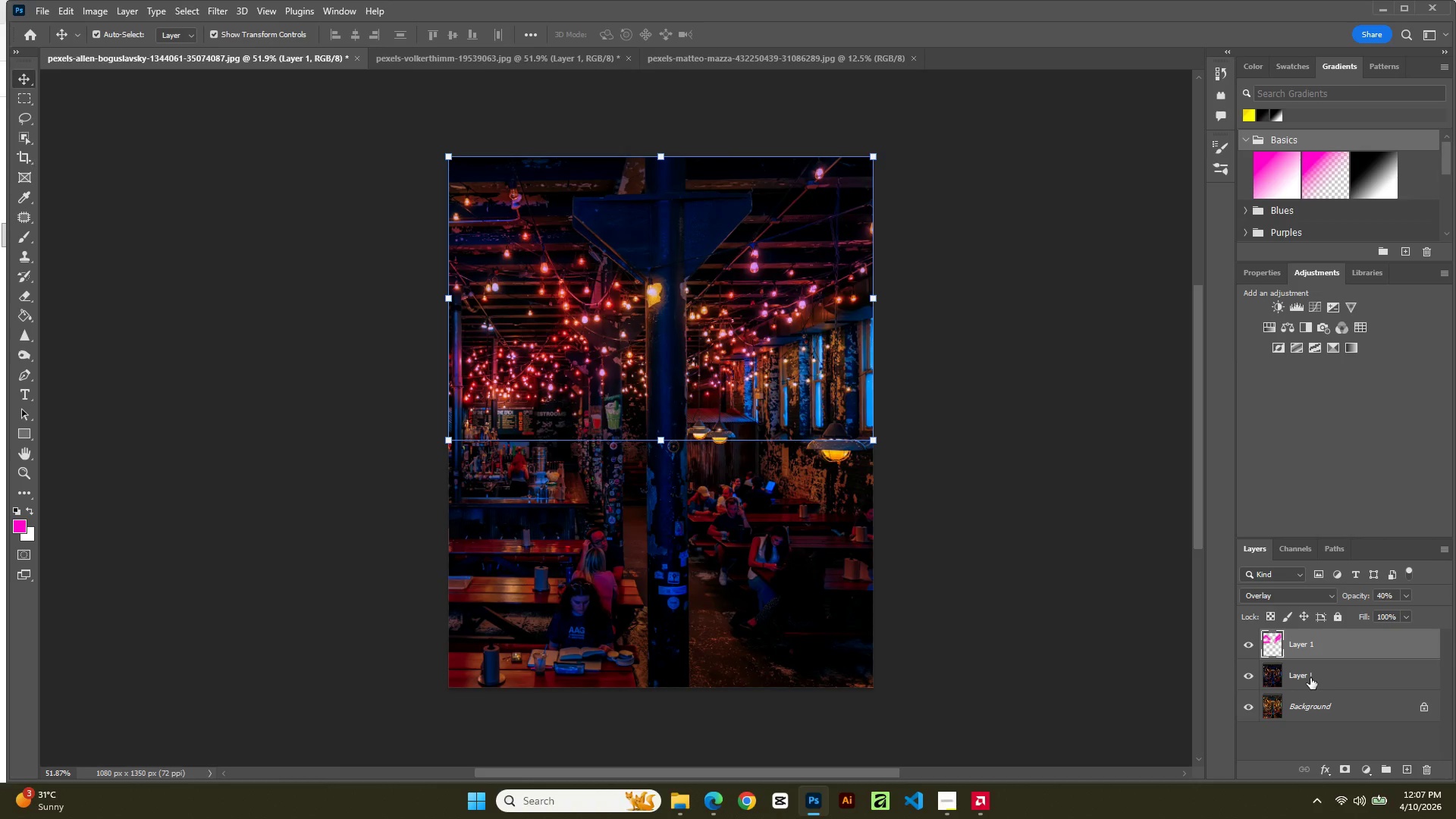 
left_click([1310, 678])
 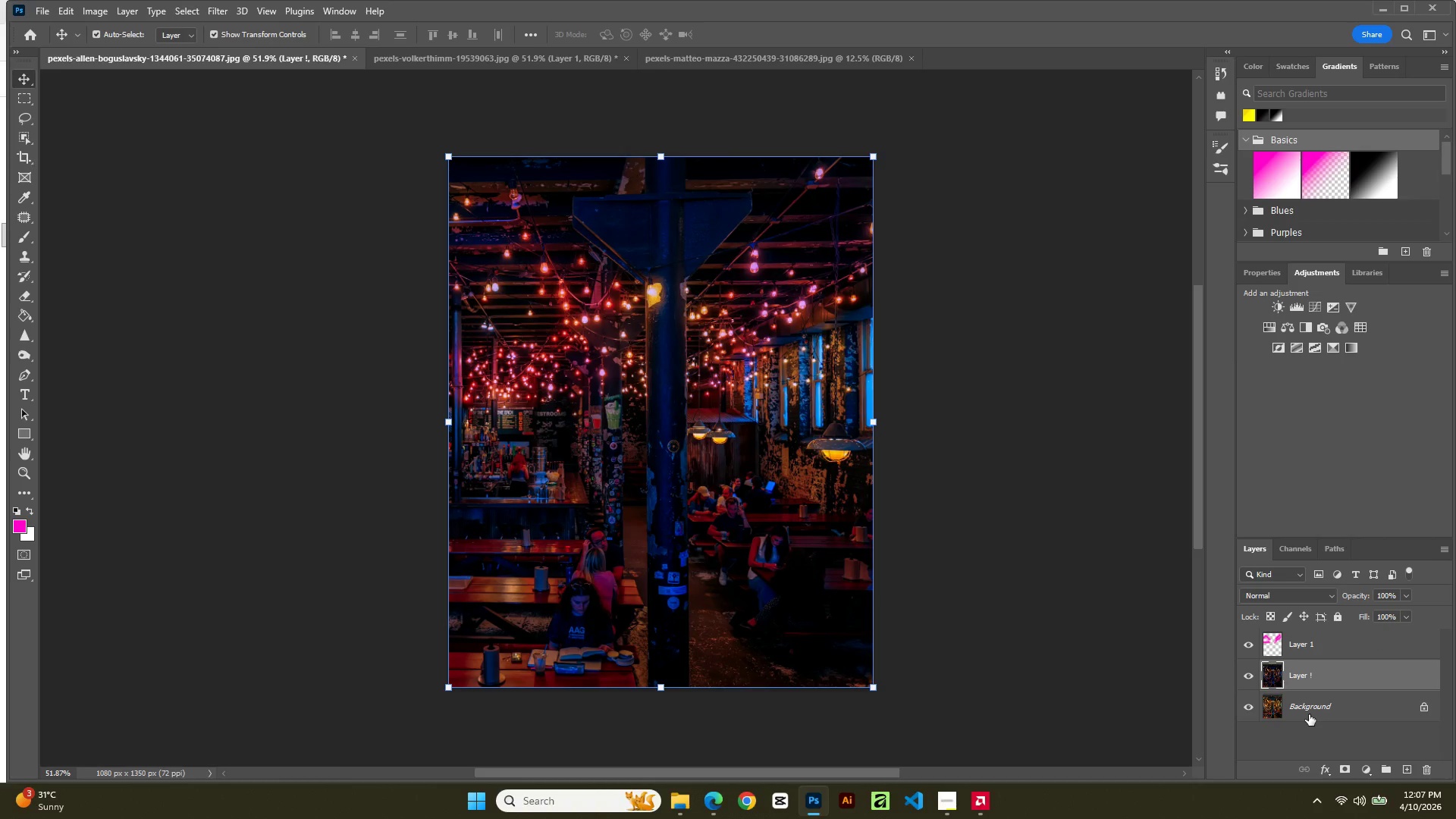 
left_click([1309, 714])
 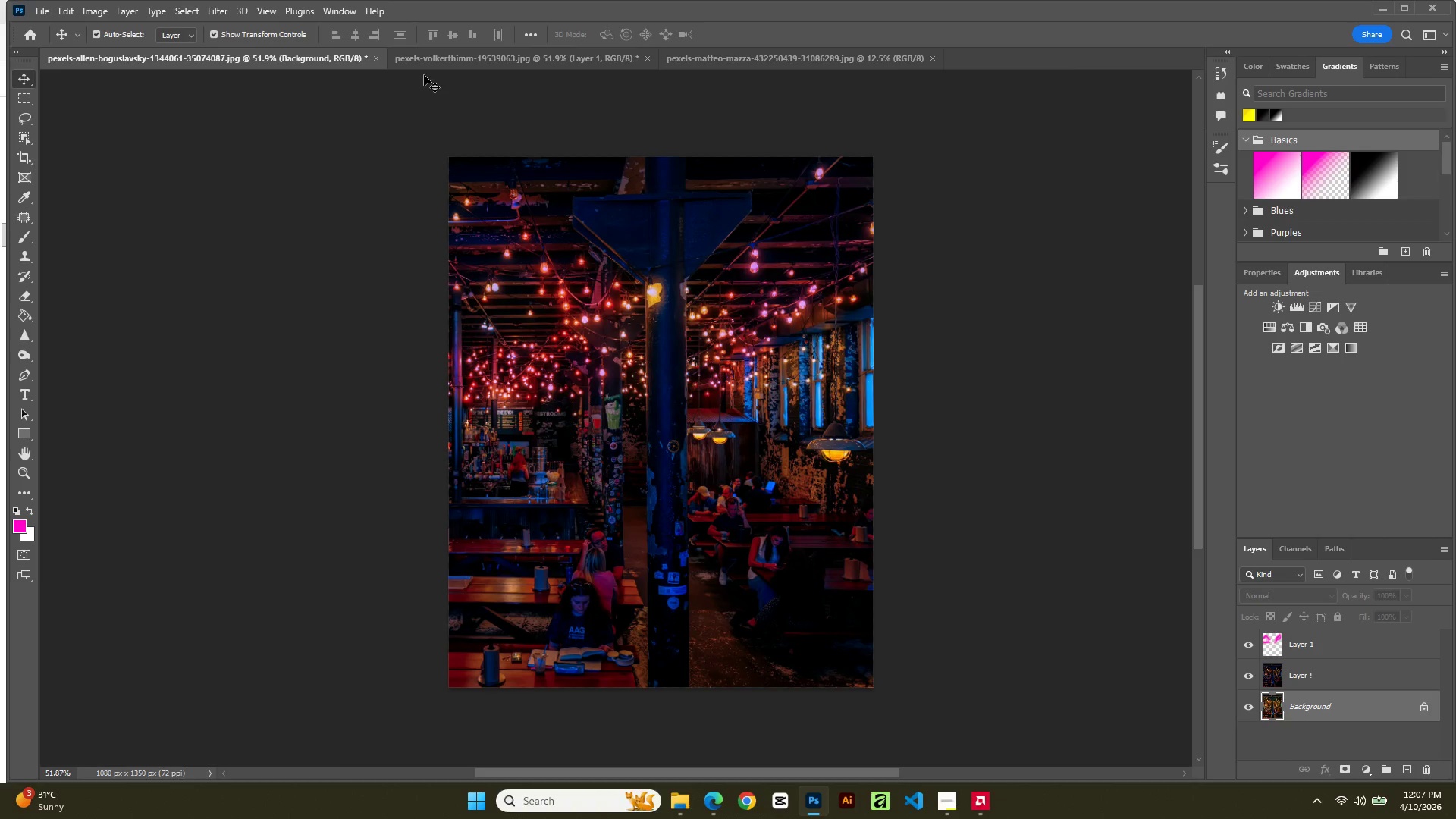 
left_click([441, 64])
 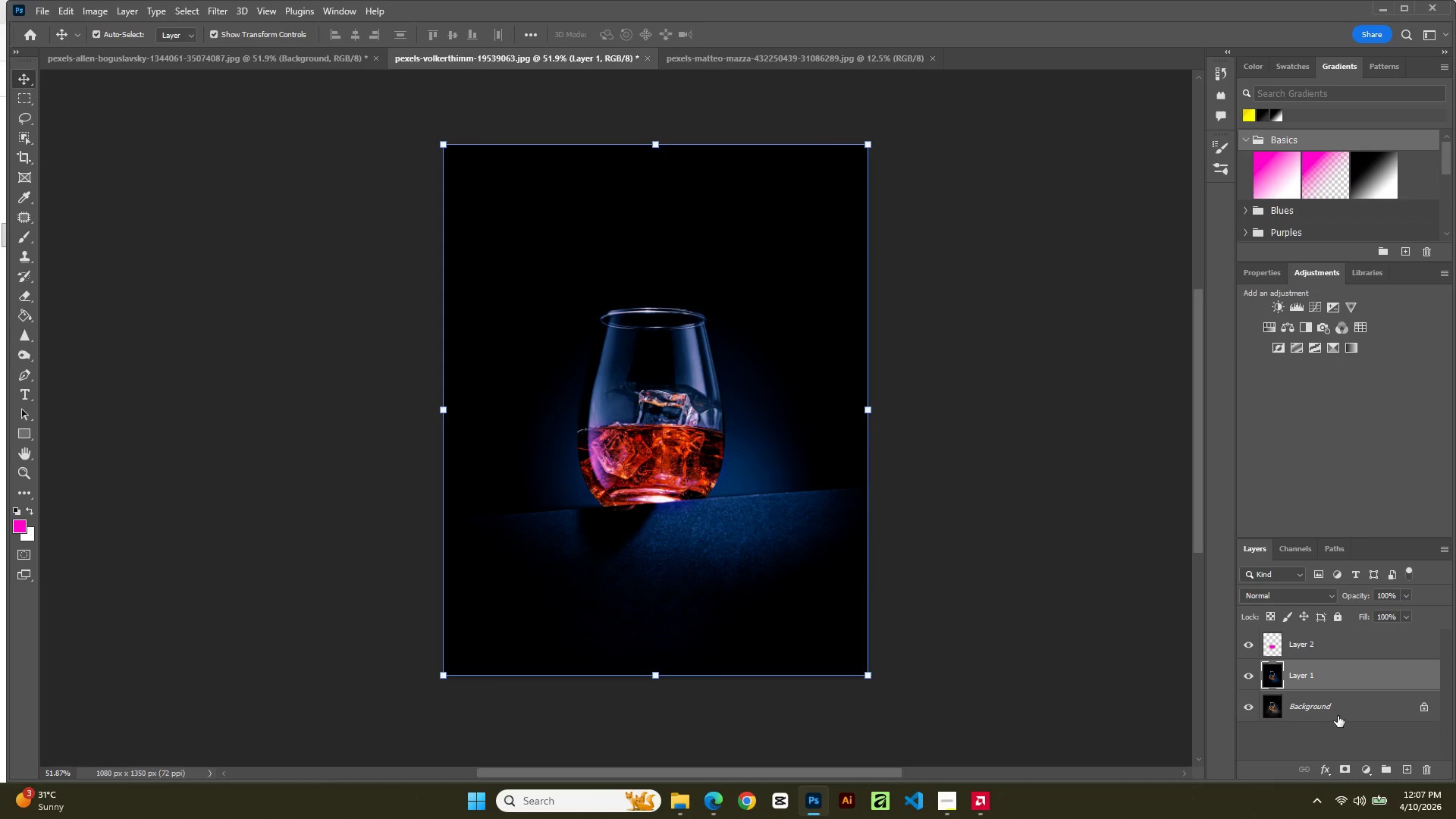 
left_click([1337, 716])
 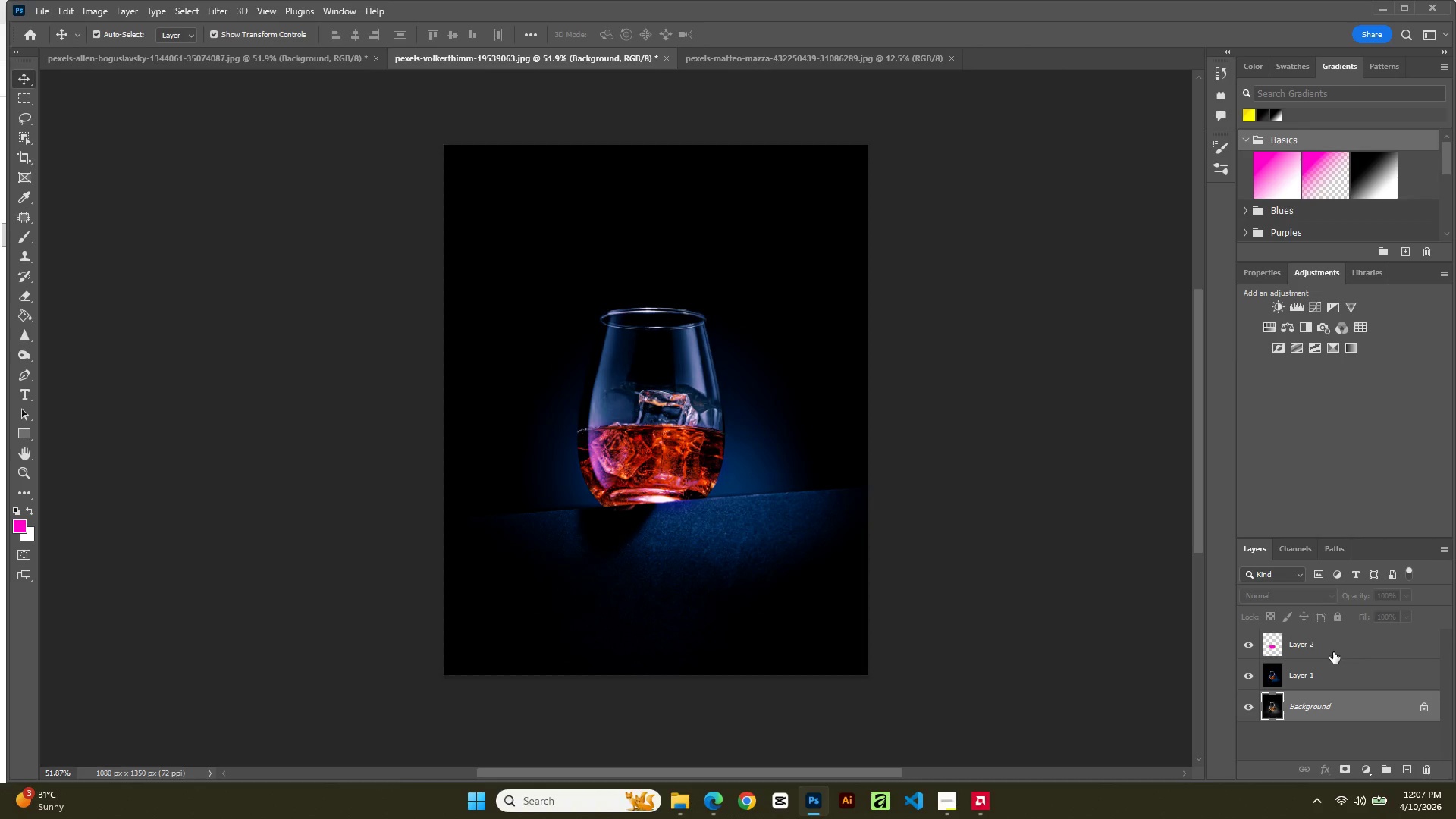 
left_click([1333, 652])
 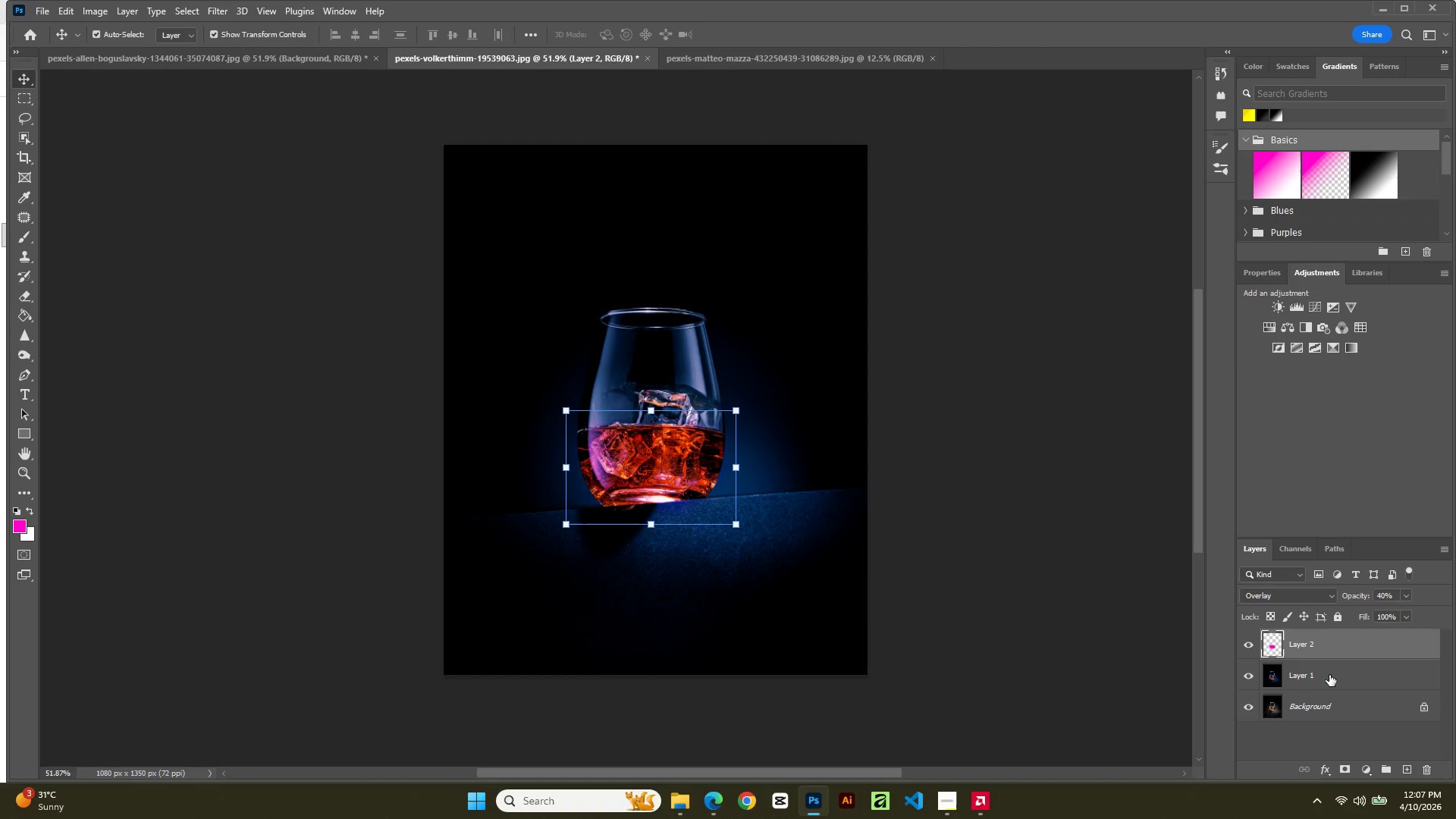 
left_click([1329, 675])
 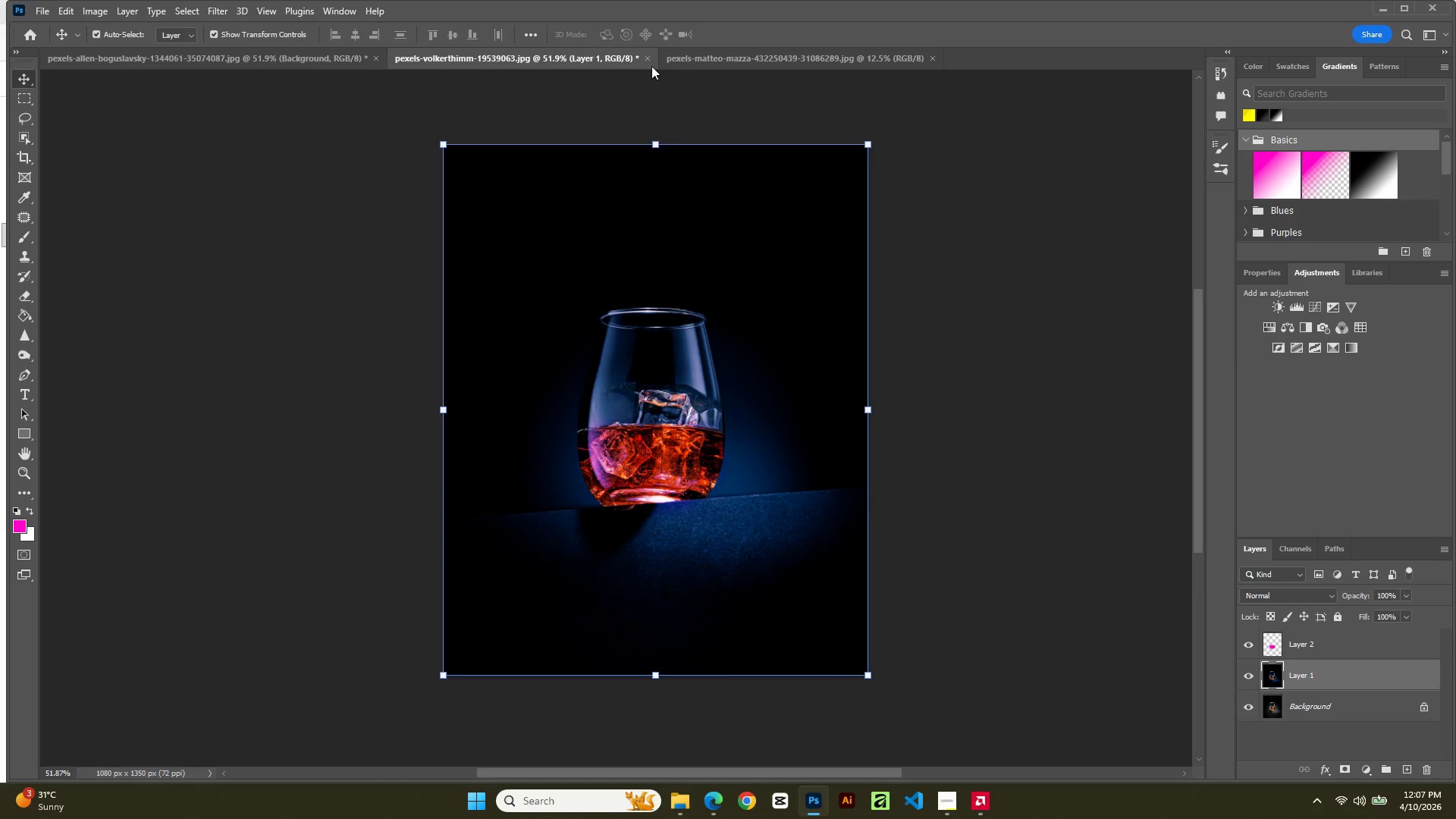 
left_click([739, 59])
 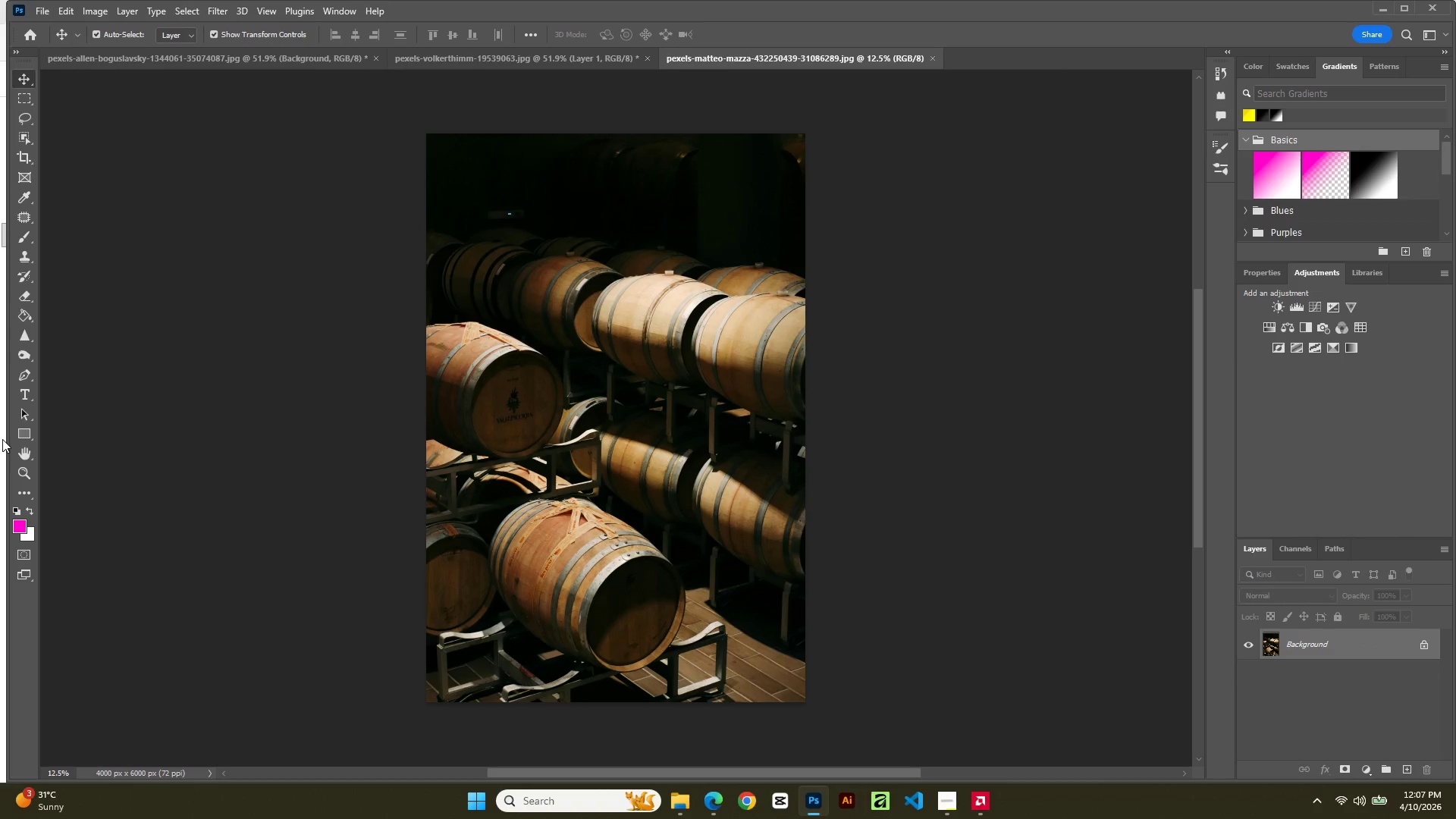 
wait(5.08)
 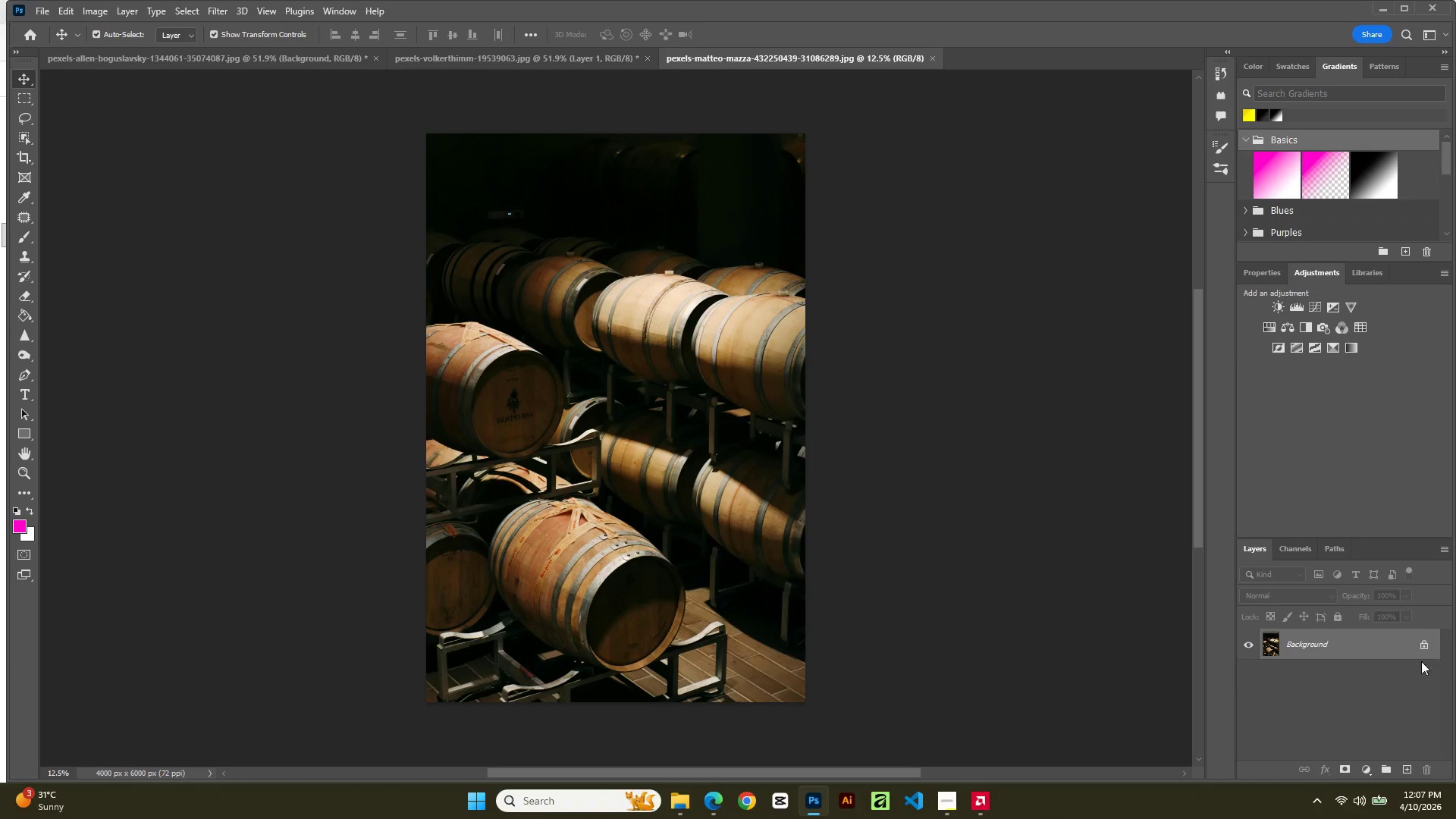 
left_click([20, 450])
 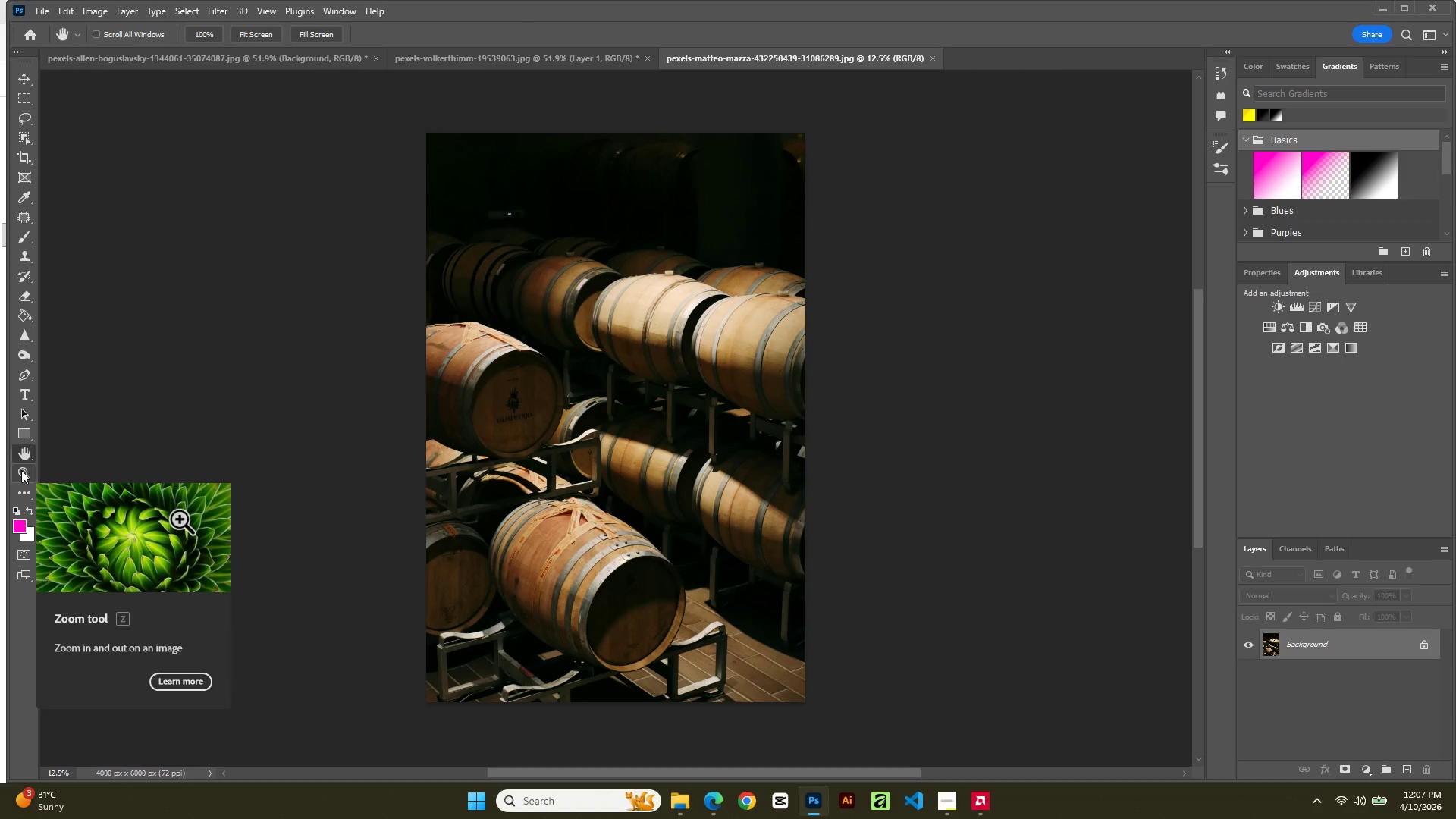 
wait(5.53)
 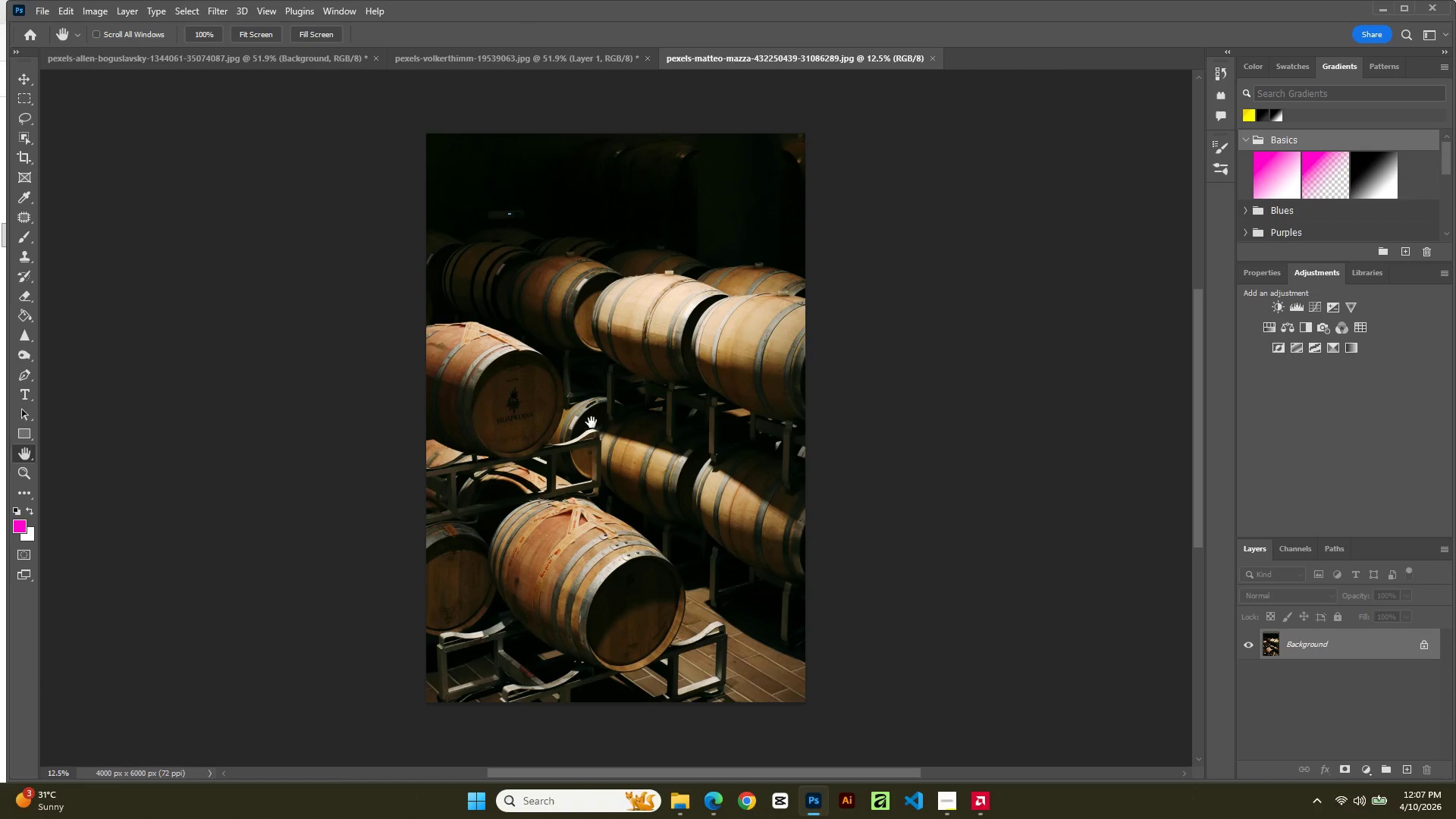 
left_click([21, 470])
 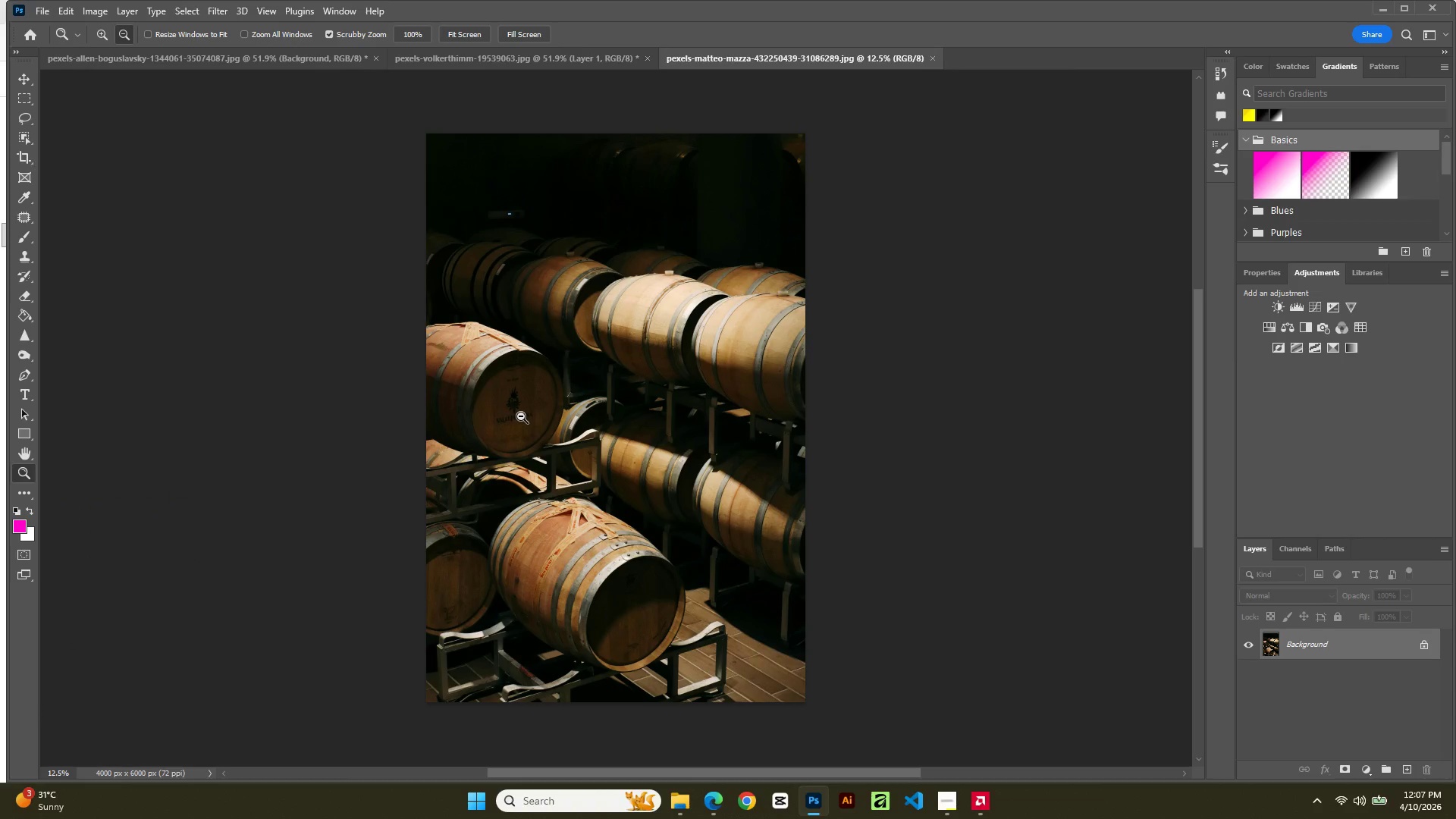 
left_click([521, 416])
 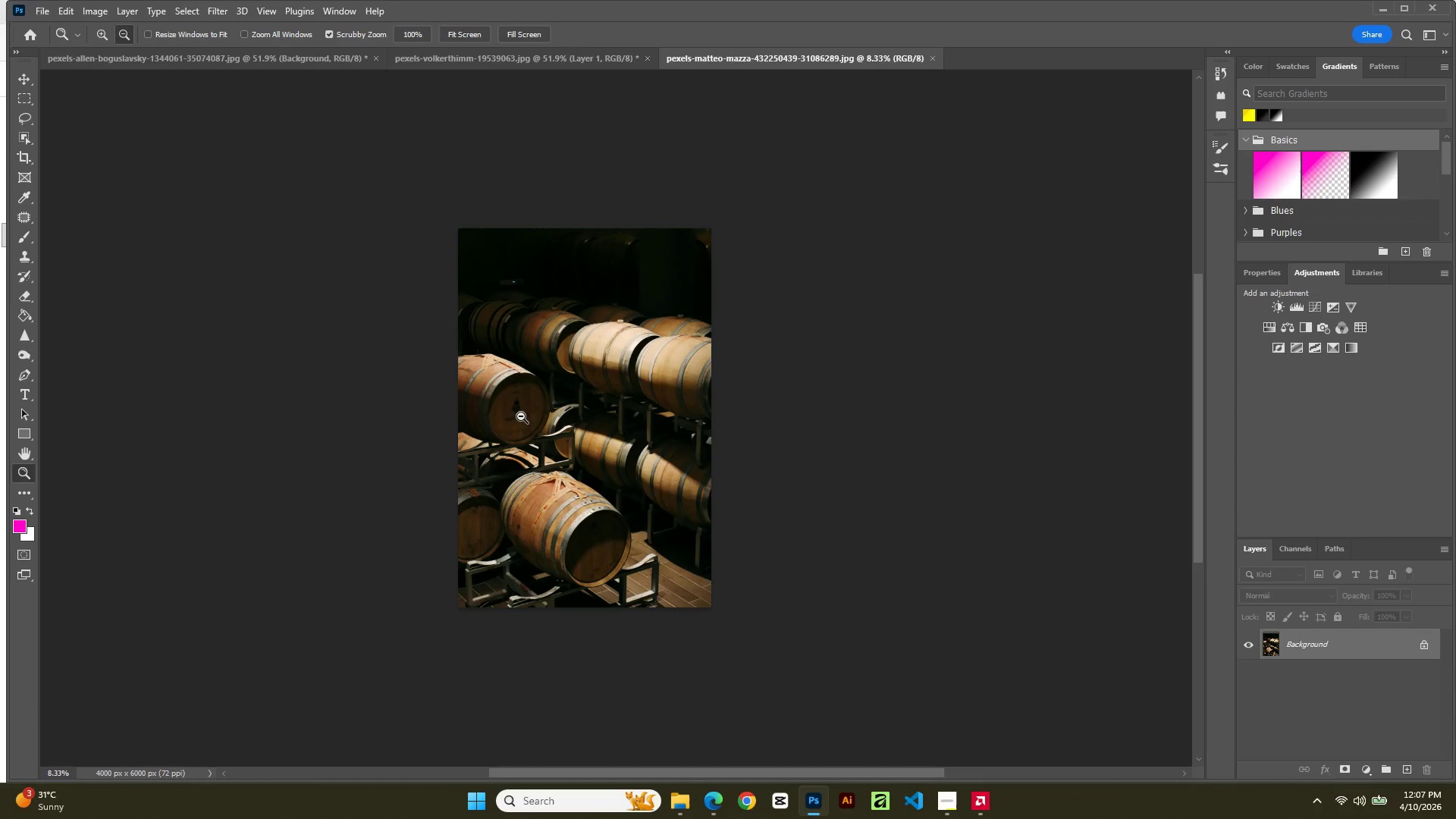 
left_click([521, 416])
 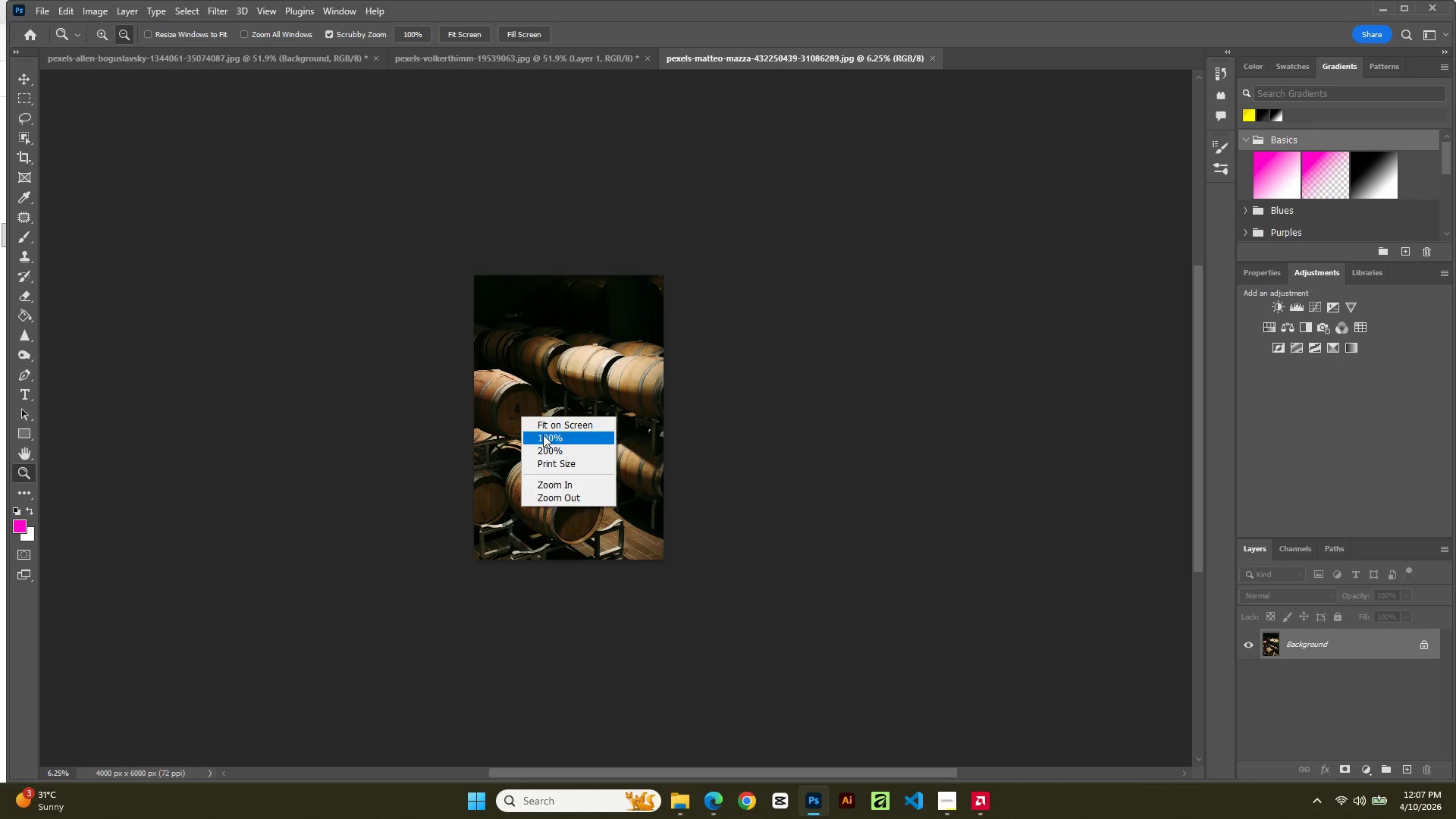 
left_click([551, 430])
 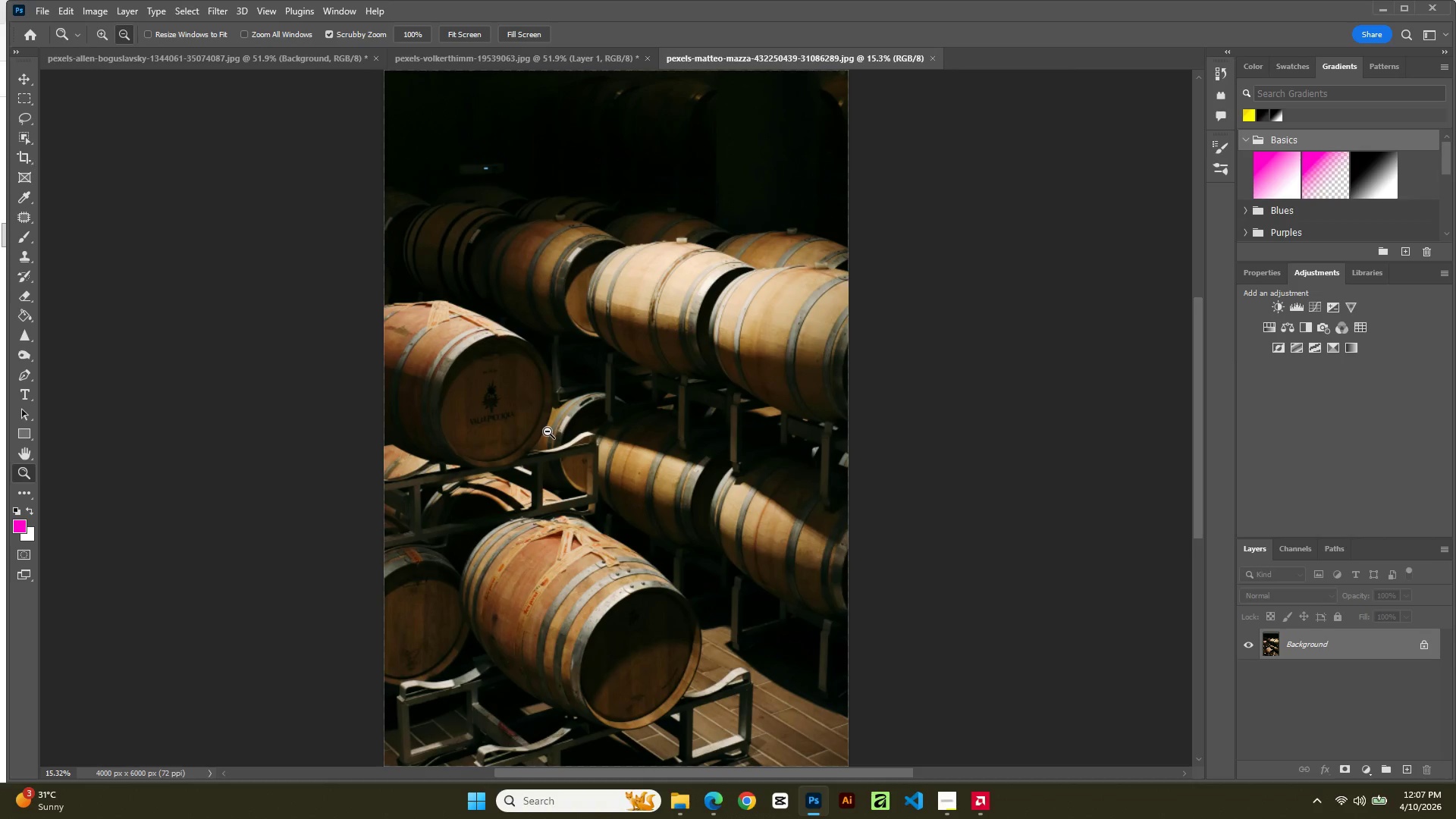 
right_click([548, 431])
 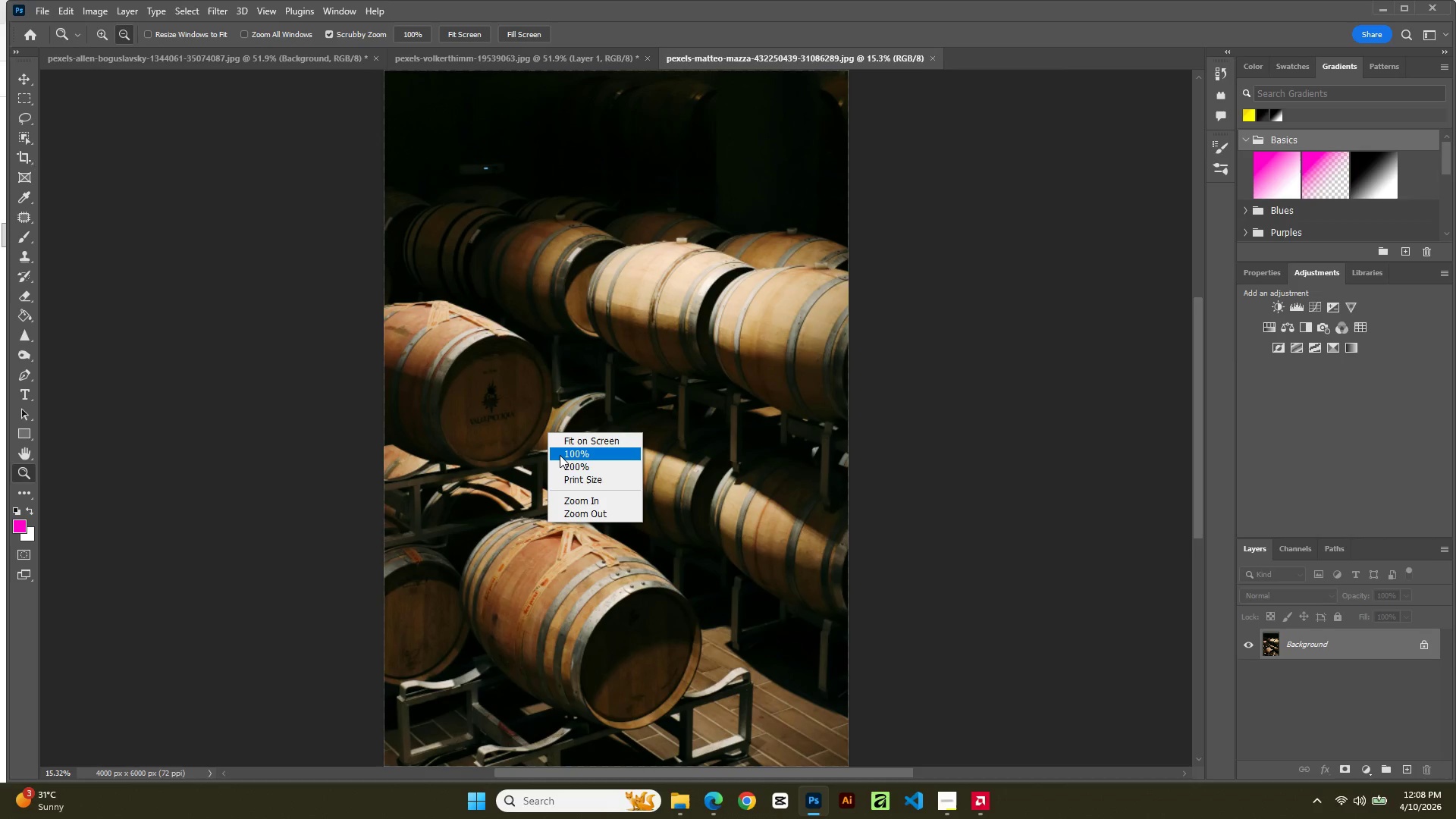 
left_click([560, 455])
 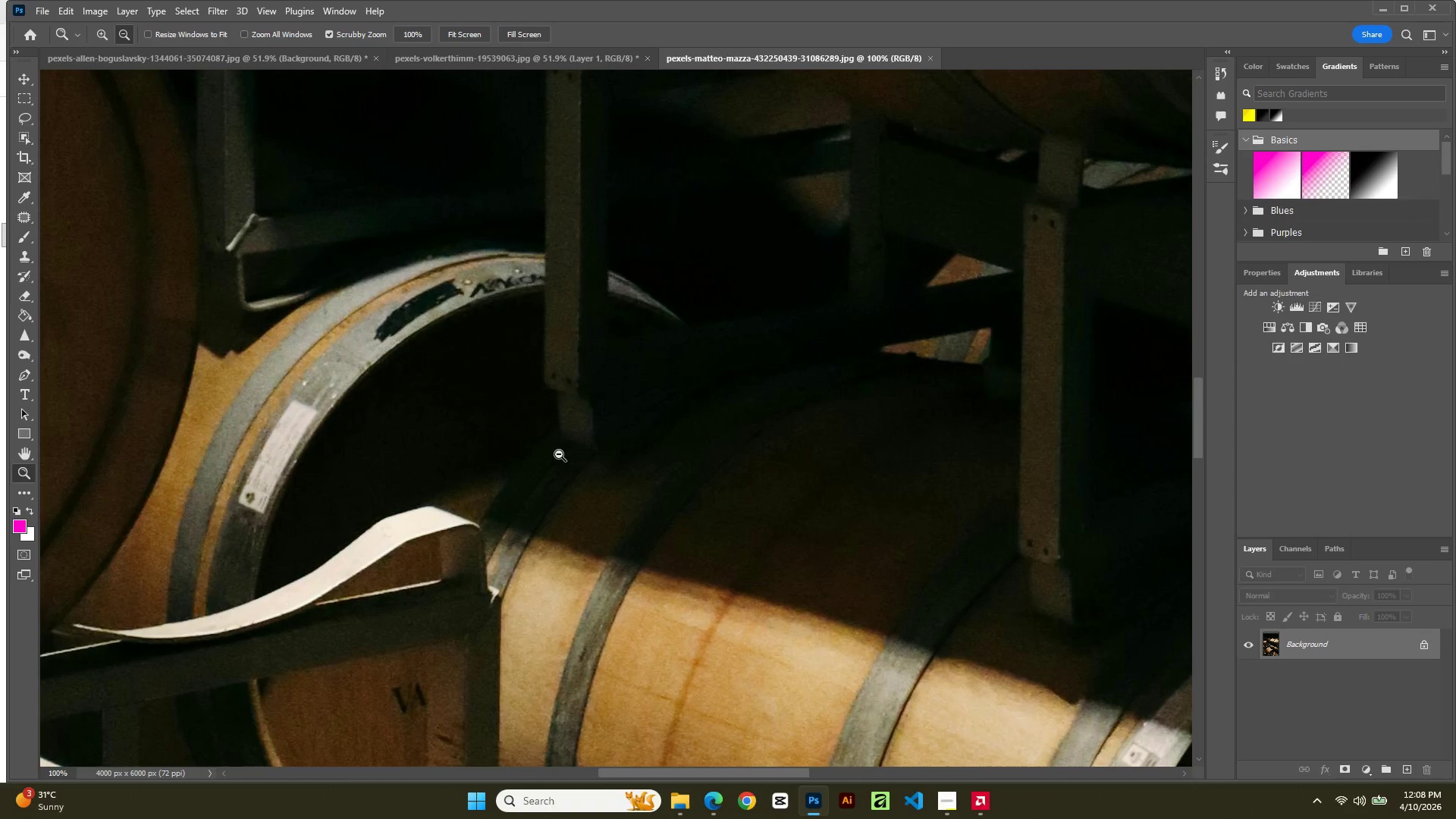 
right_click([559, 454])
 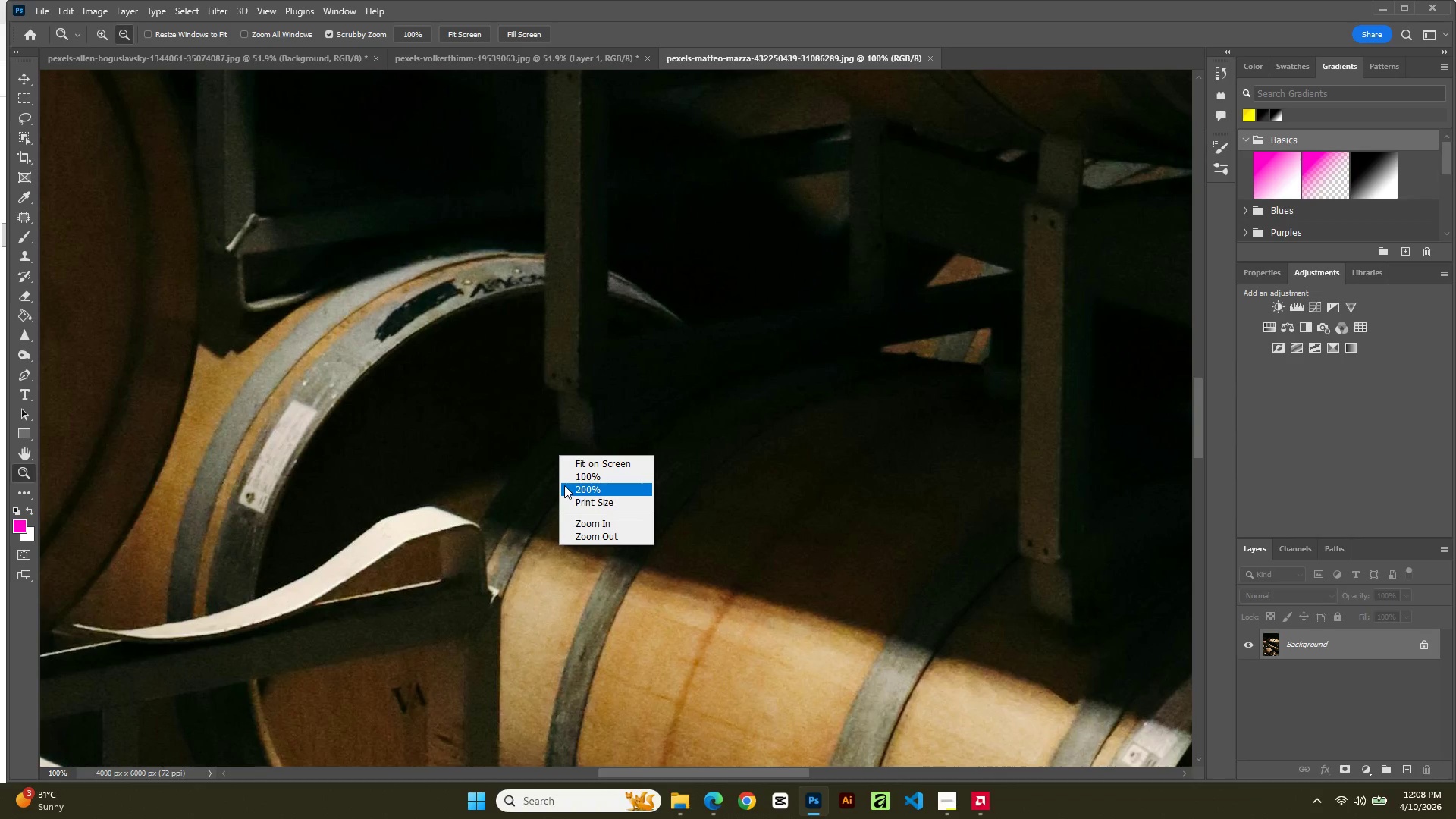 
left_click([565, 488])
 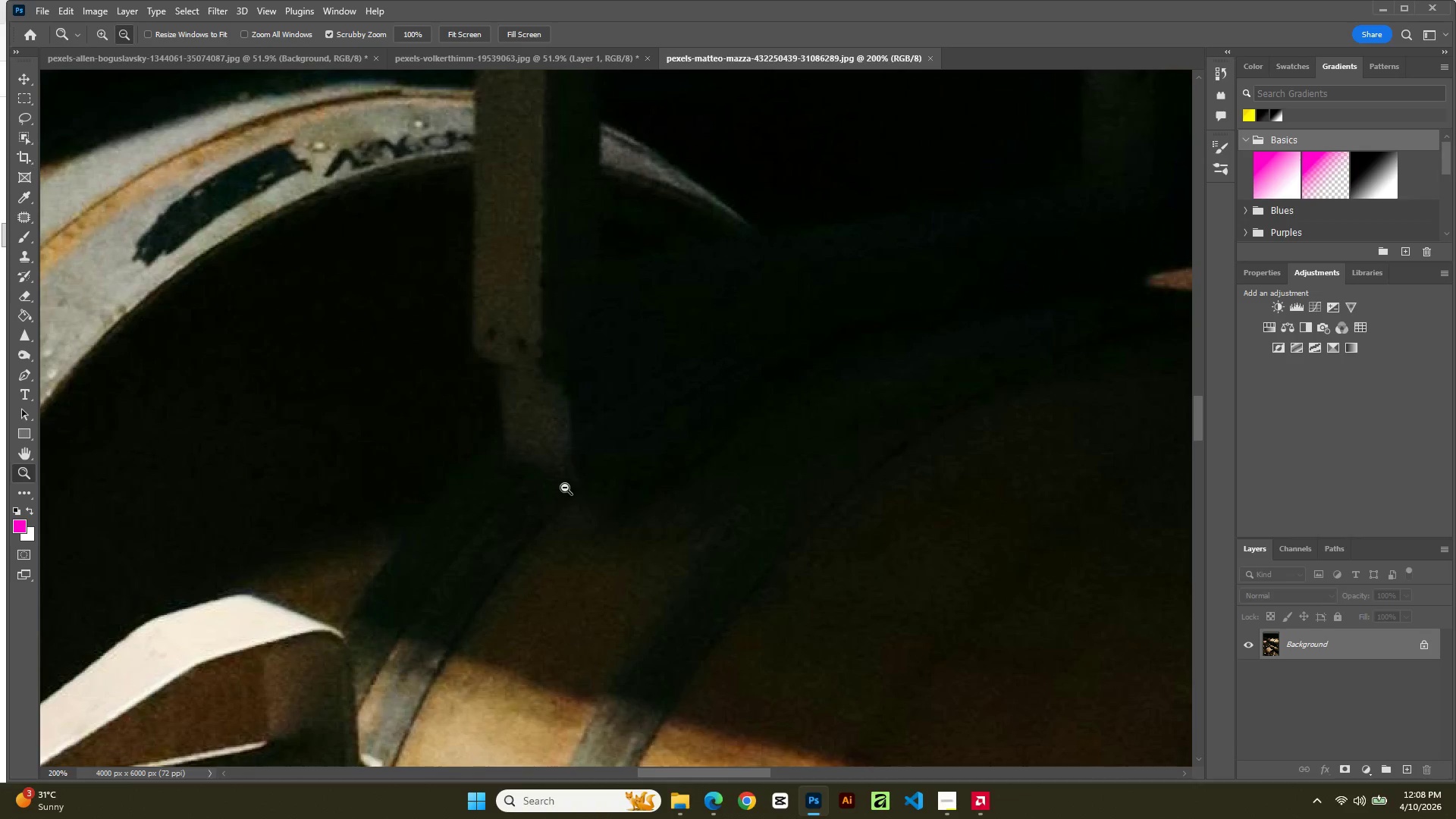 
right_click([565, 488])
 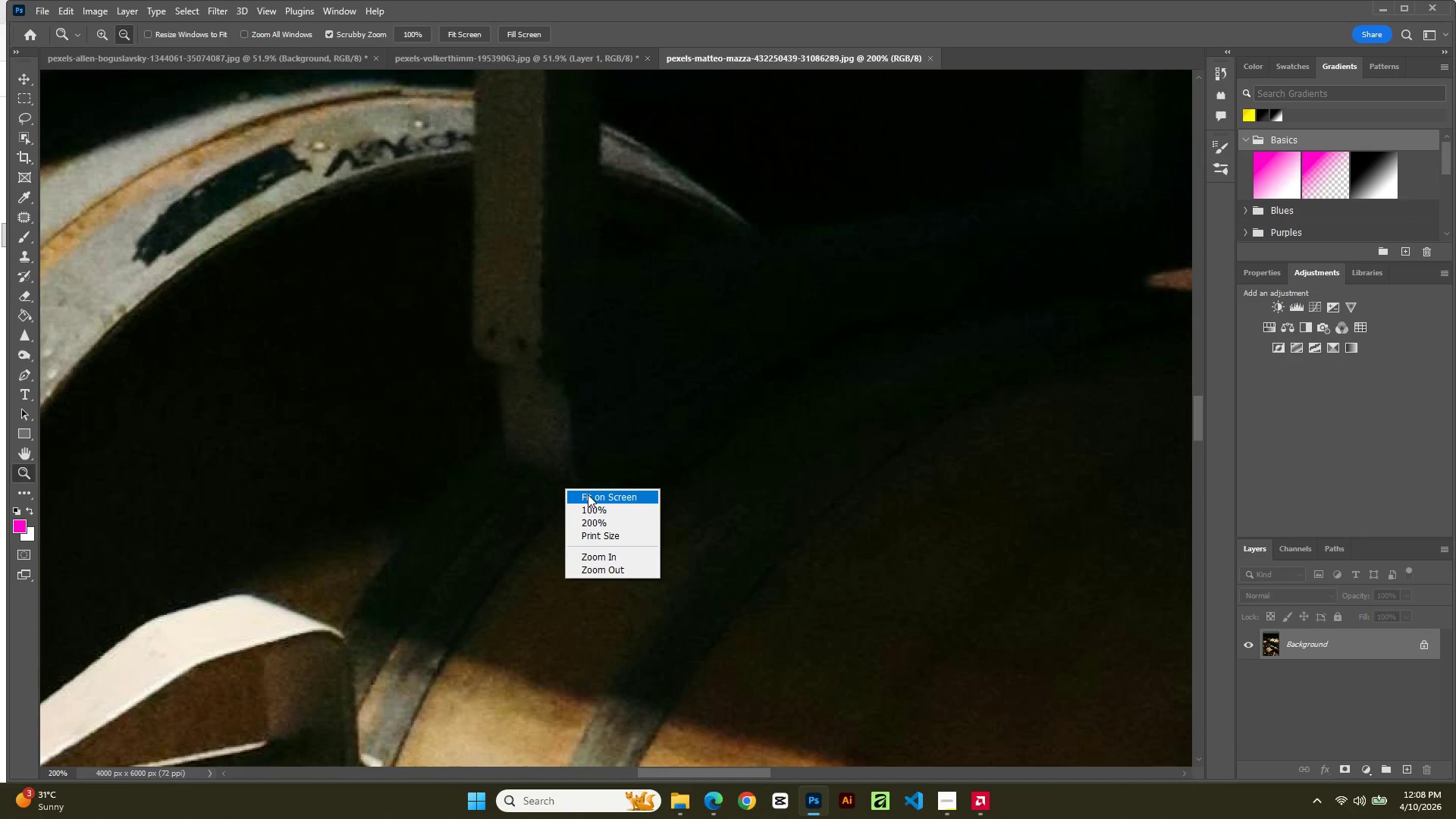 
left_click([588, 494])
 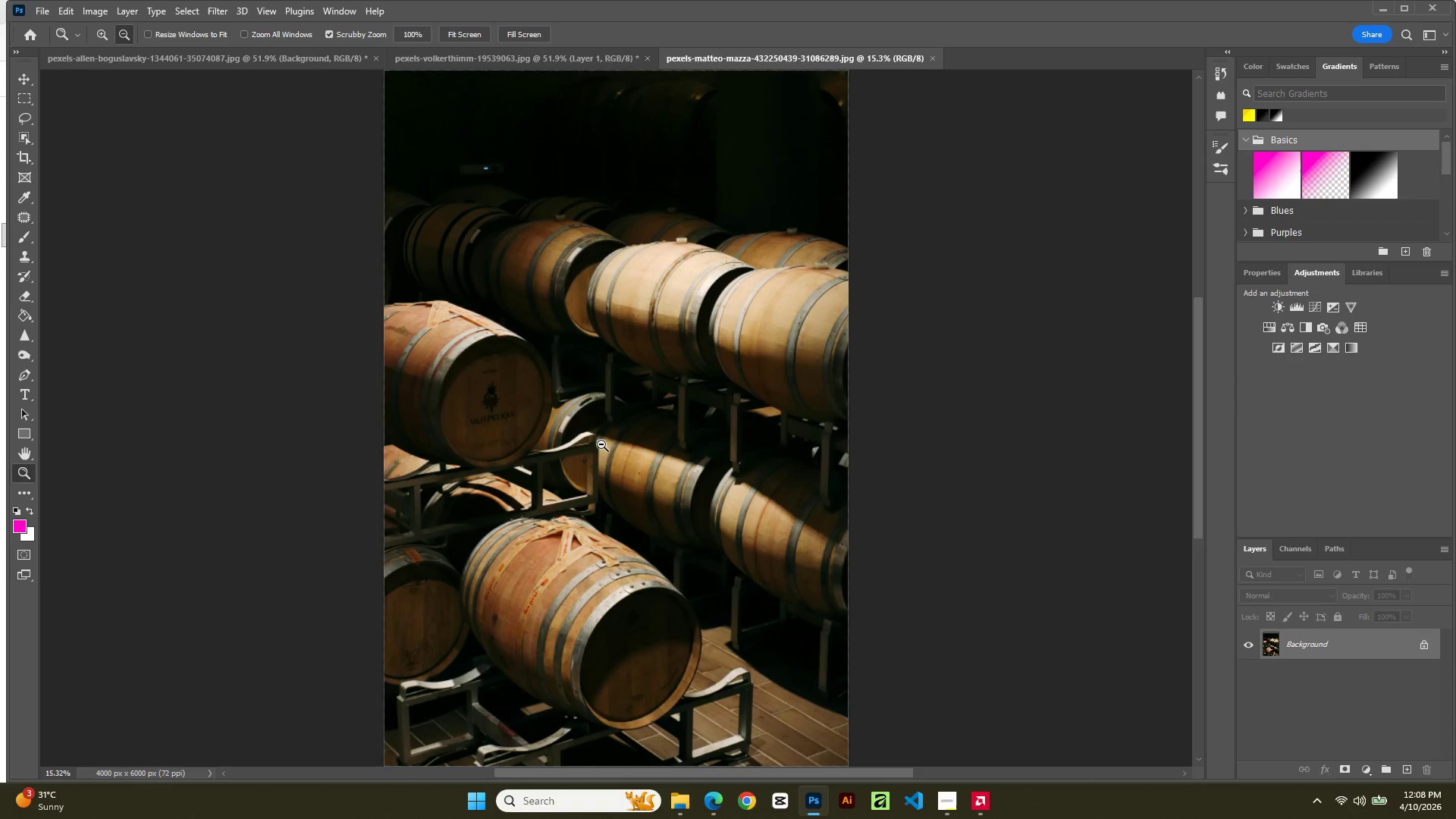 
scroll: coordinate [616, 444], scroll_direction: down, amount: 3.0
 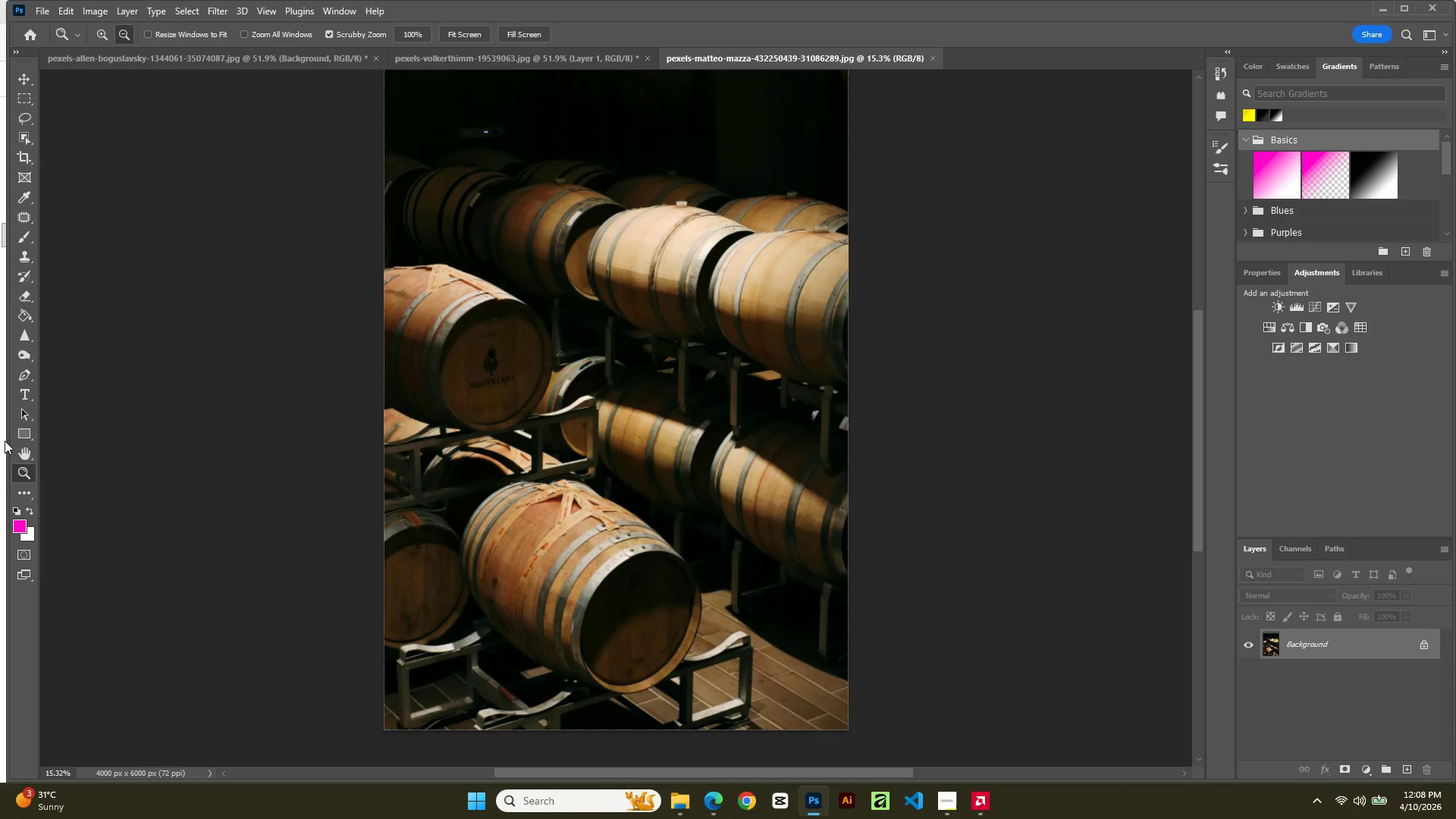 
left_click([27, 448])
 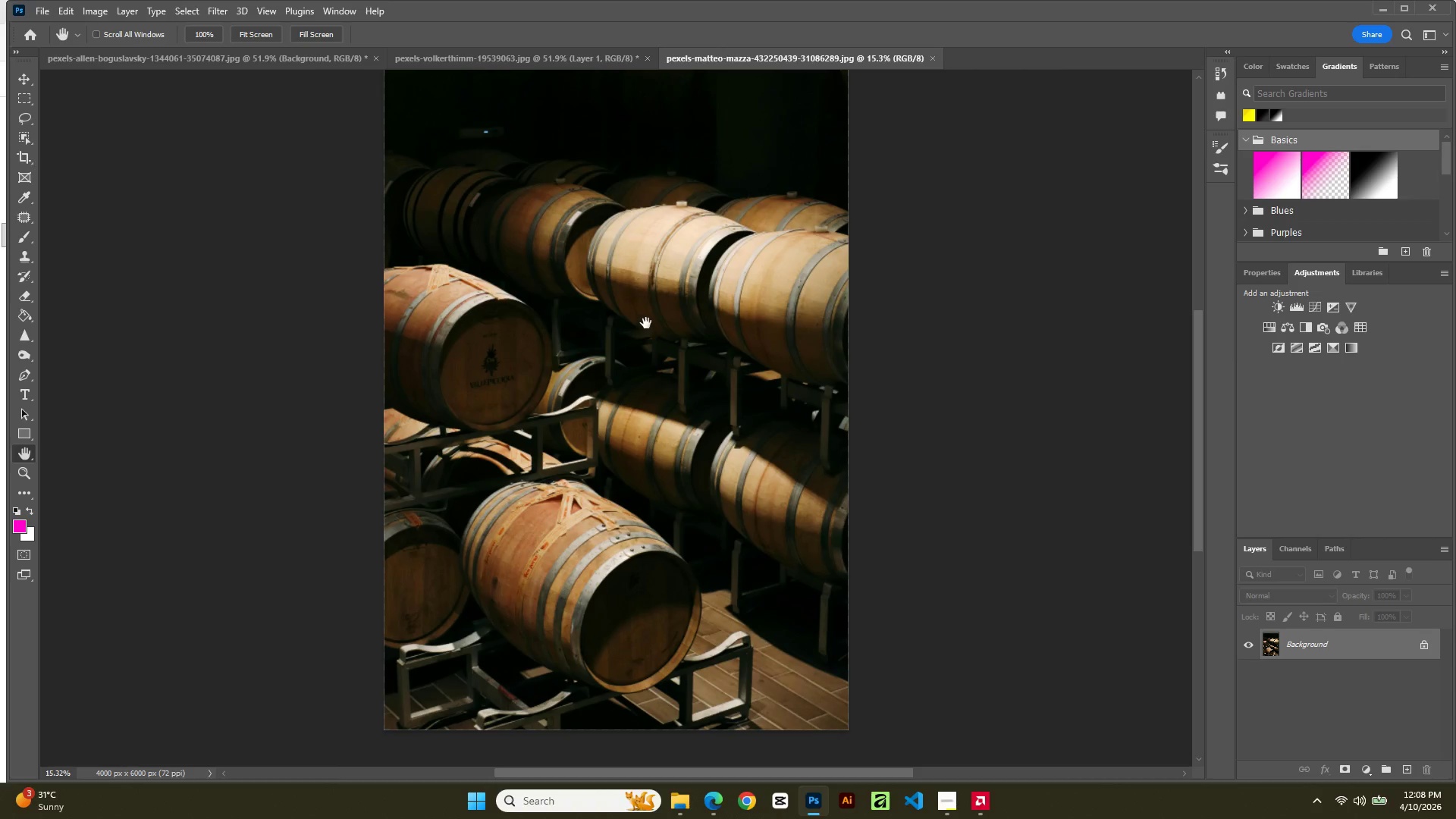 
left_click_drag(start_coordinate=[646, 323], to_coordinate=[635, 356])
 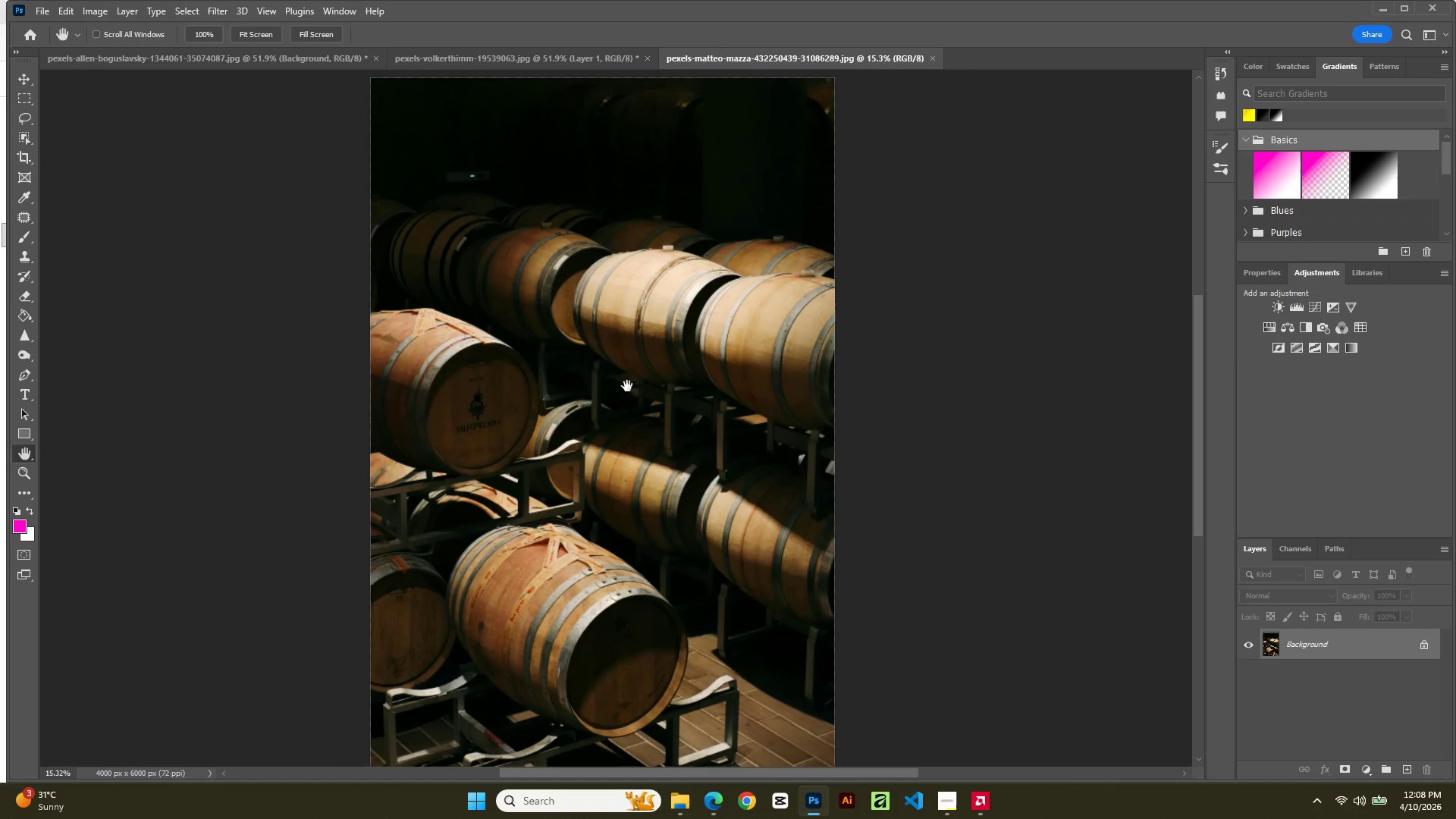 
left_click_drag(start_coordinate=[627, 386], to_coordinate=[662, 355])
 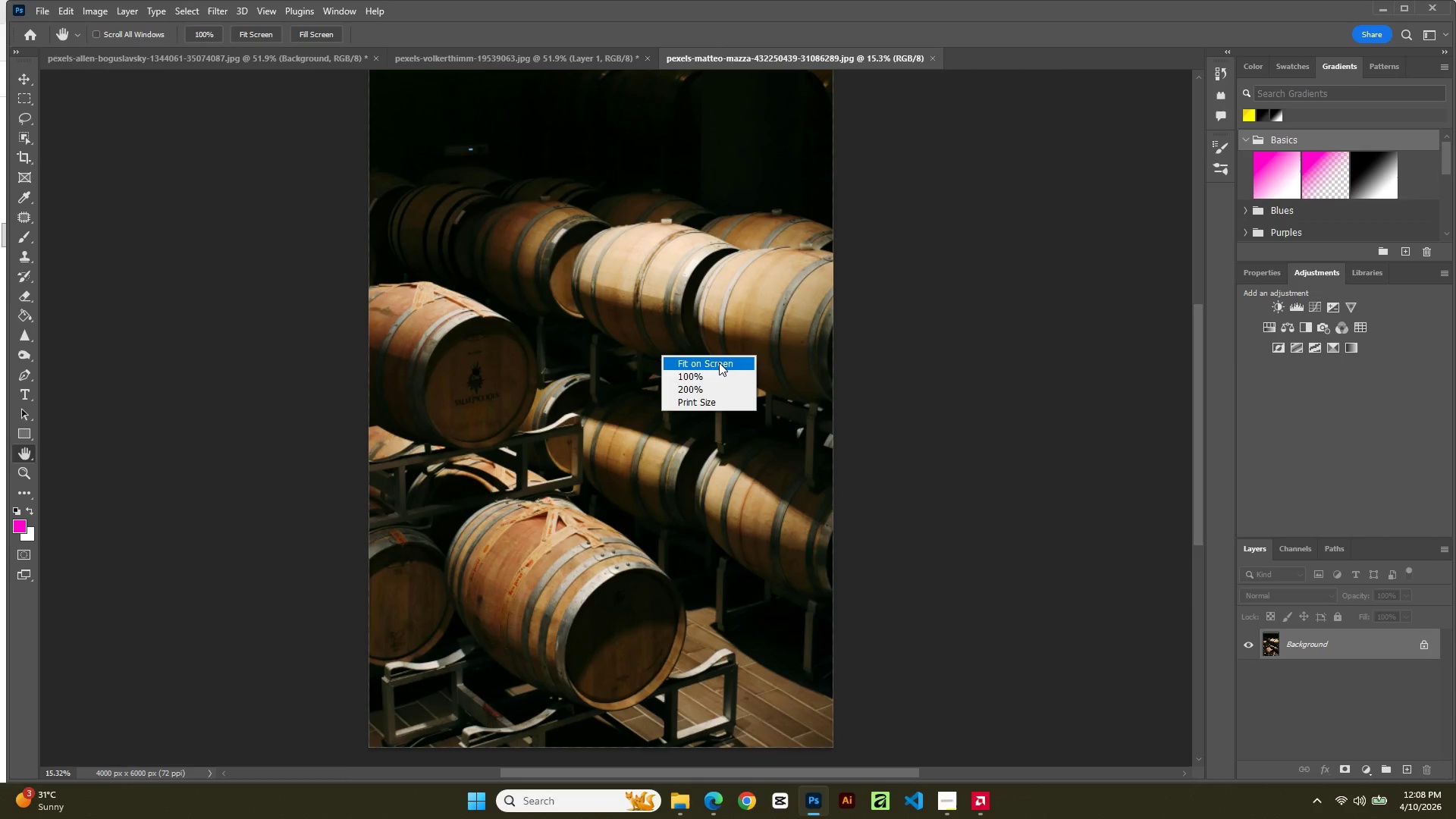 
left_click([719, 362])
 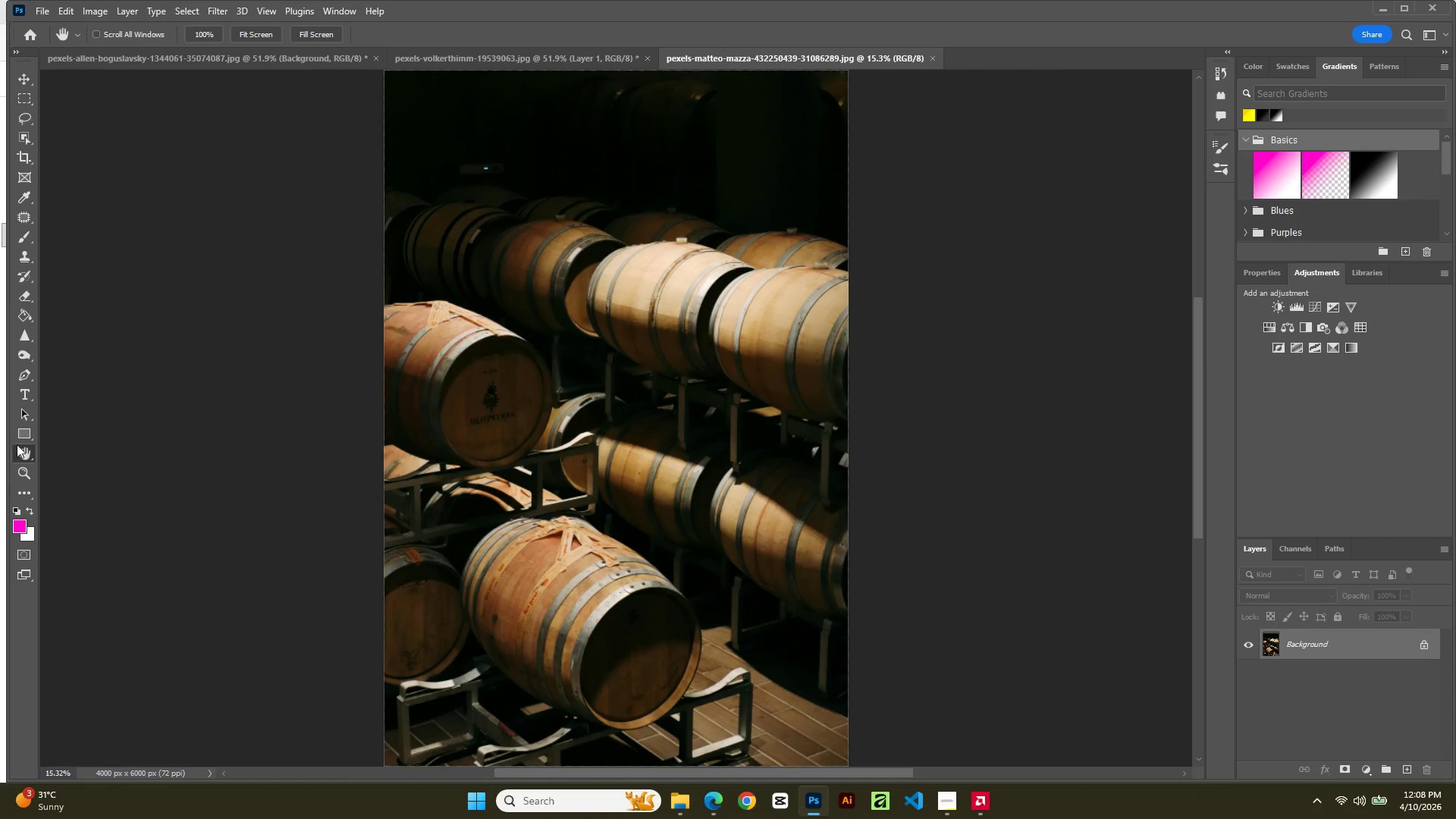 
left_click([26, 475])
 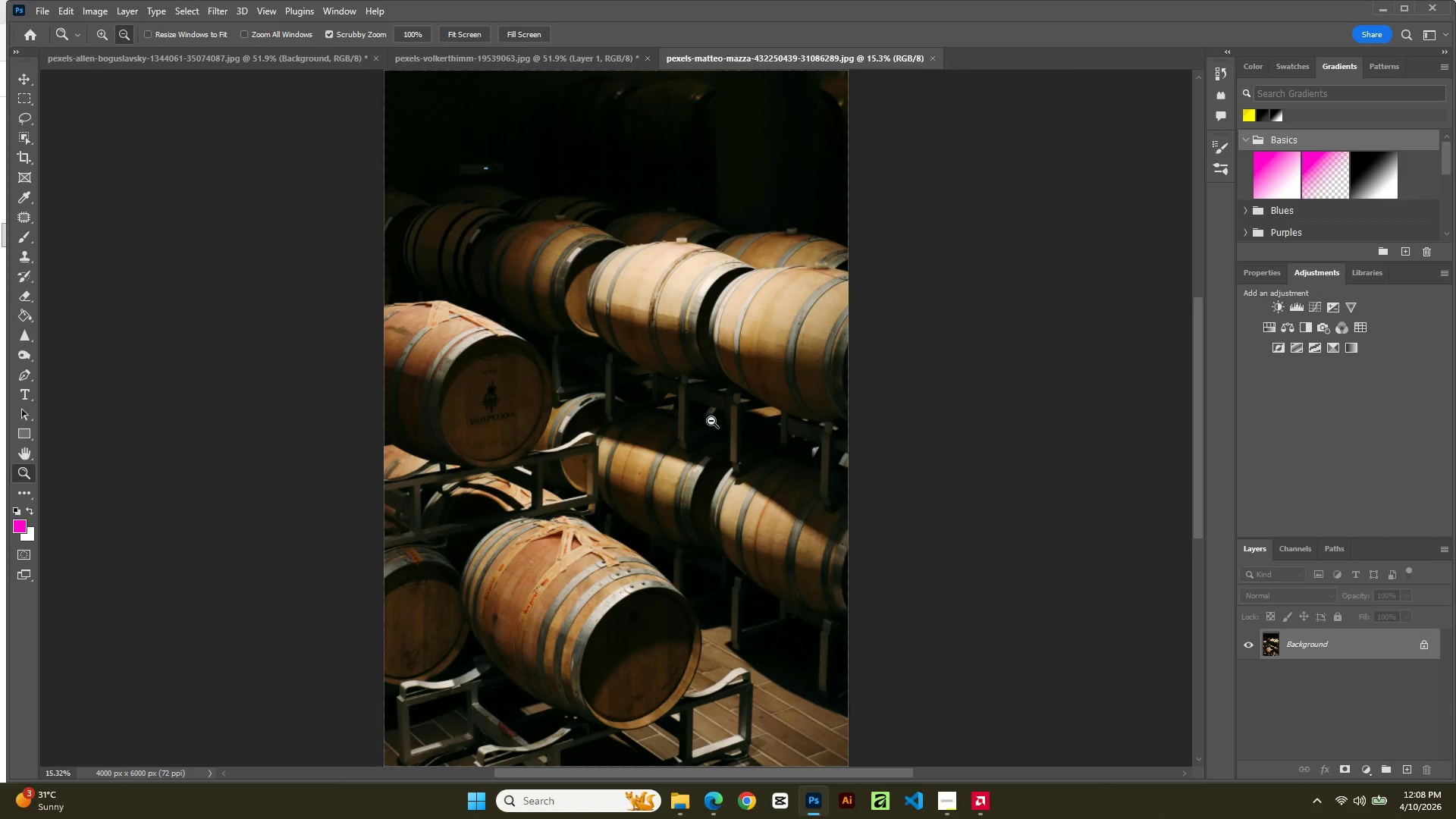 
wait(12.52)
 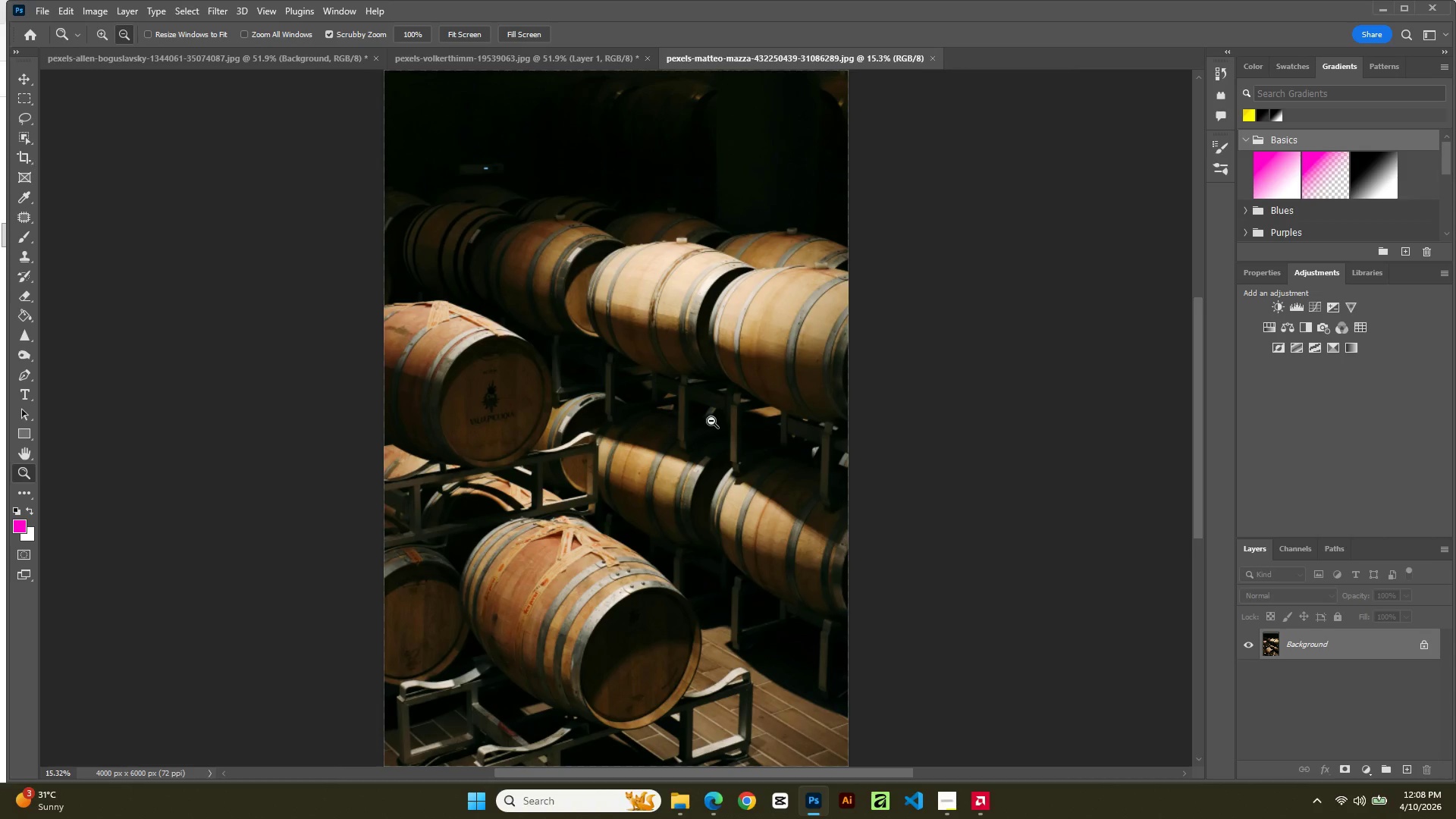 
hold_key(key=AltLeft, duration=0.59)
scroll: coordinate [821, 421], scroll_direction: down, amount: 1.0
 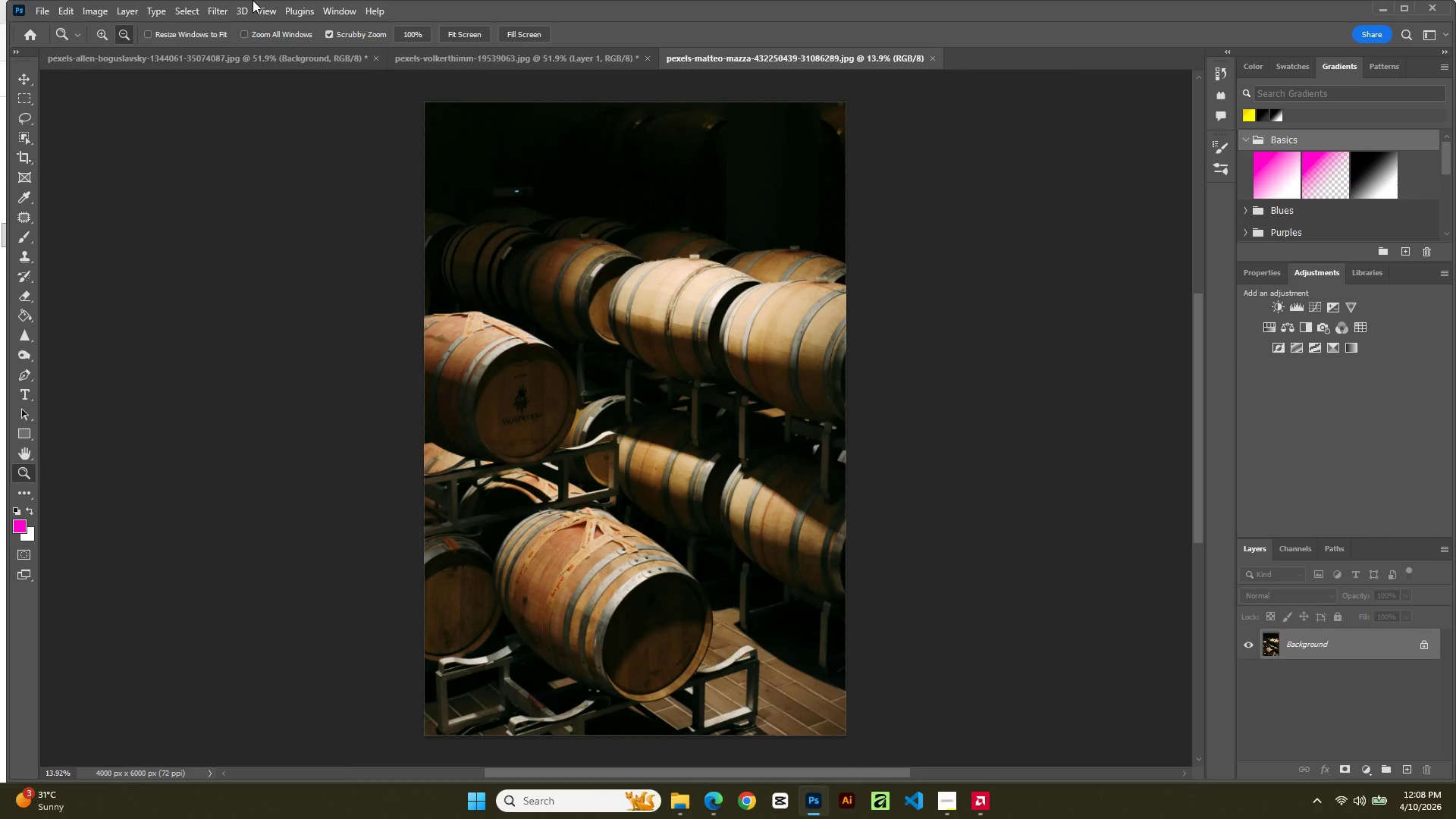 
wait(9.91)
 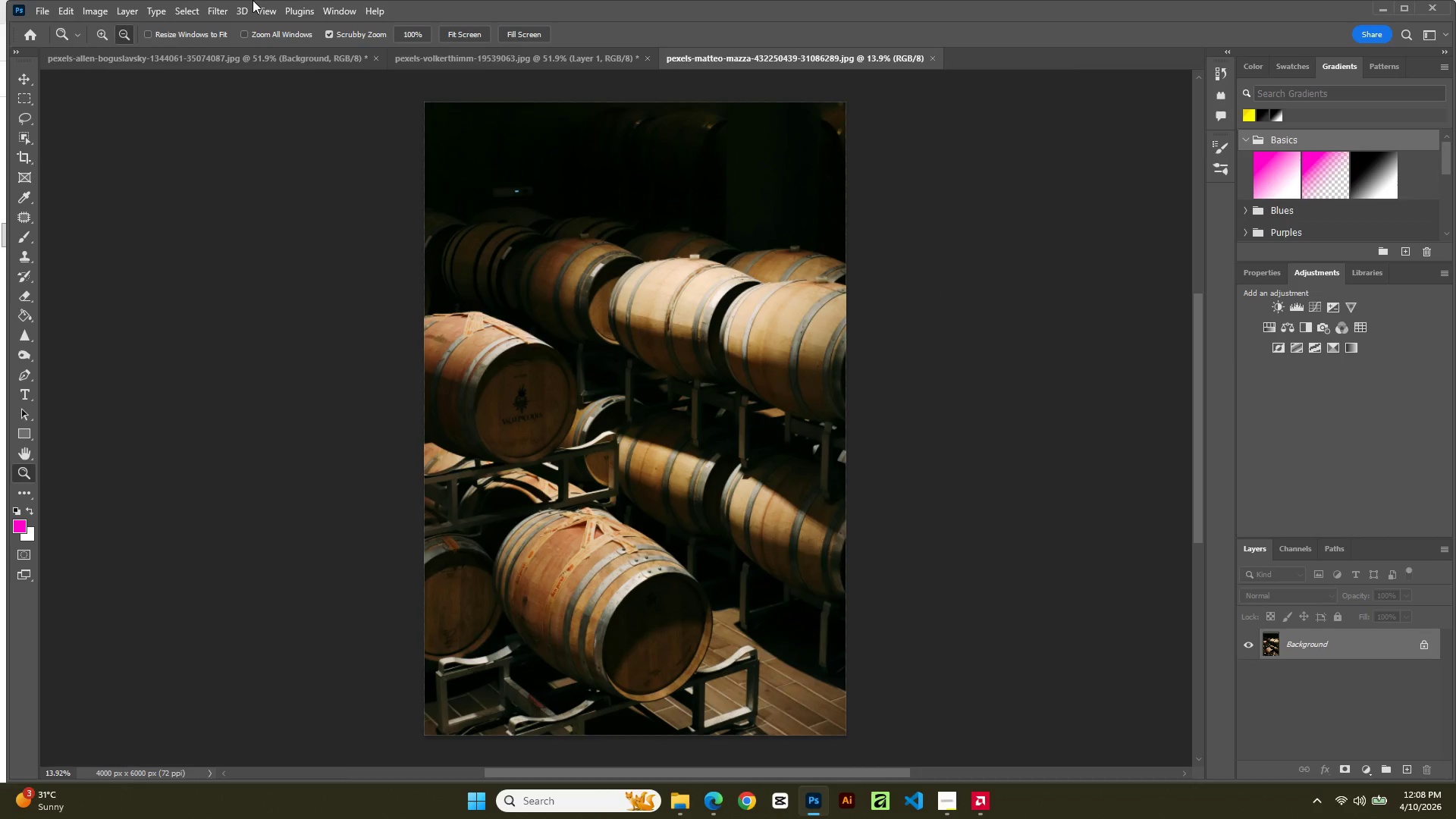 
left_click([69, 3])
 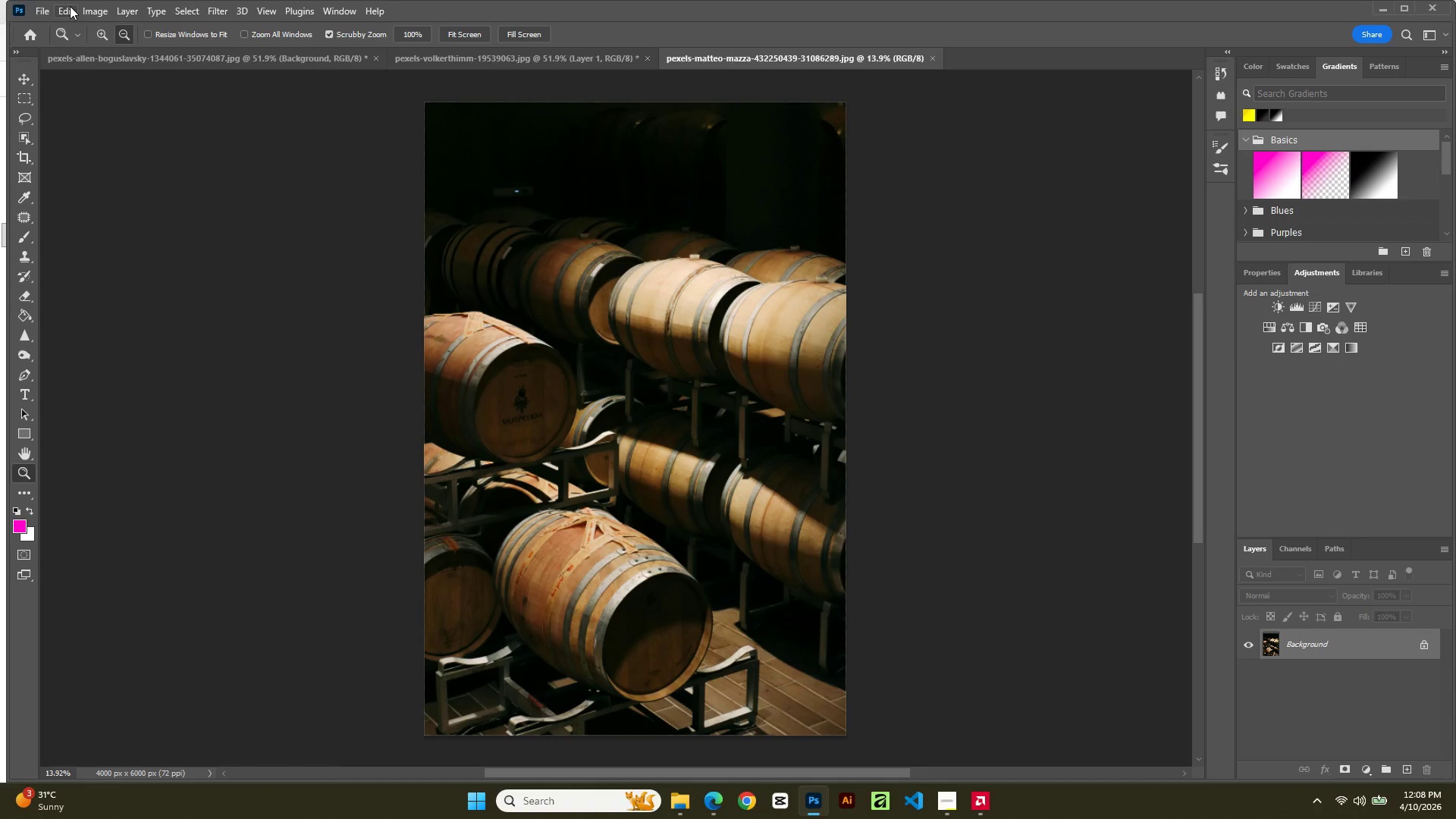 
left_click([70, 6])
 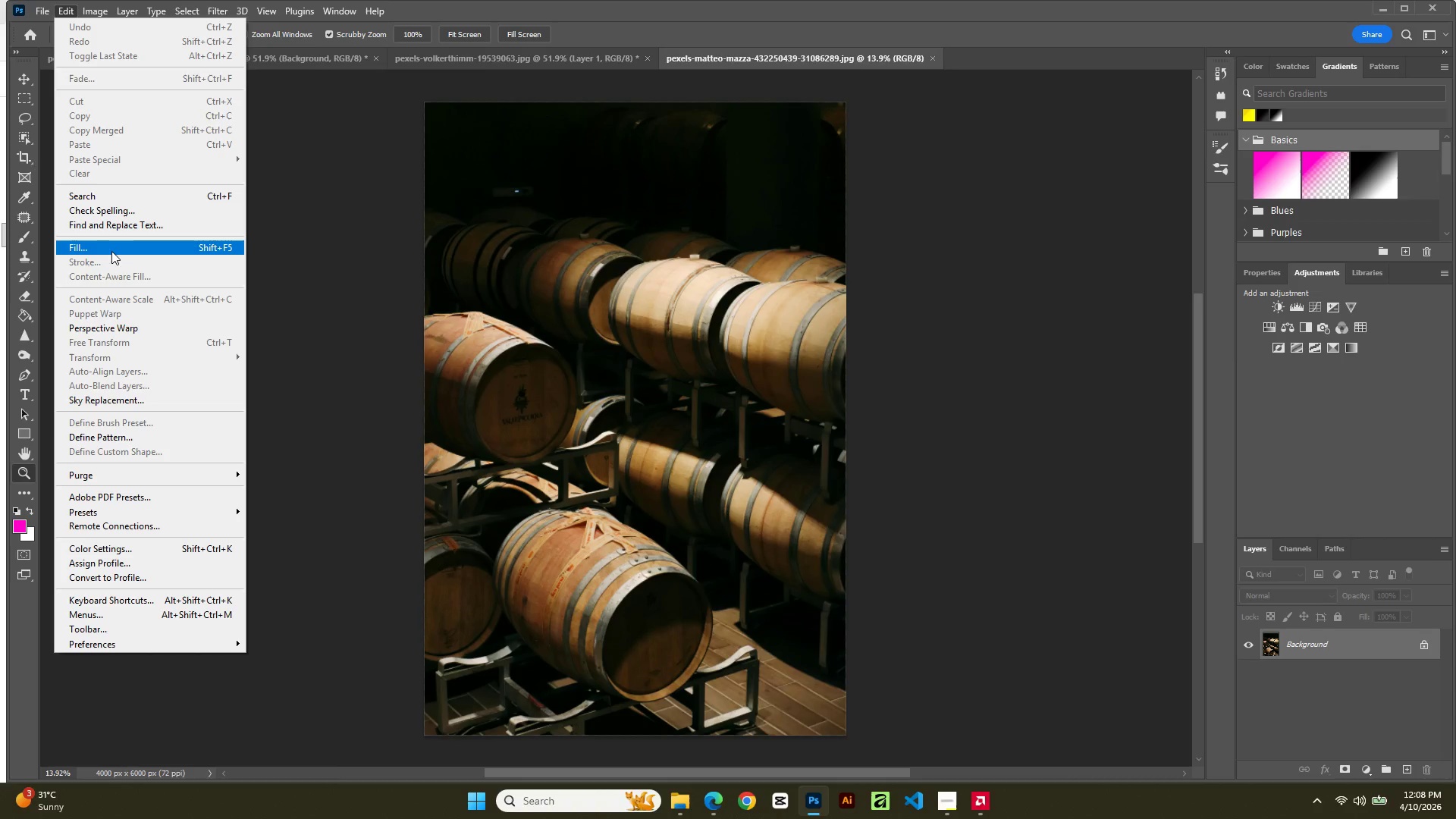 
wait(15.22)
 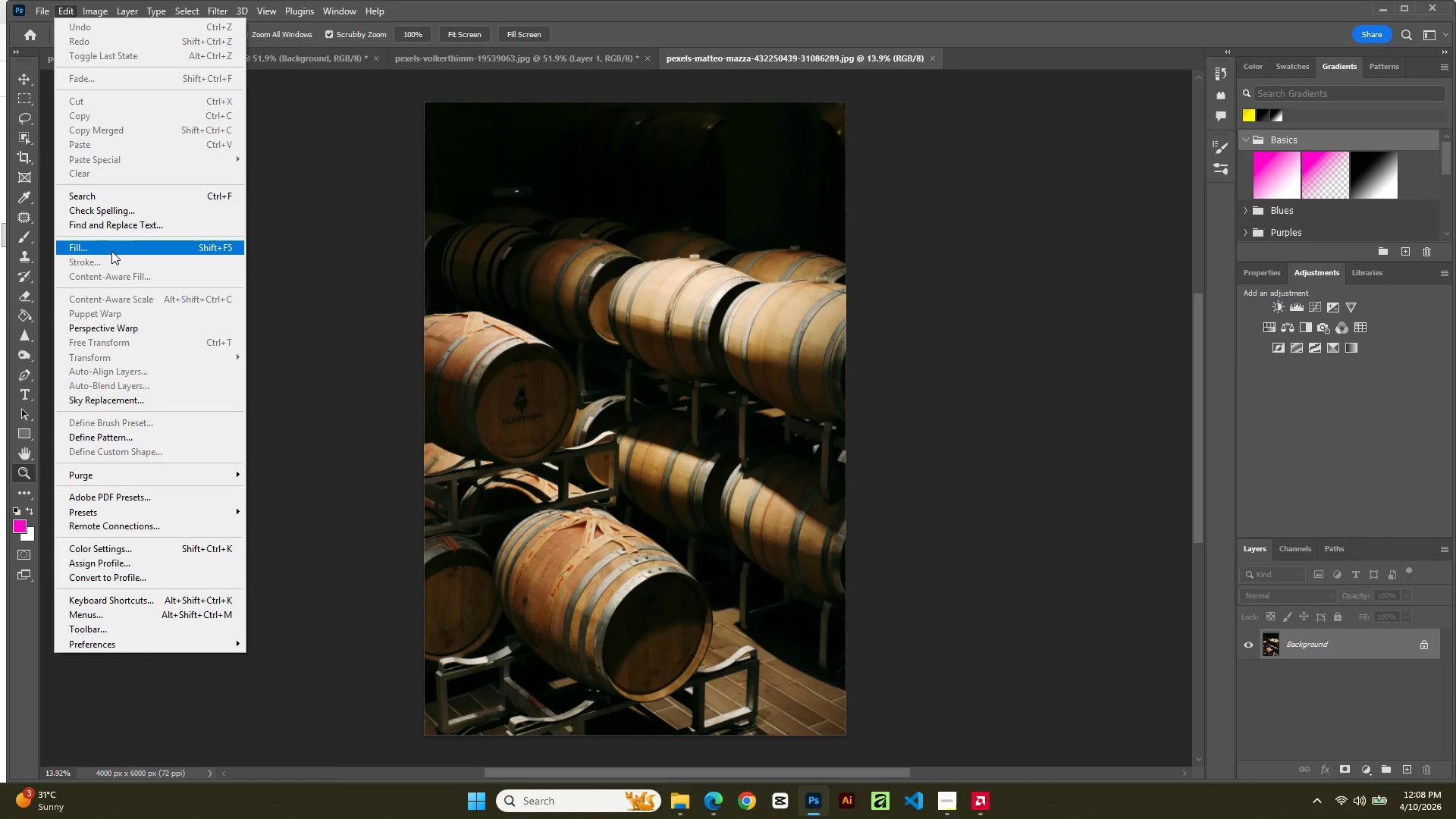 
left_click([873, 195])
 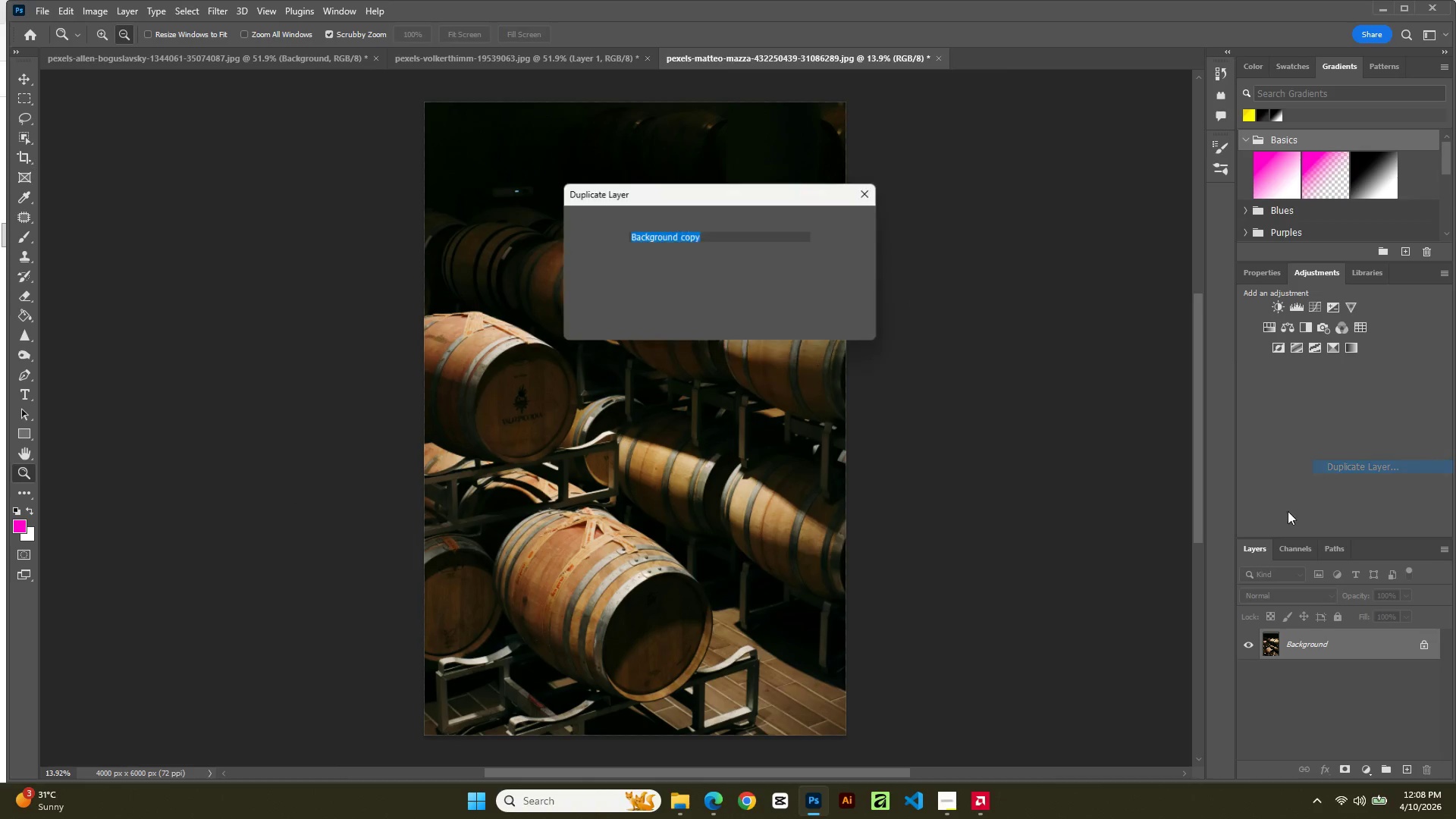 
type(Layer 1)
 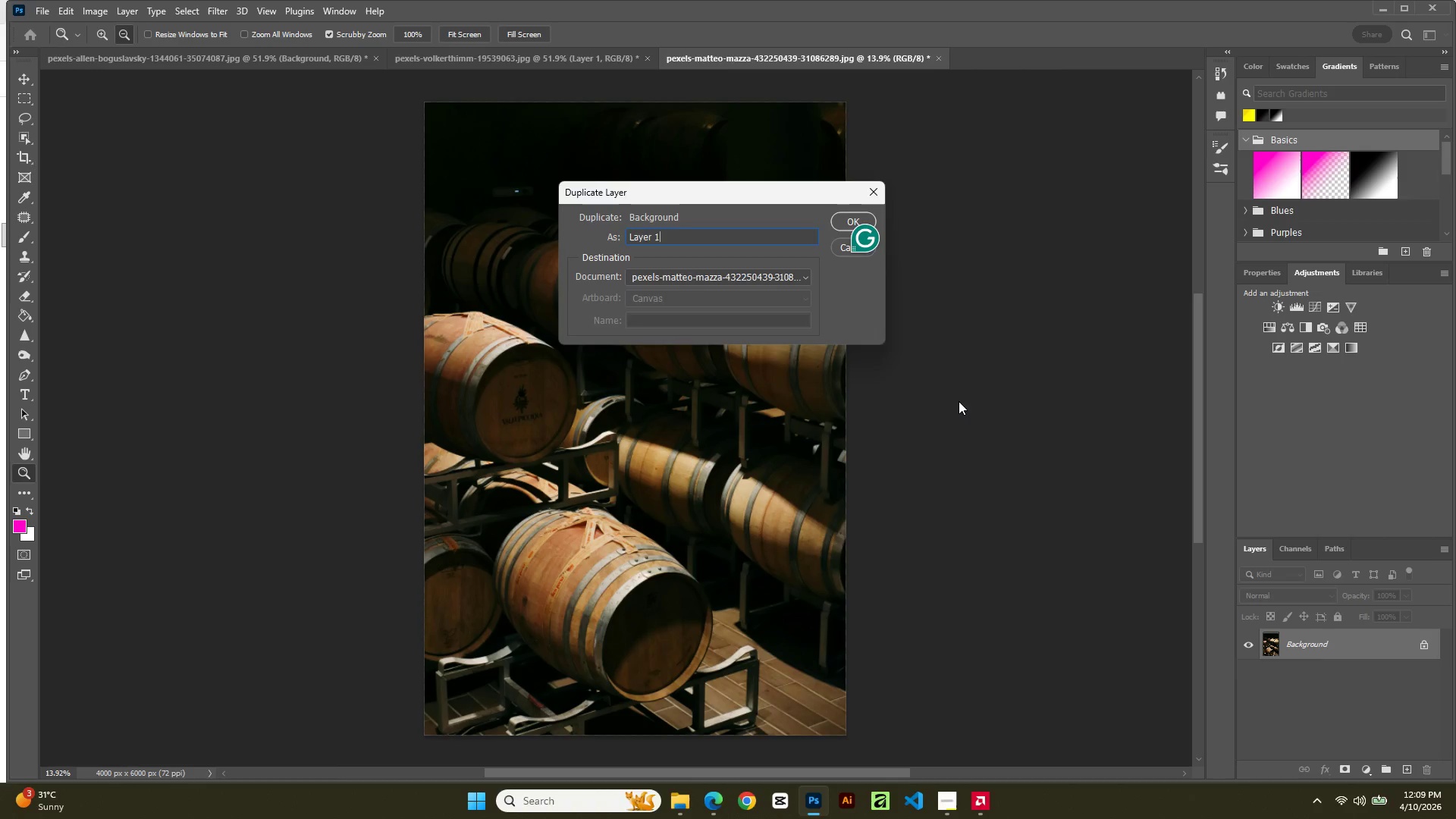 
key(Enter)
 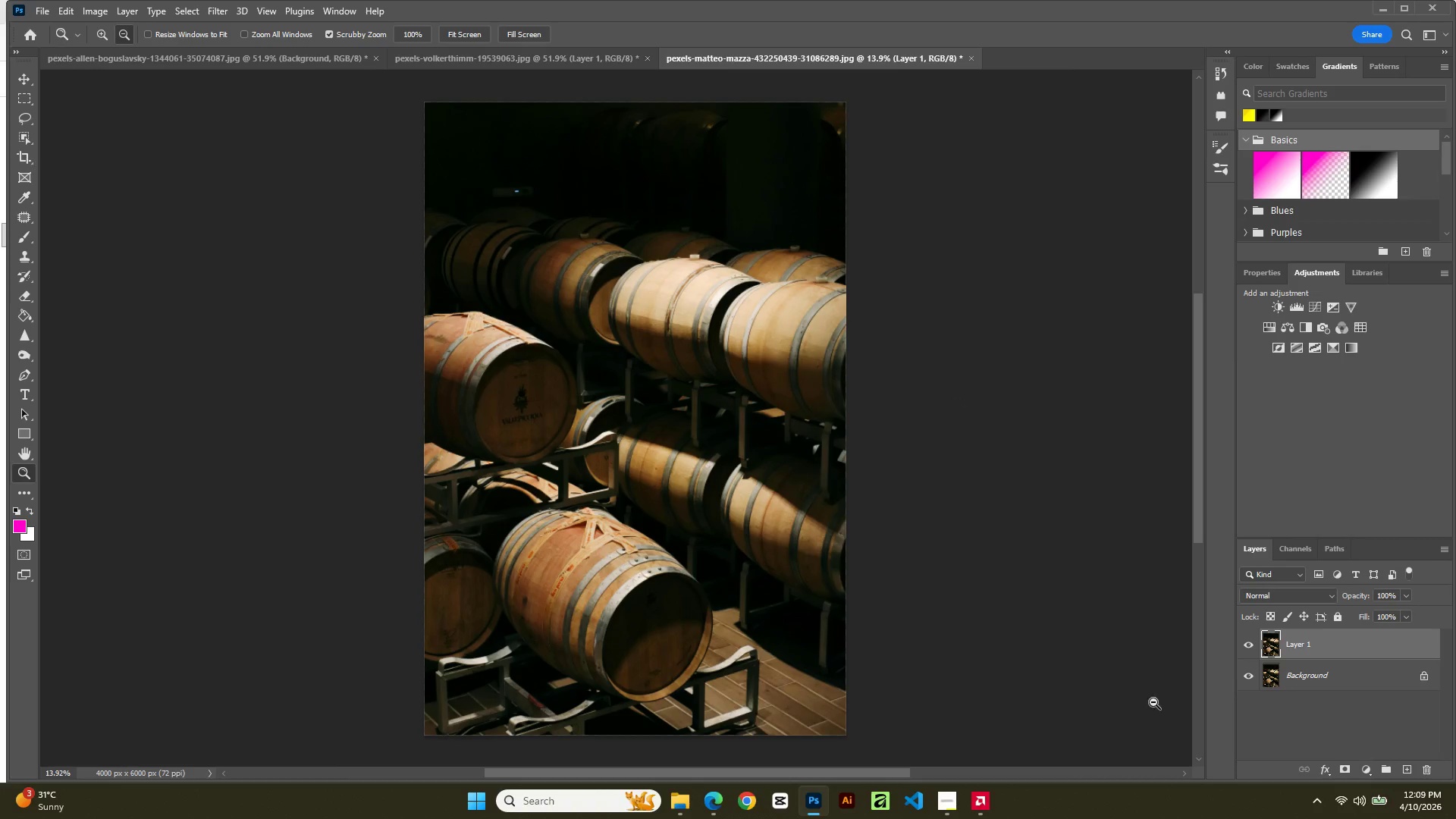 
wait(7.83)
 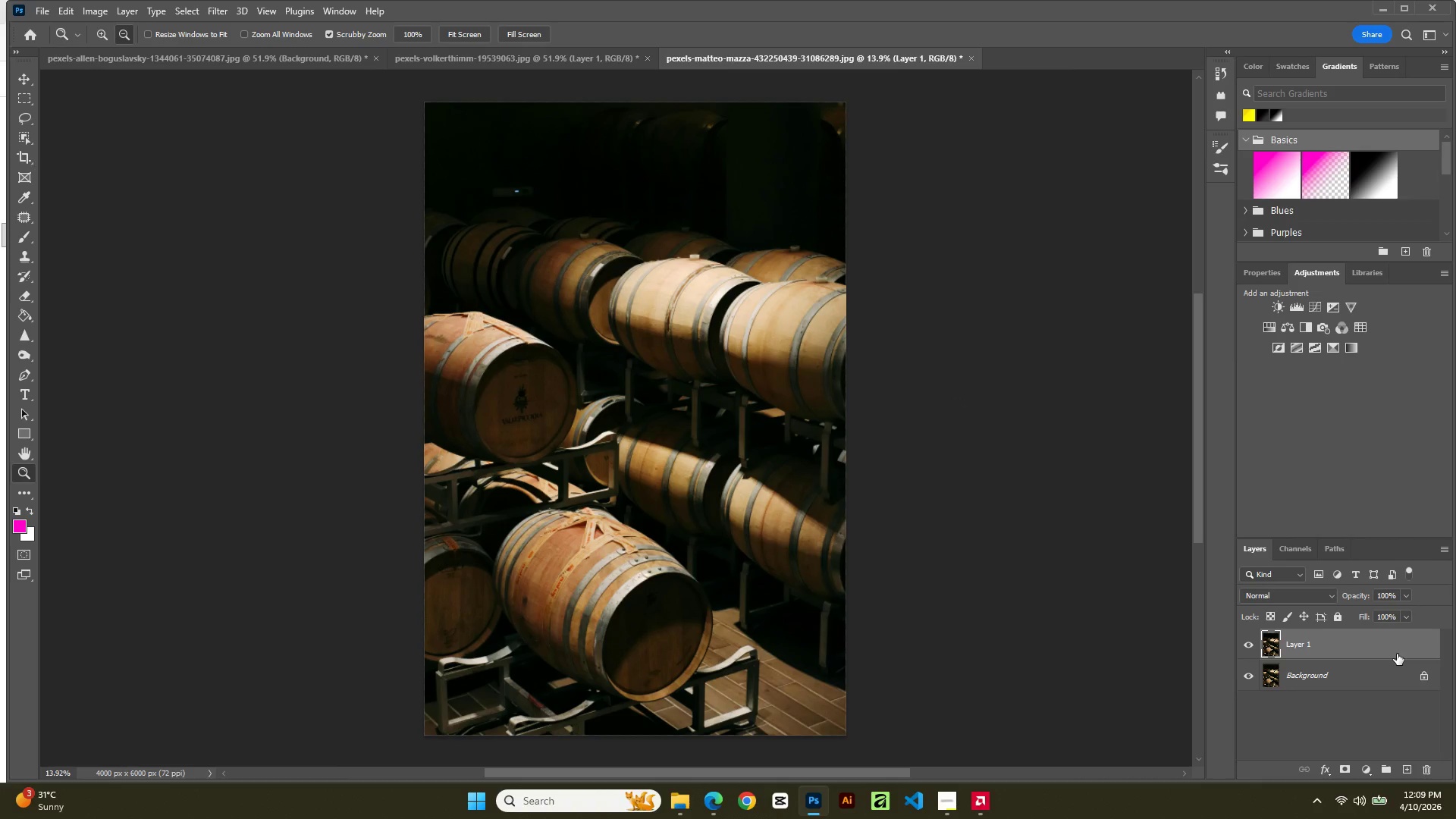 
left_click([219, 15])
 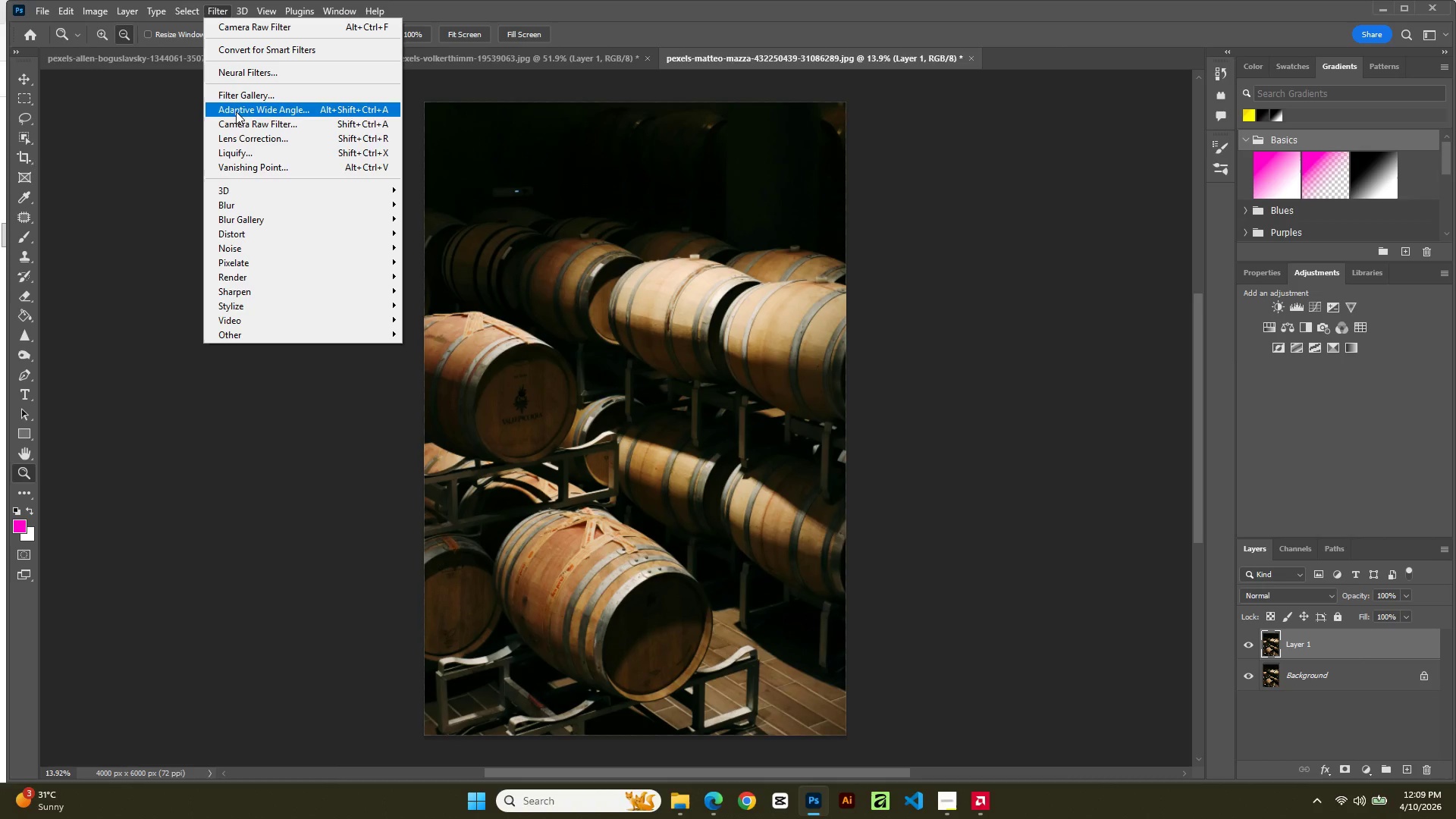 
left_click([236, 120])
 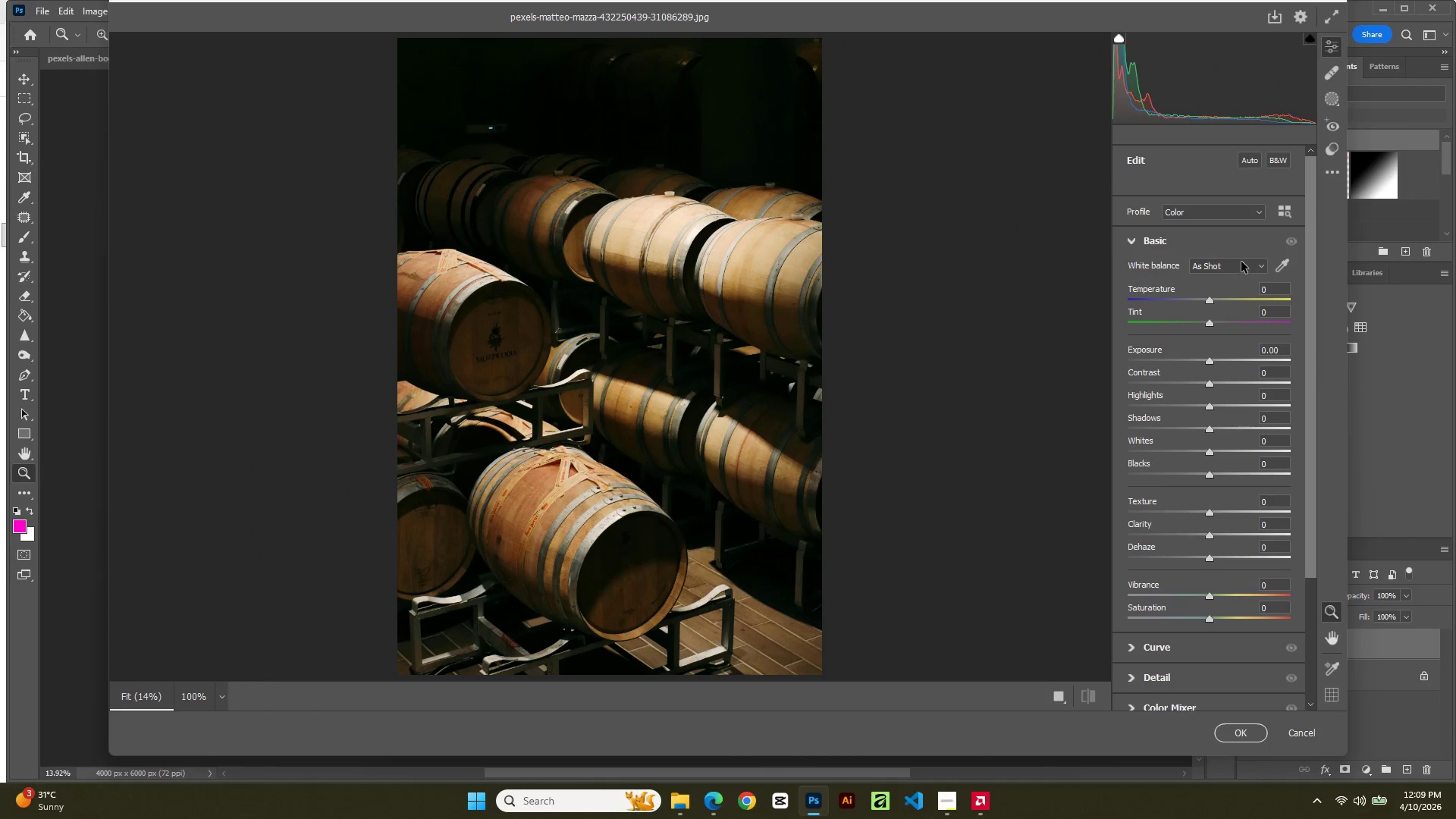 
wait(10.53)
 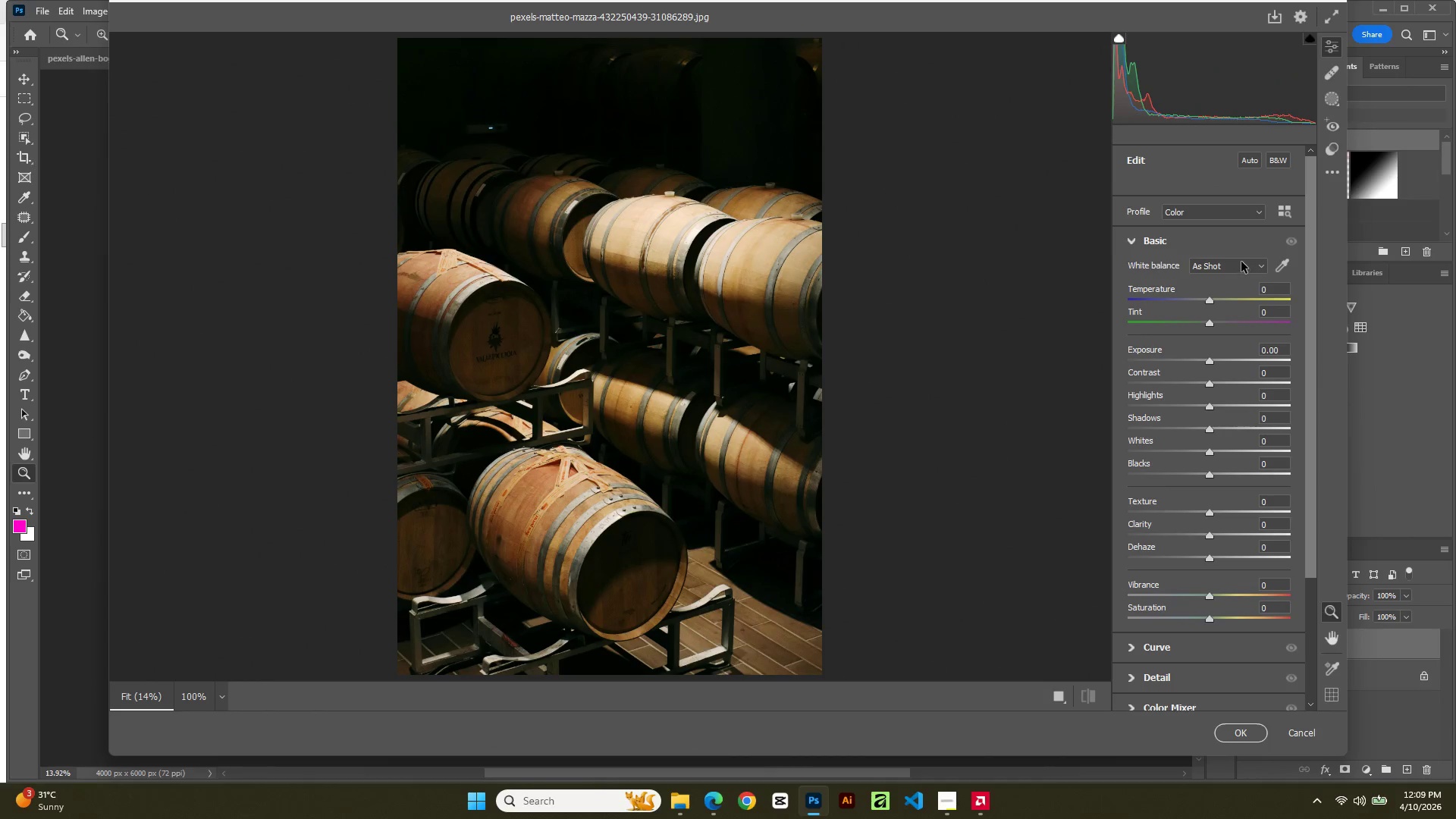 
left_click([1219, 359])
 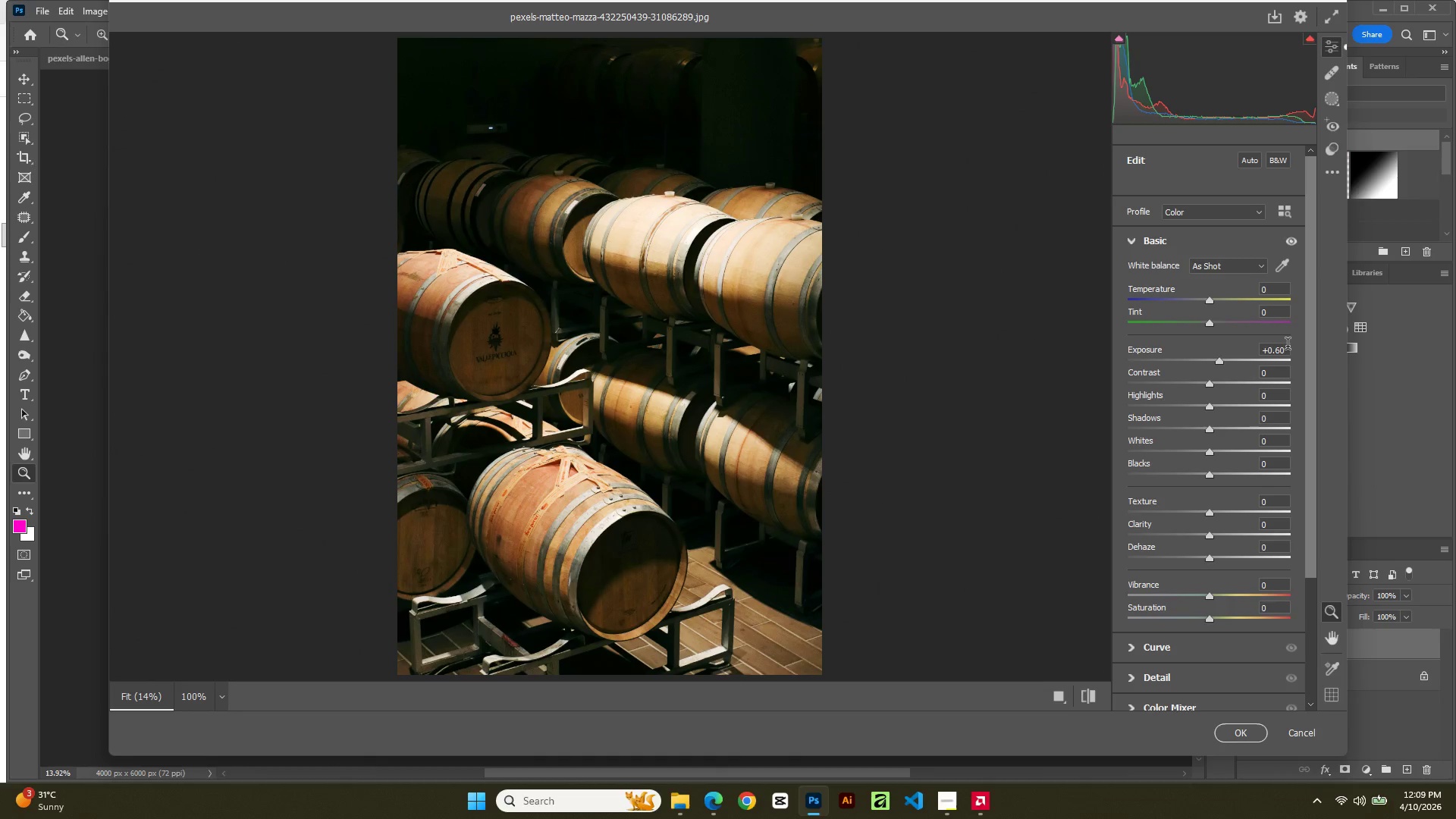 
left_click([1288, 346])
 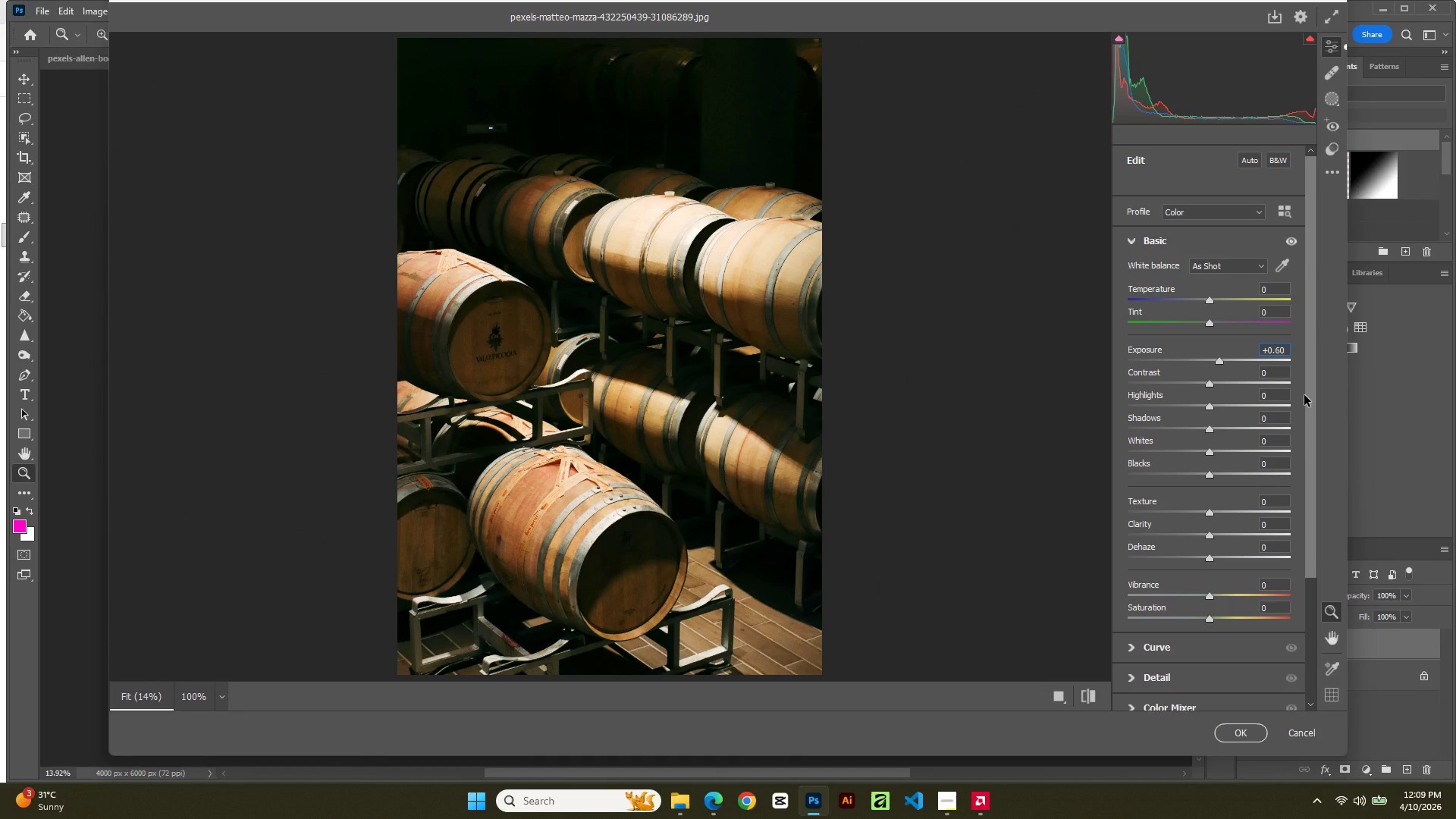 
key(ArrowLeft)
 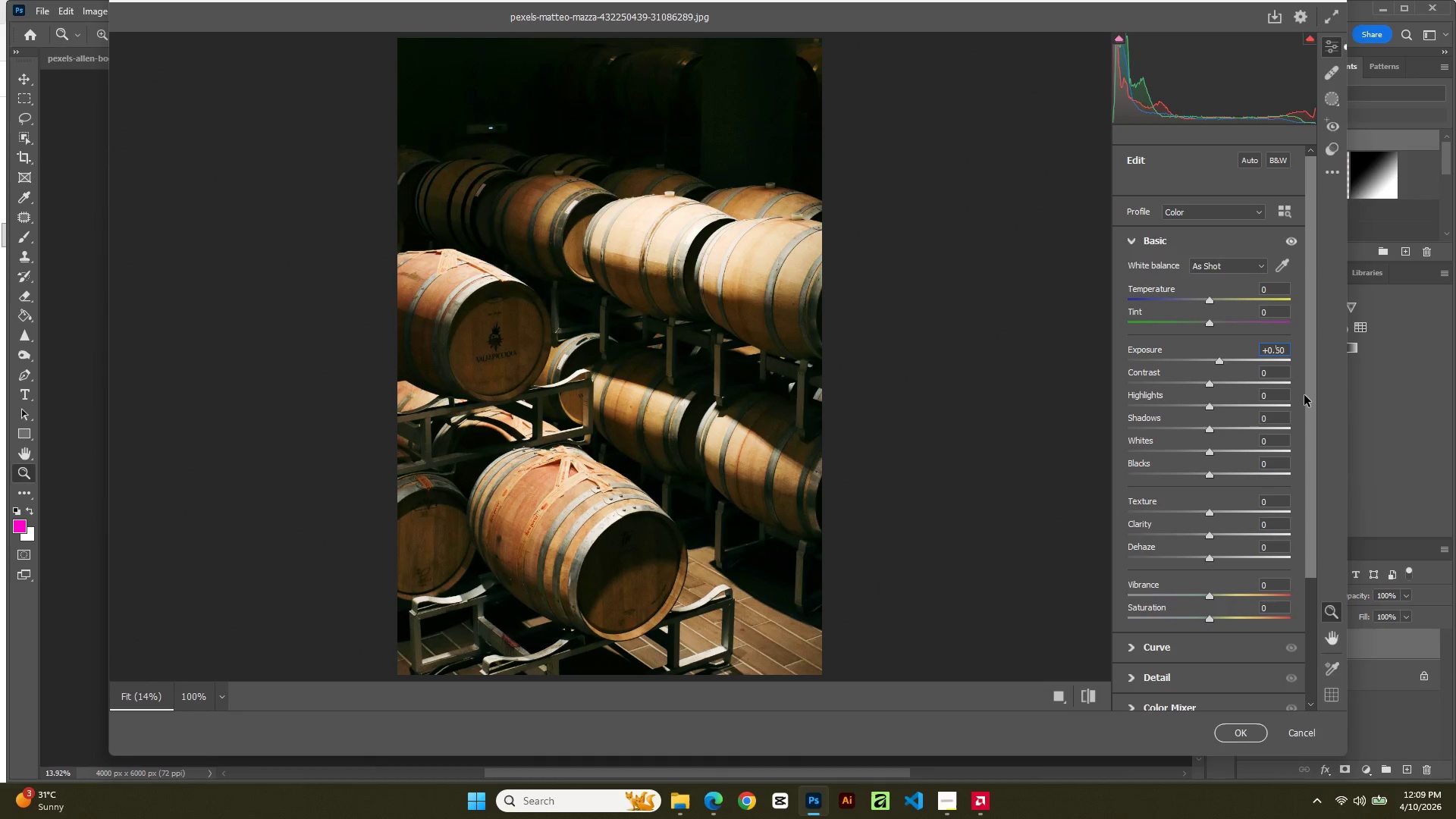 
key(ArrowLeft)
 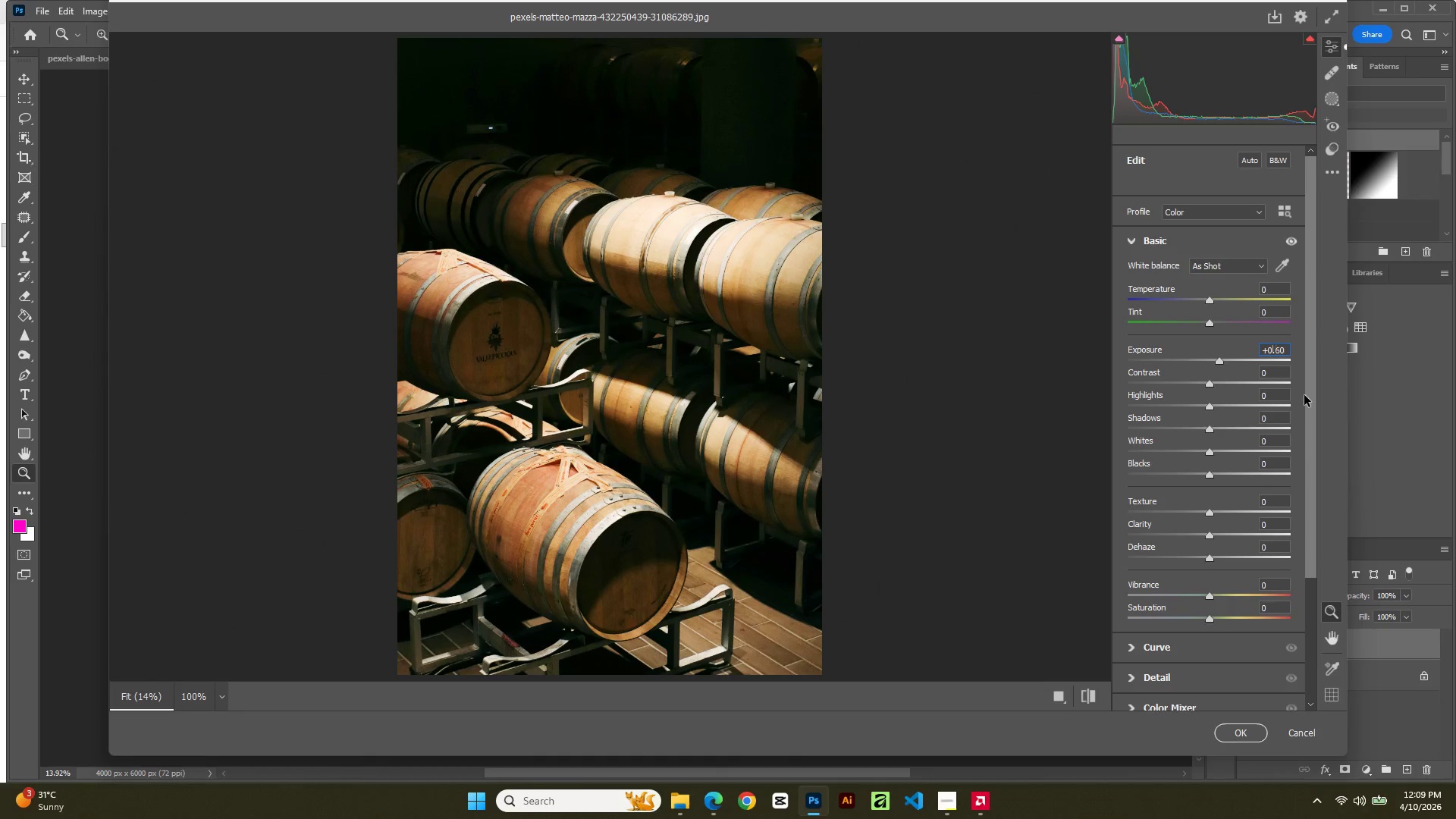 
hold_key(key=ArrowLeft, duration=0.75)
 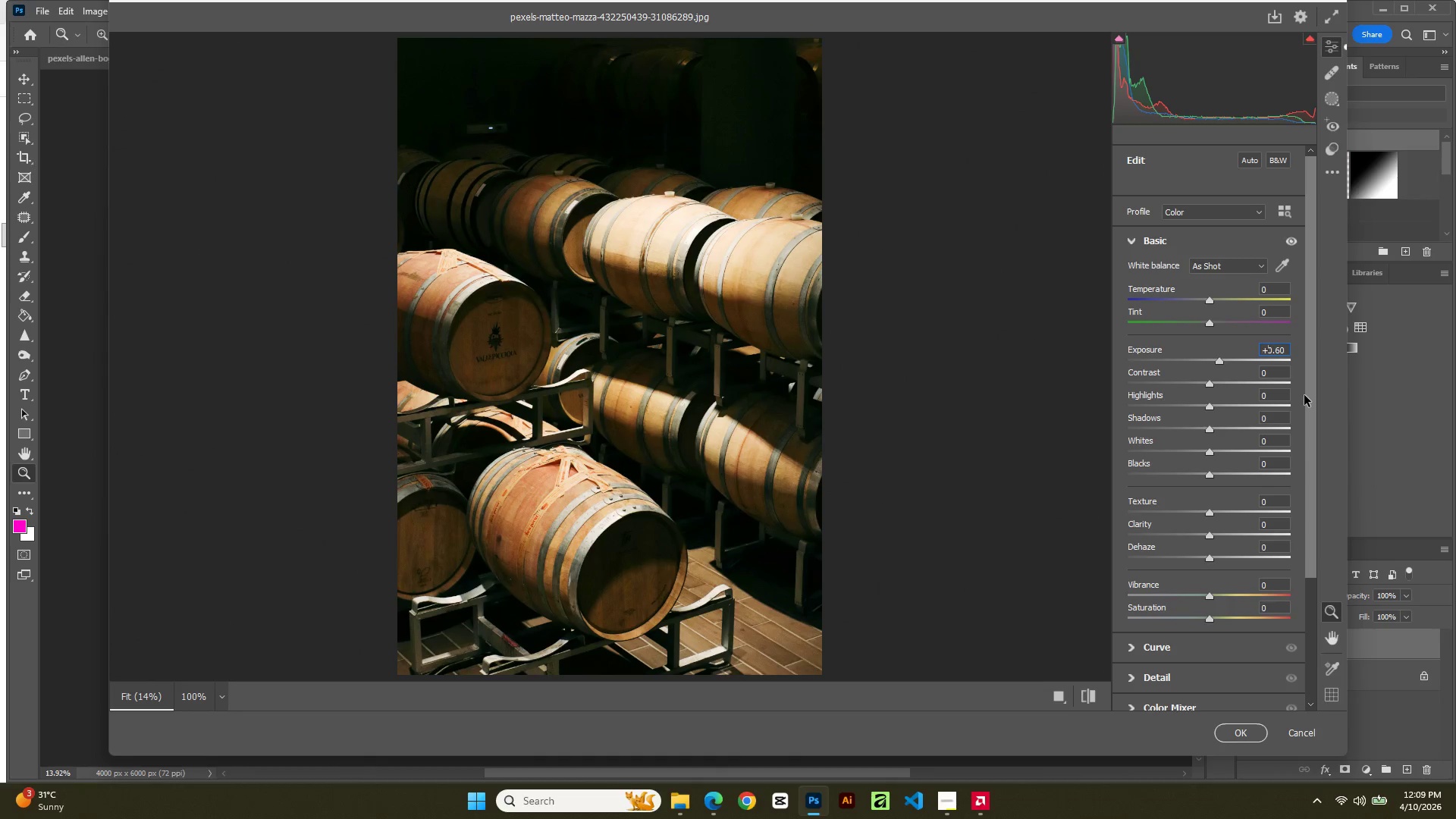 
key(ArrowRight)
 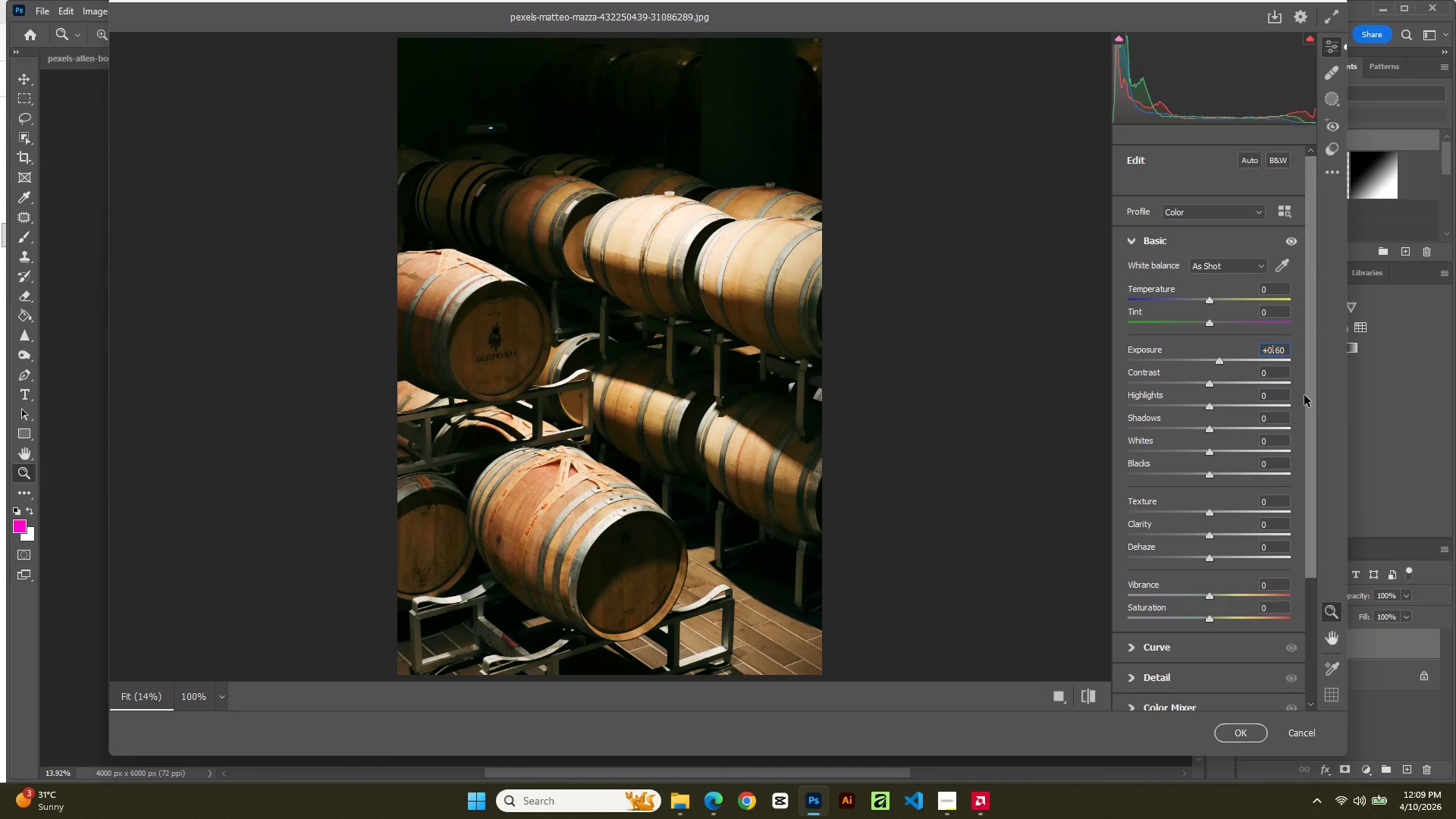 
key(ArrowRight)
 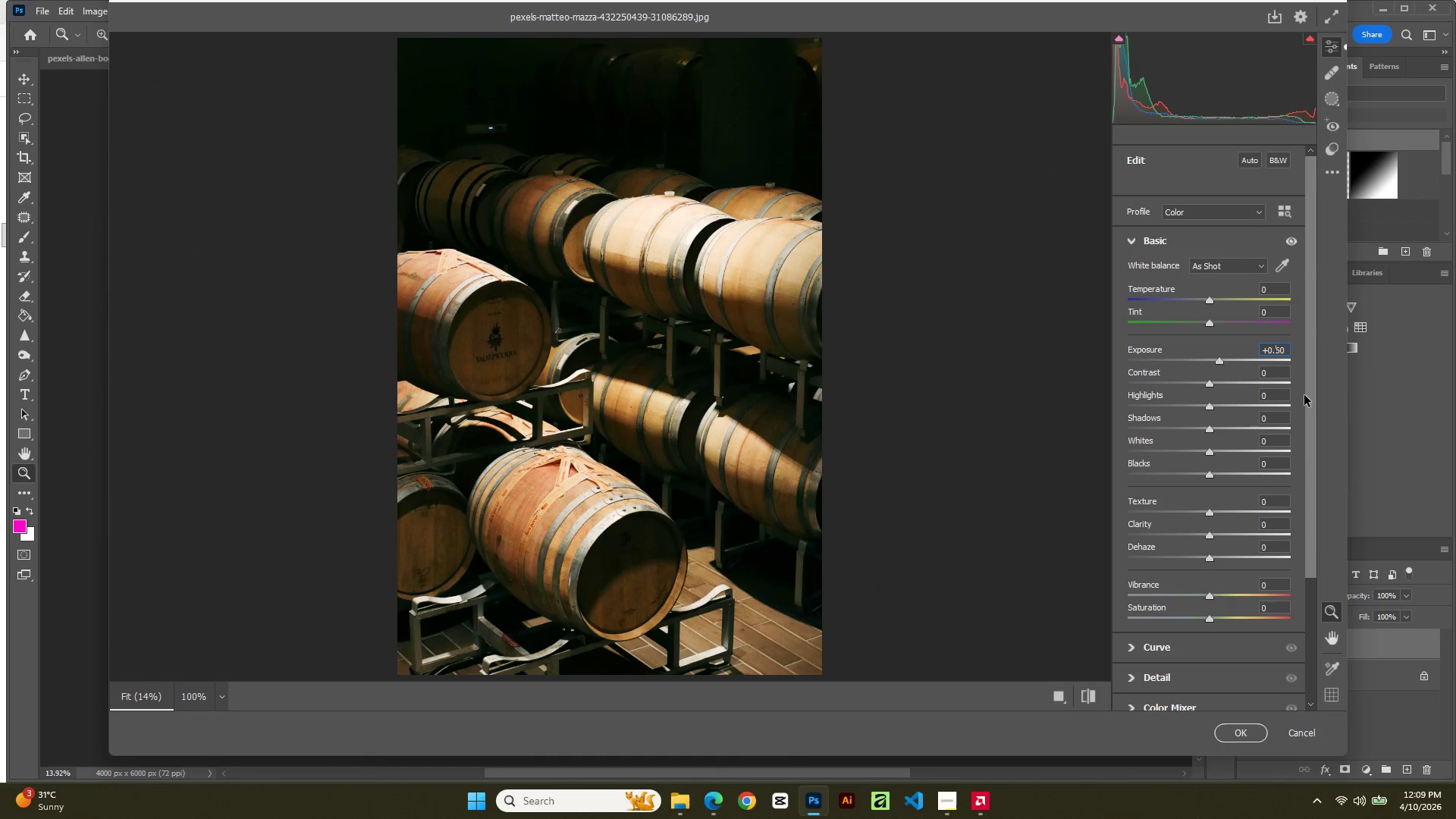 
key(ArrowRight)
 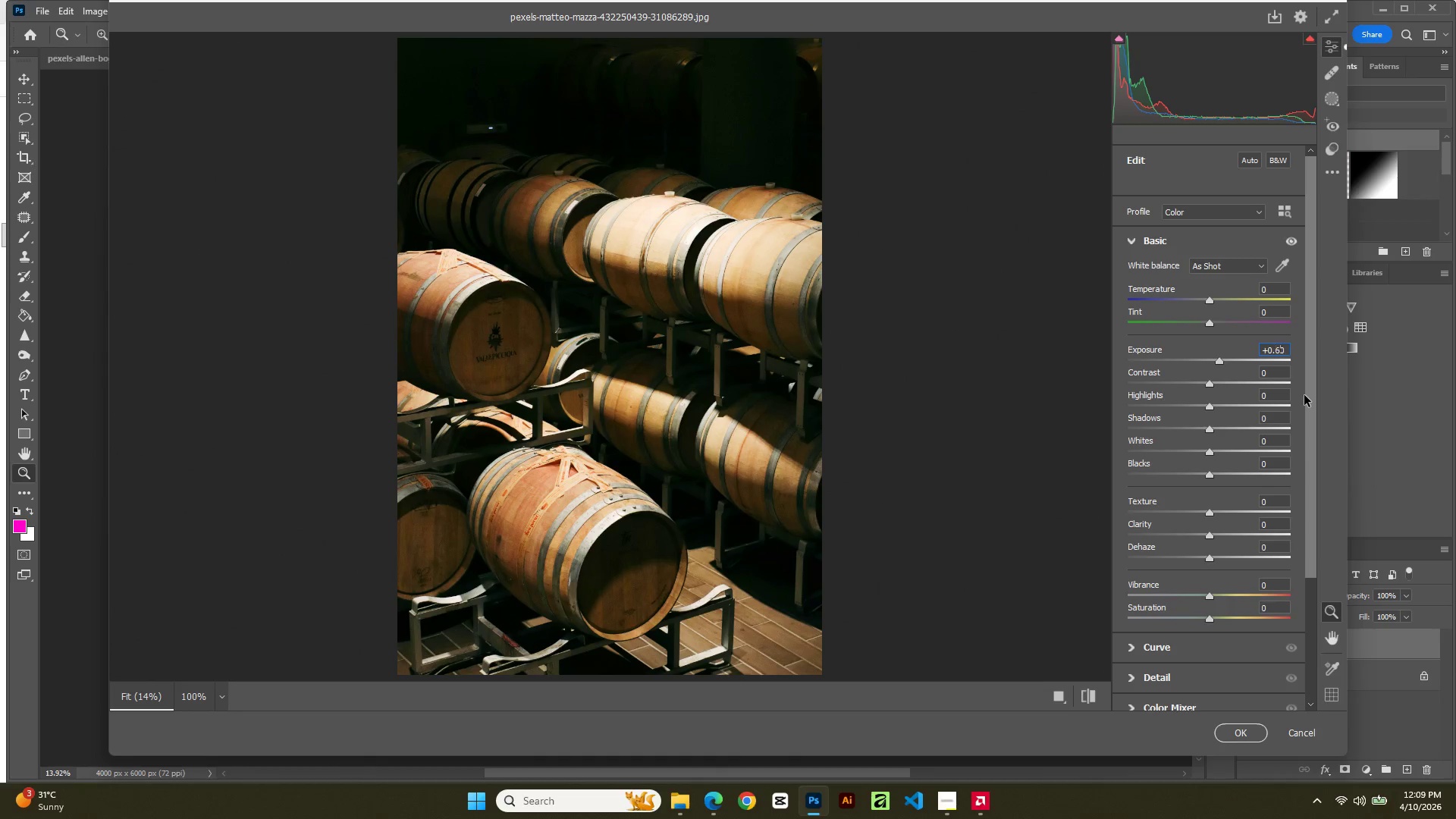 
key(ArrowRight)
 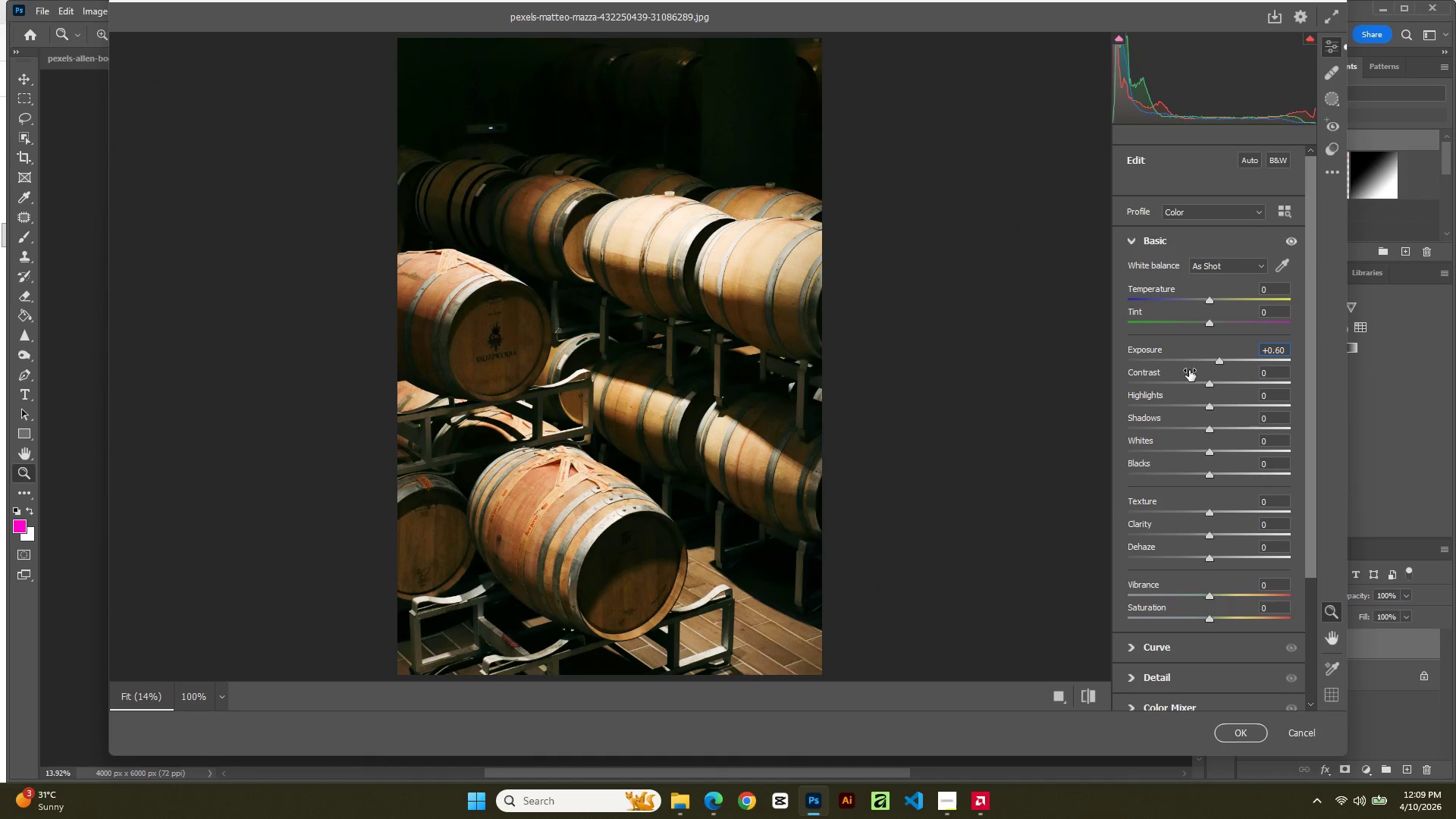 
left_click([1191, 358])
 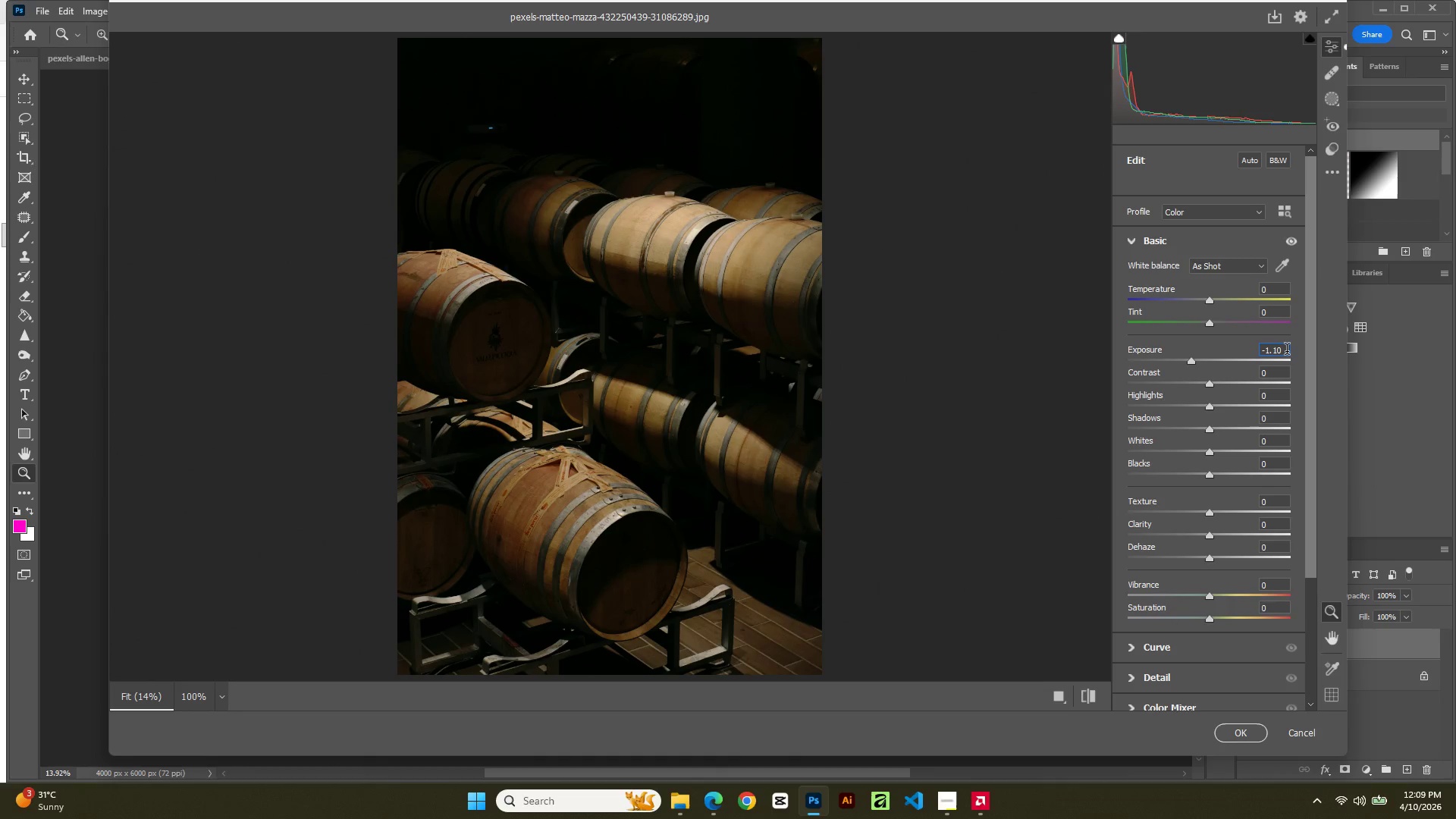 
left_click([1287, 351])
 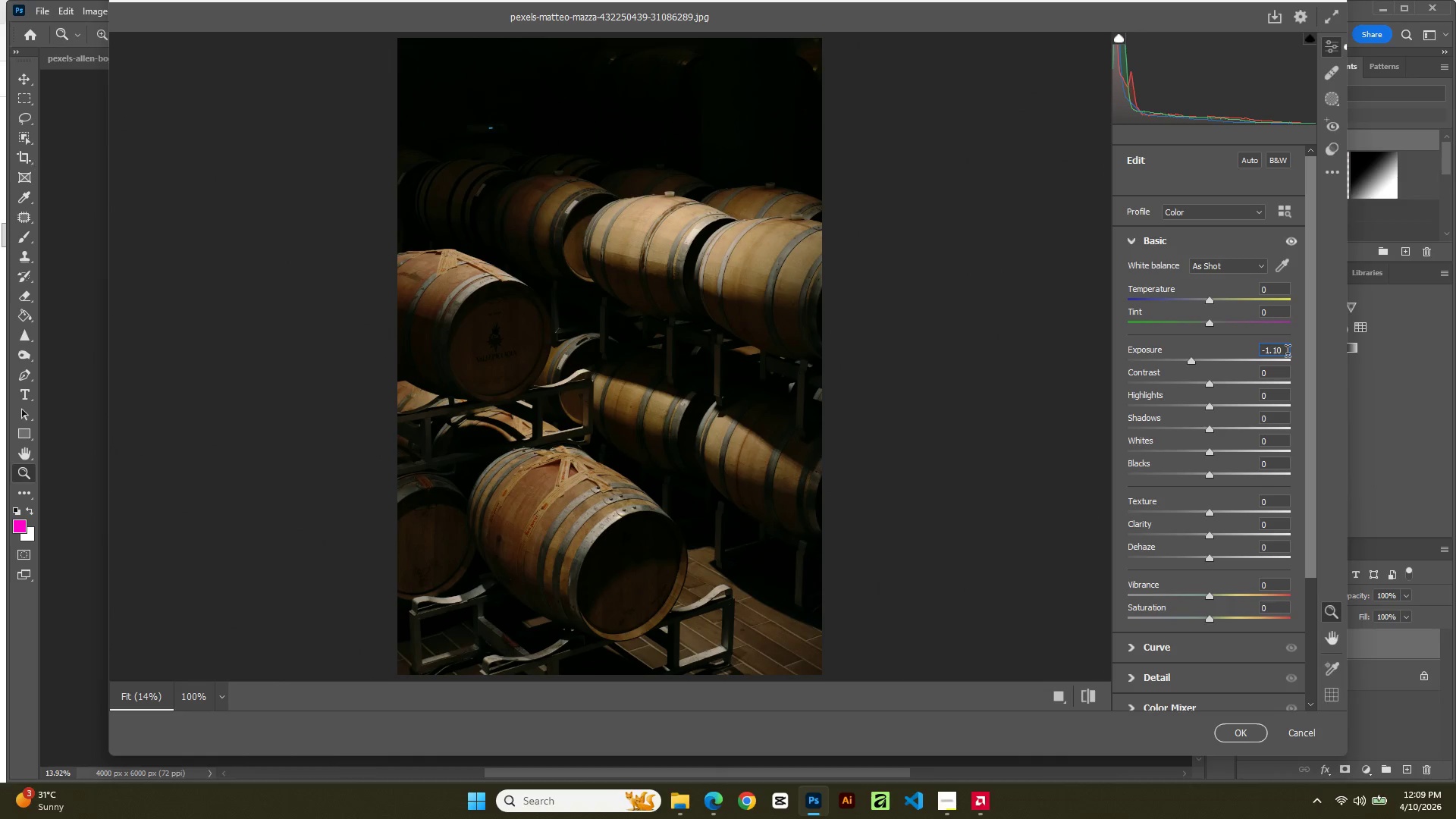 
key(Backspace)
 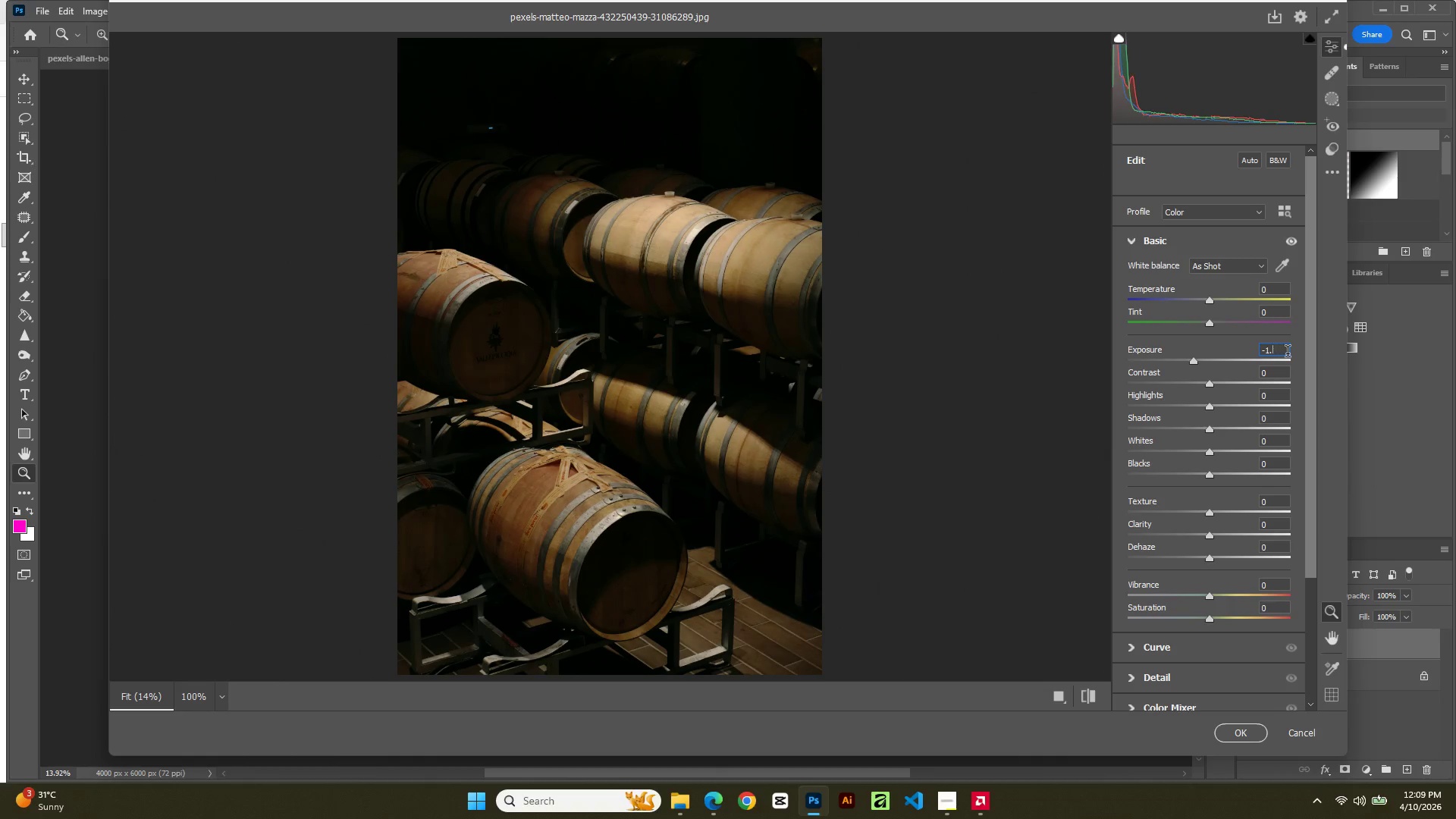 
key(Backspace)
 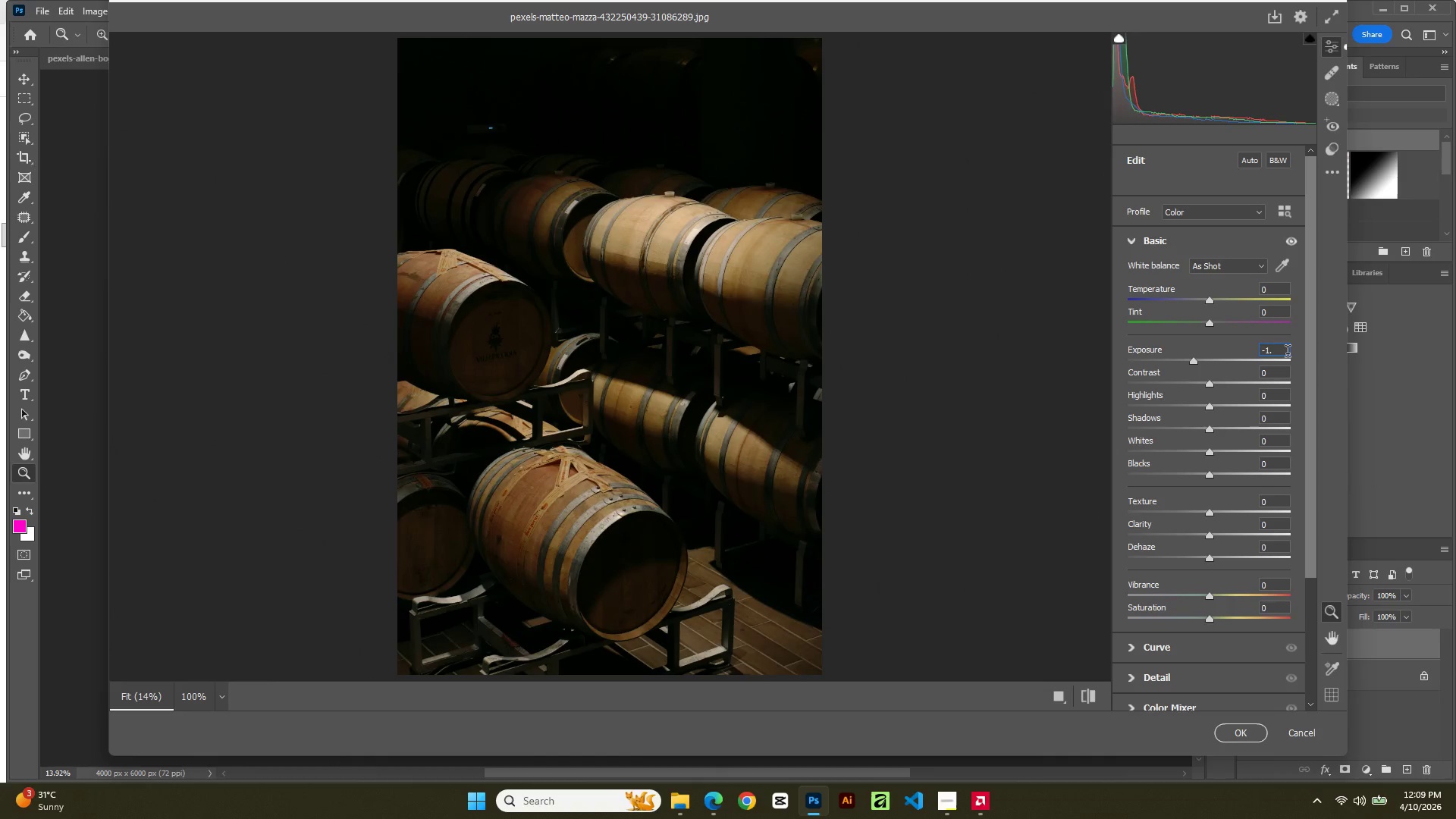 
key(Numpad5)
 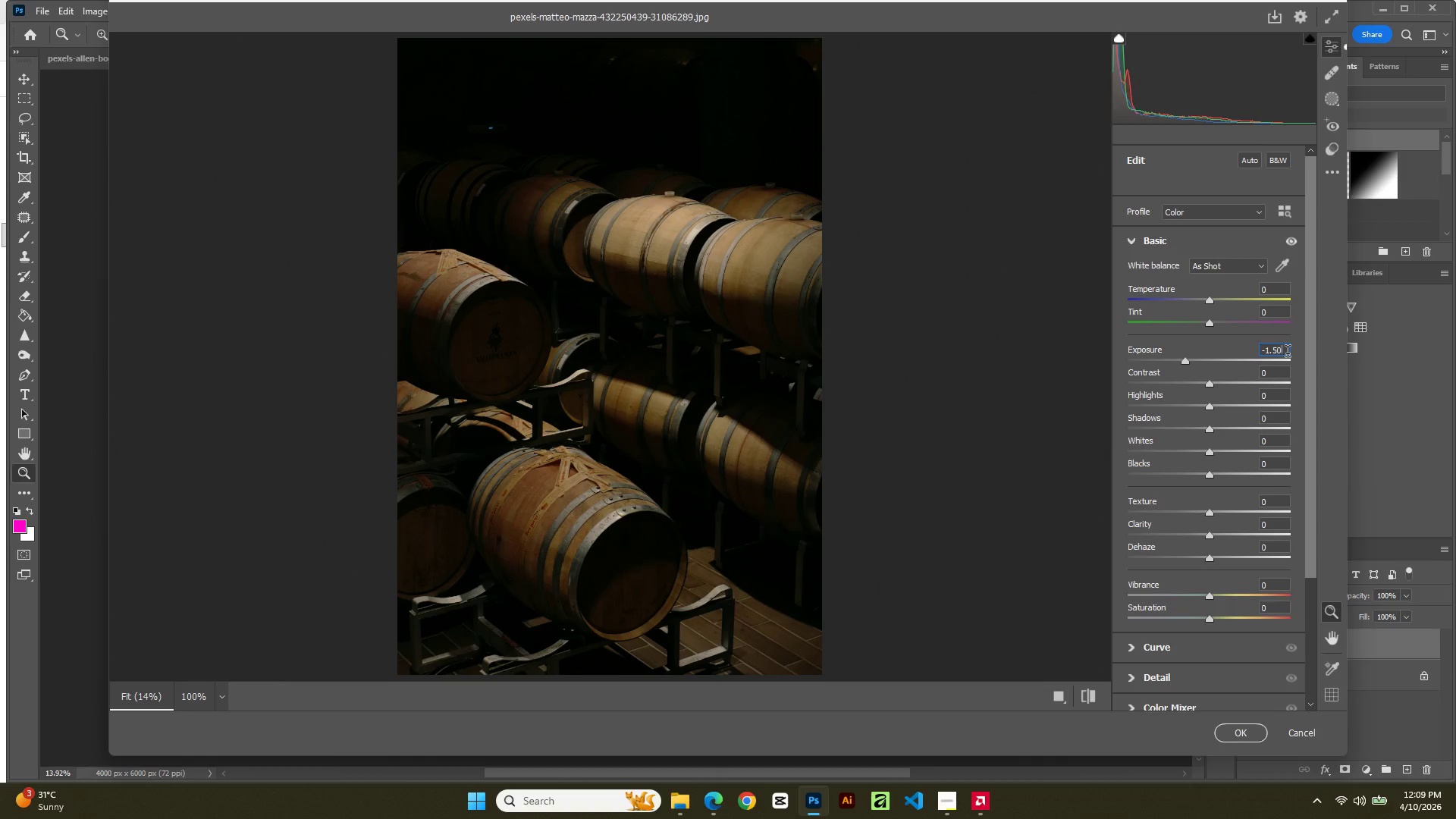 
key(Numpad0)
 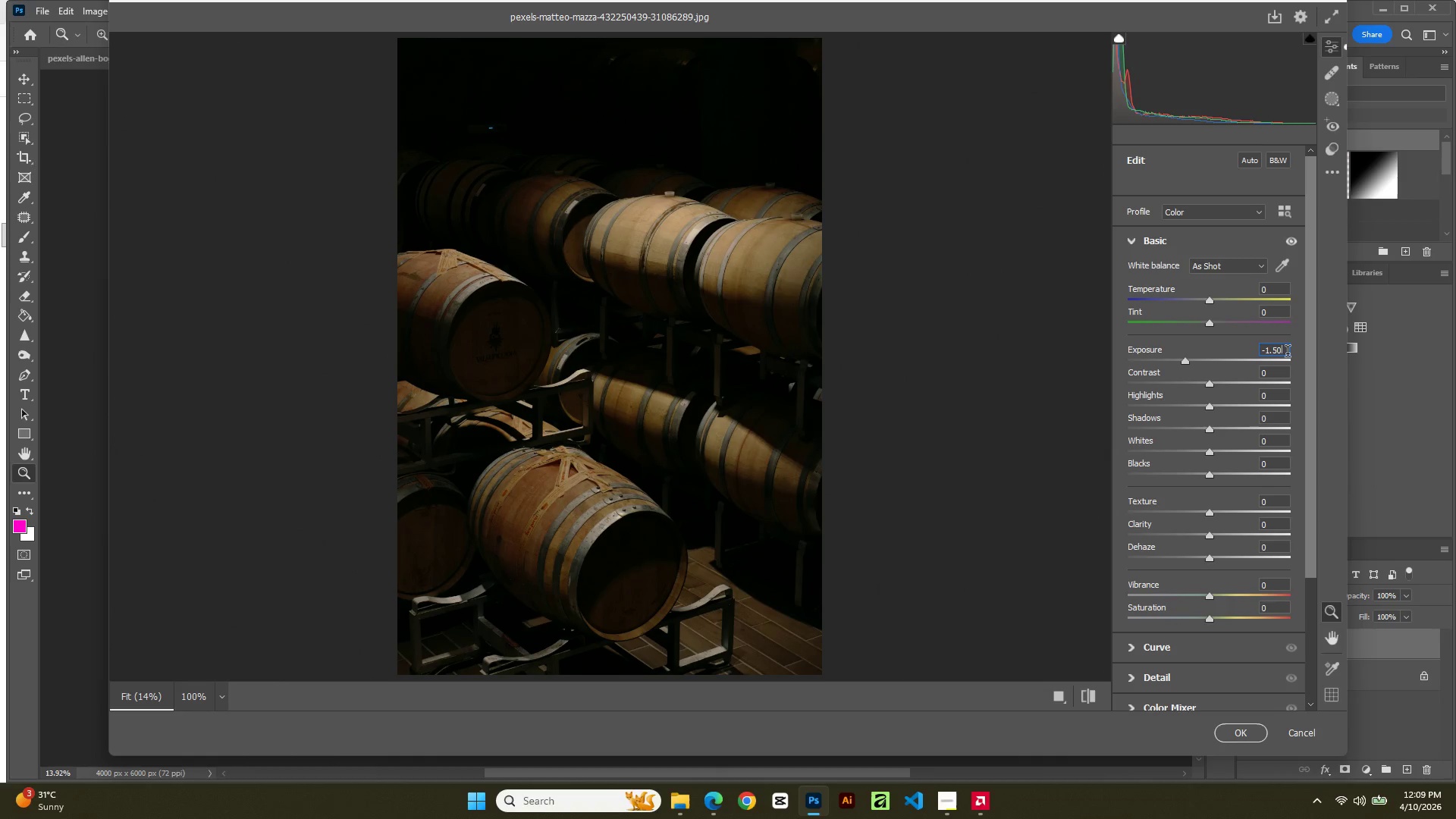 
key(Backspace)
 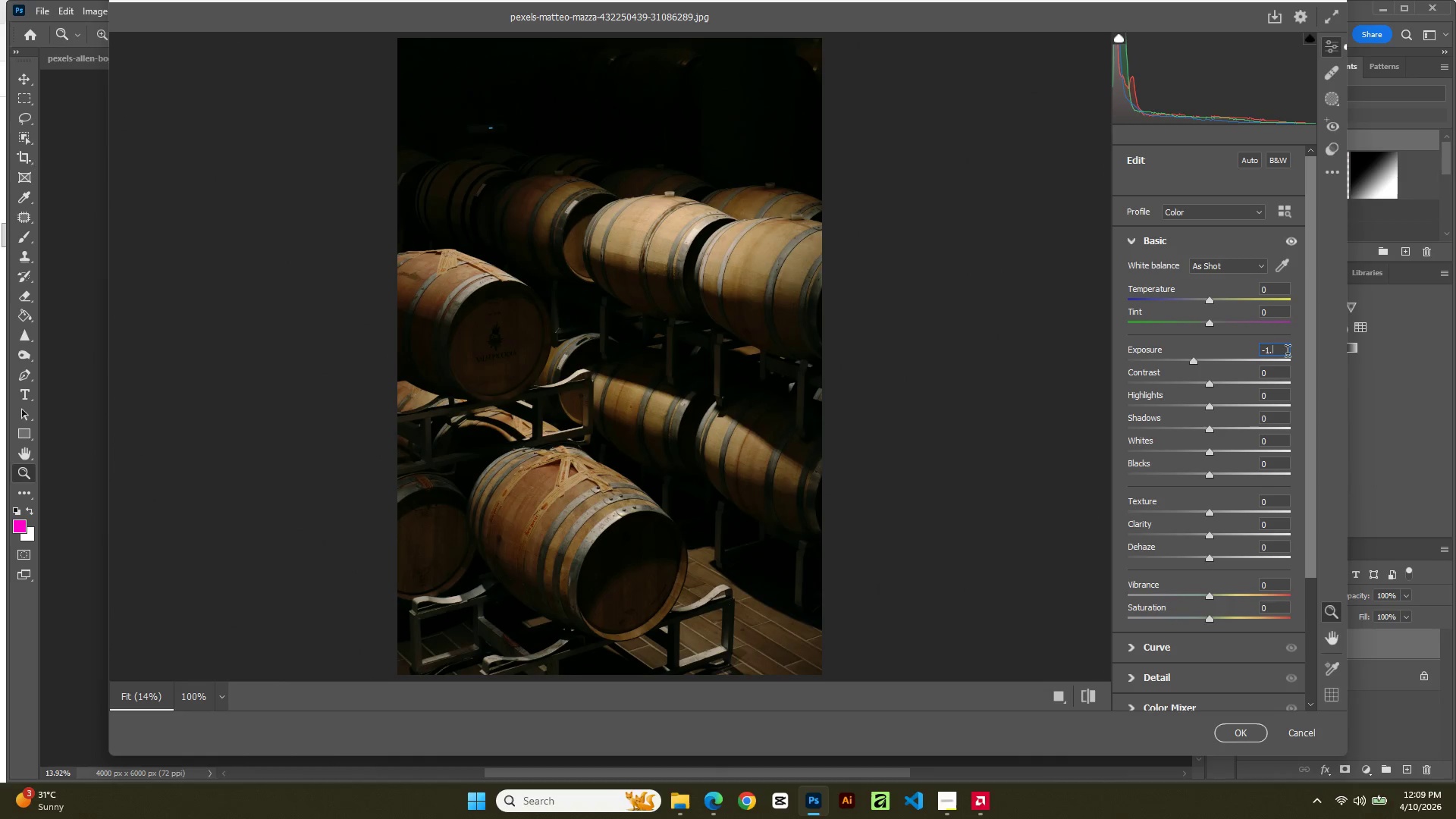 
key(Backspace)
 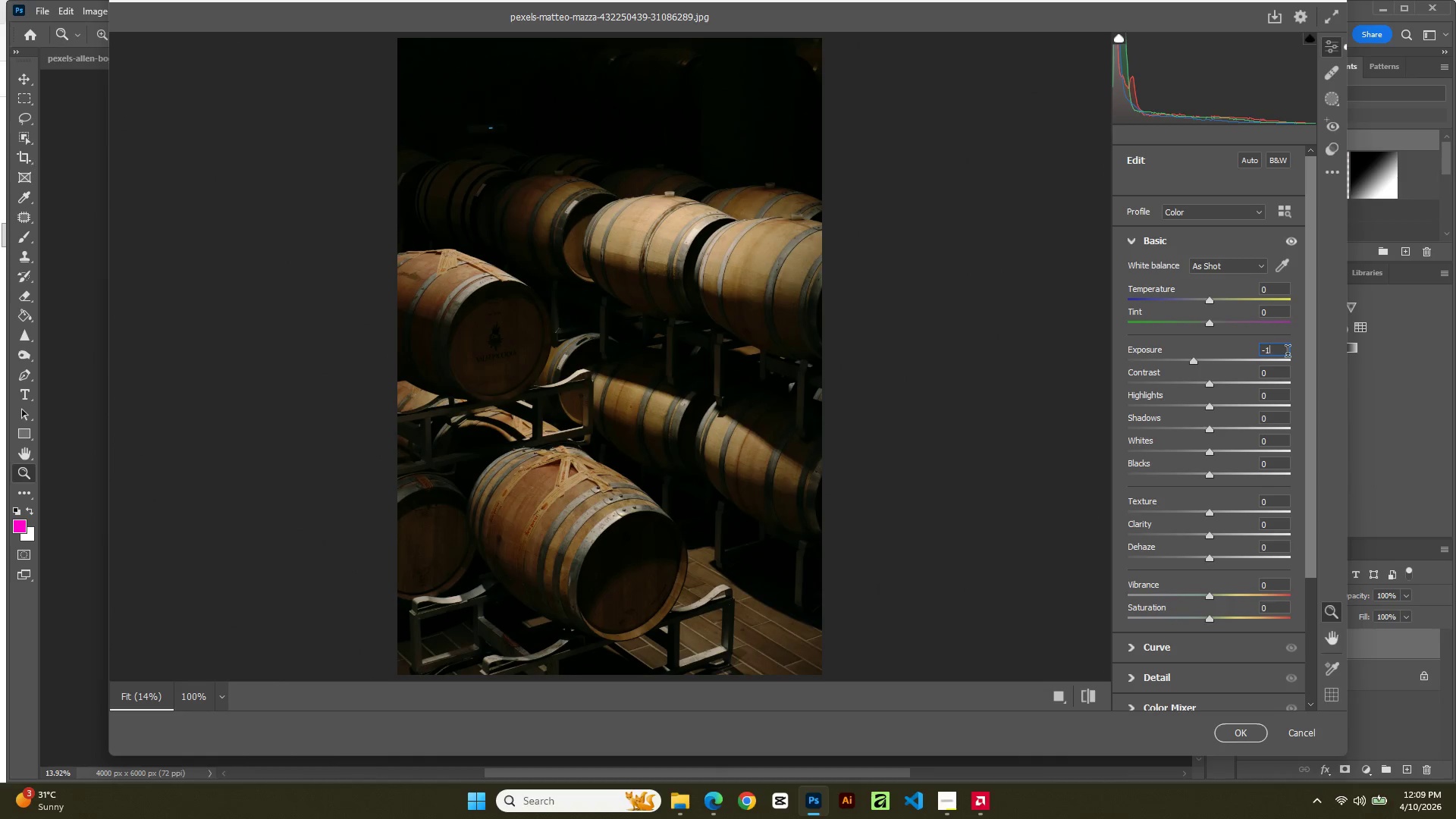 
key(Backspace)
 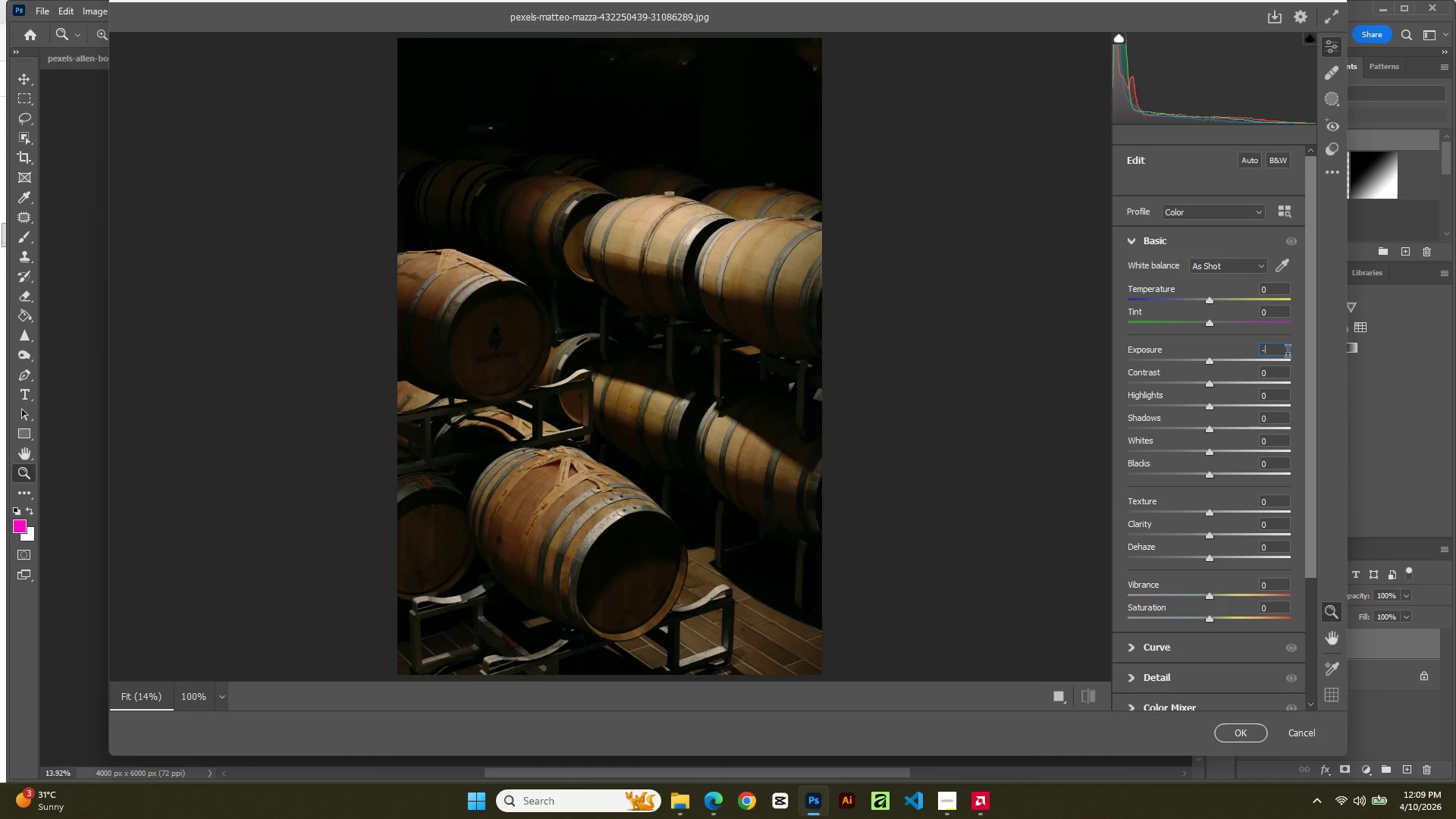 
key(Backspace)
 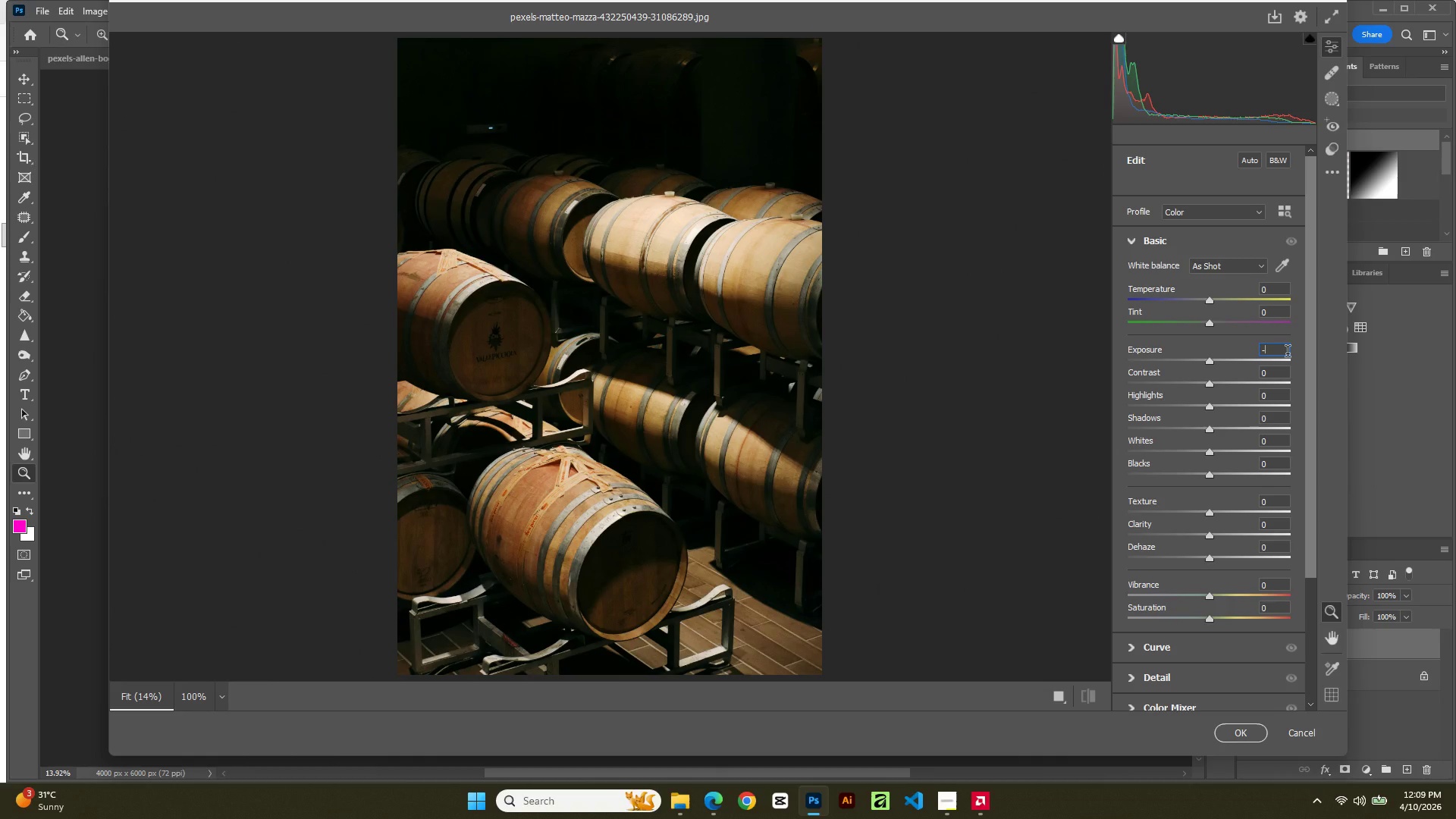 
key(Numpad5)
 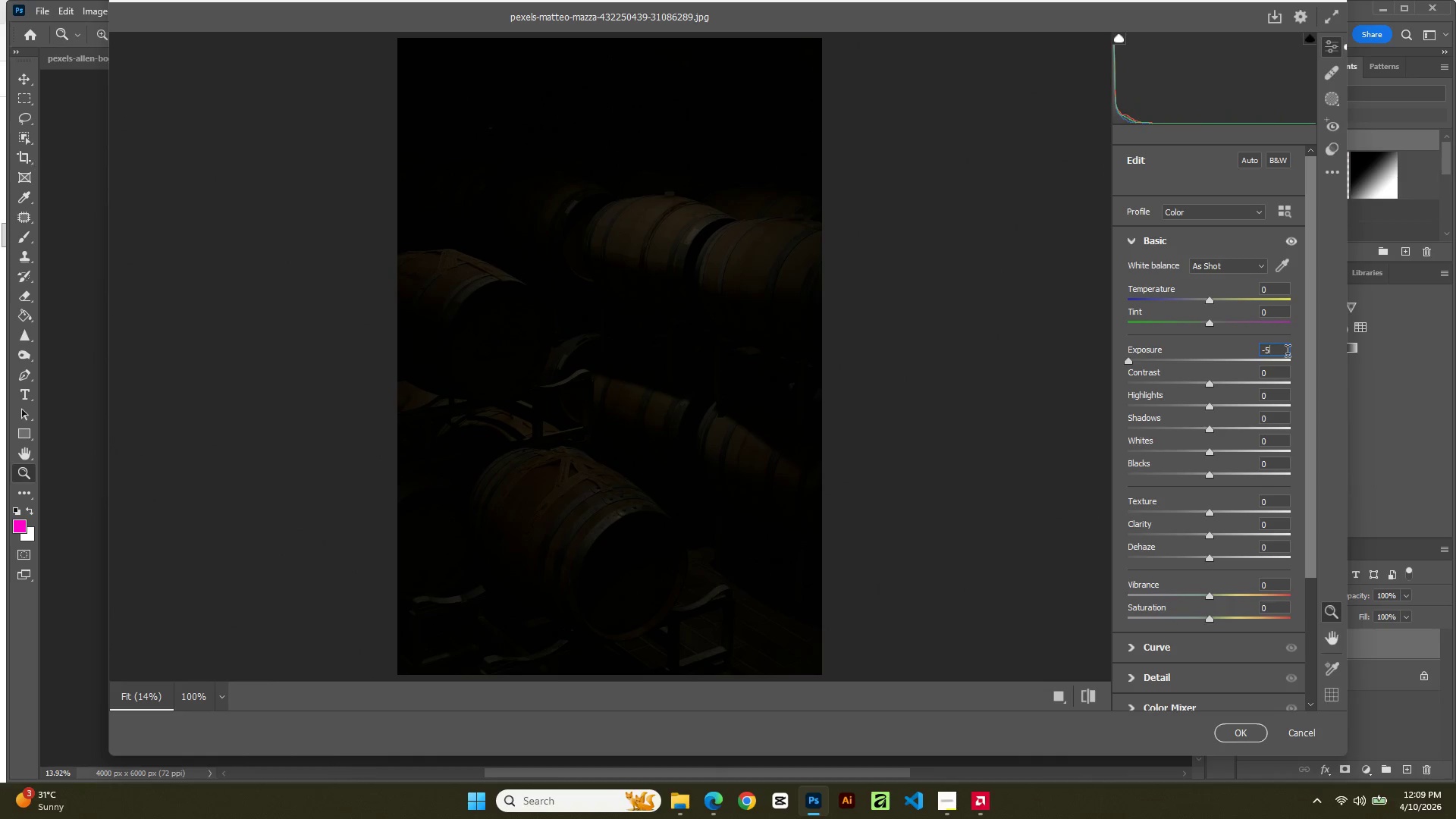 
key(Backspace)
 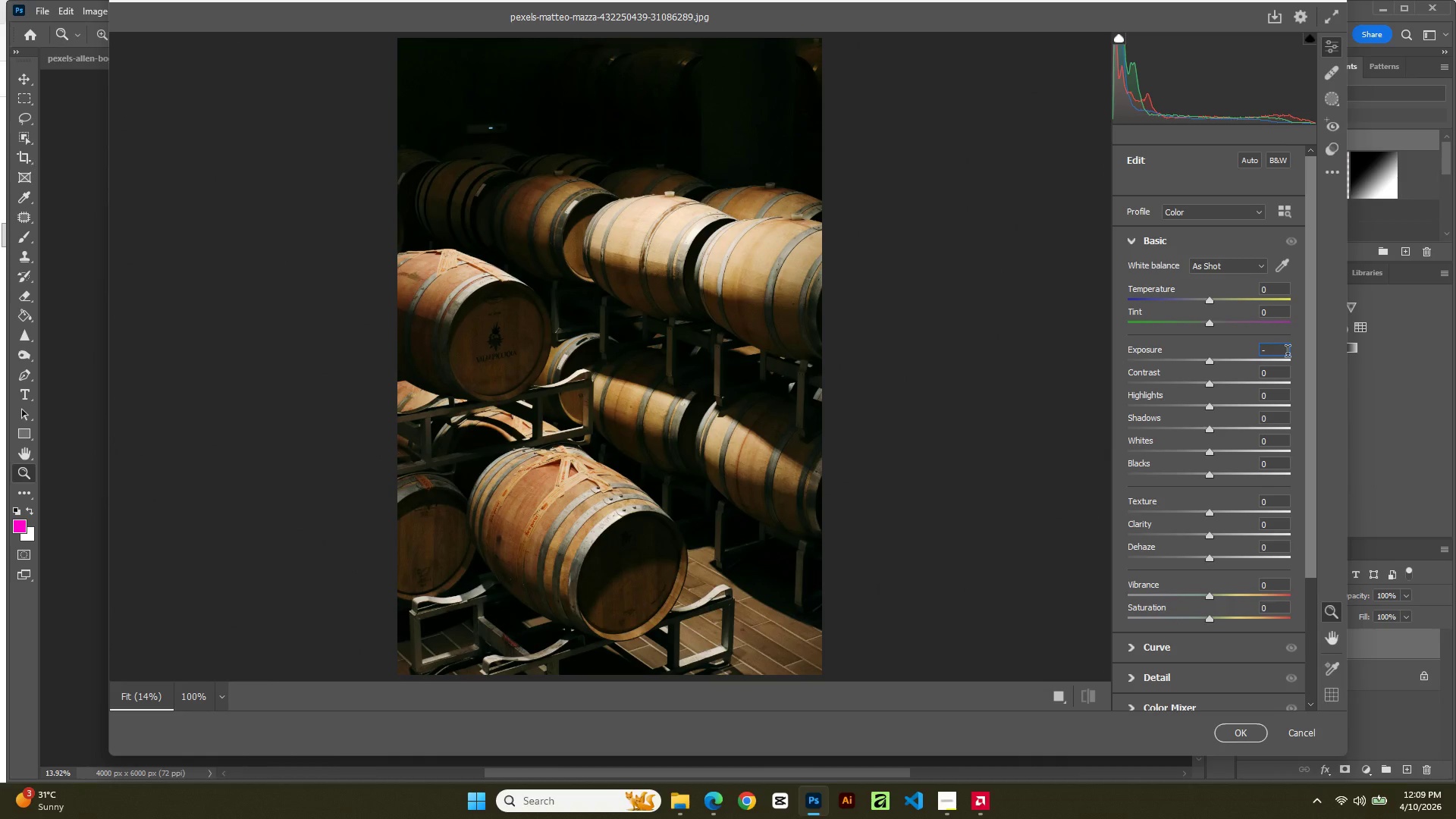 
key(Numpad0)
 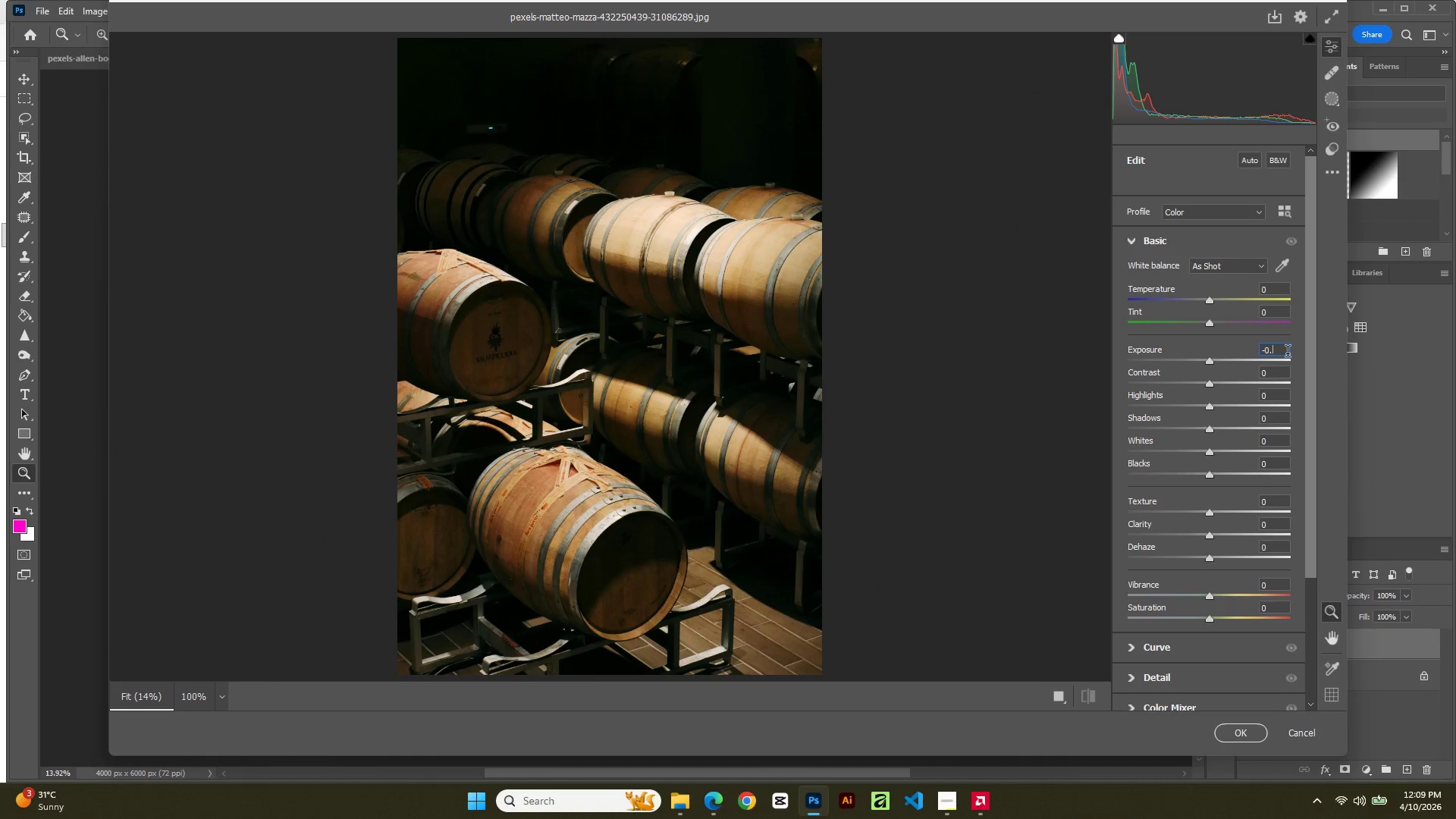 
key(NumpadDecimal)
 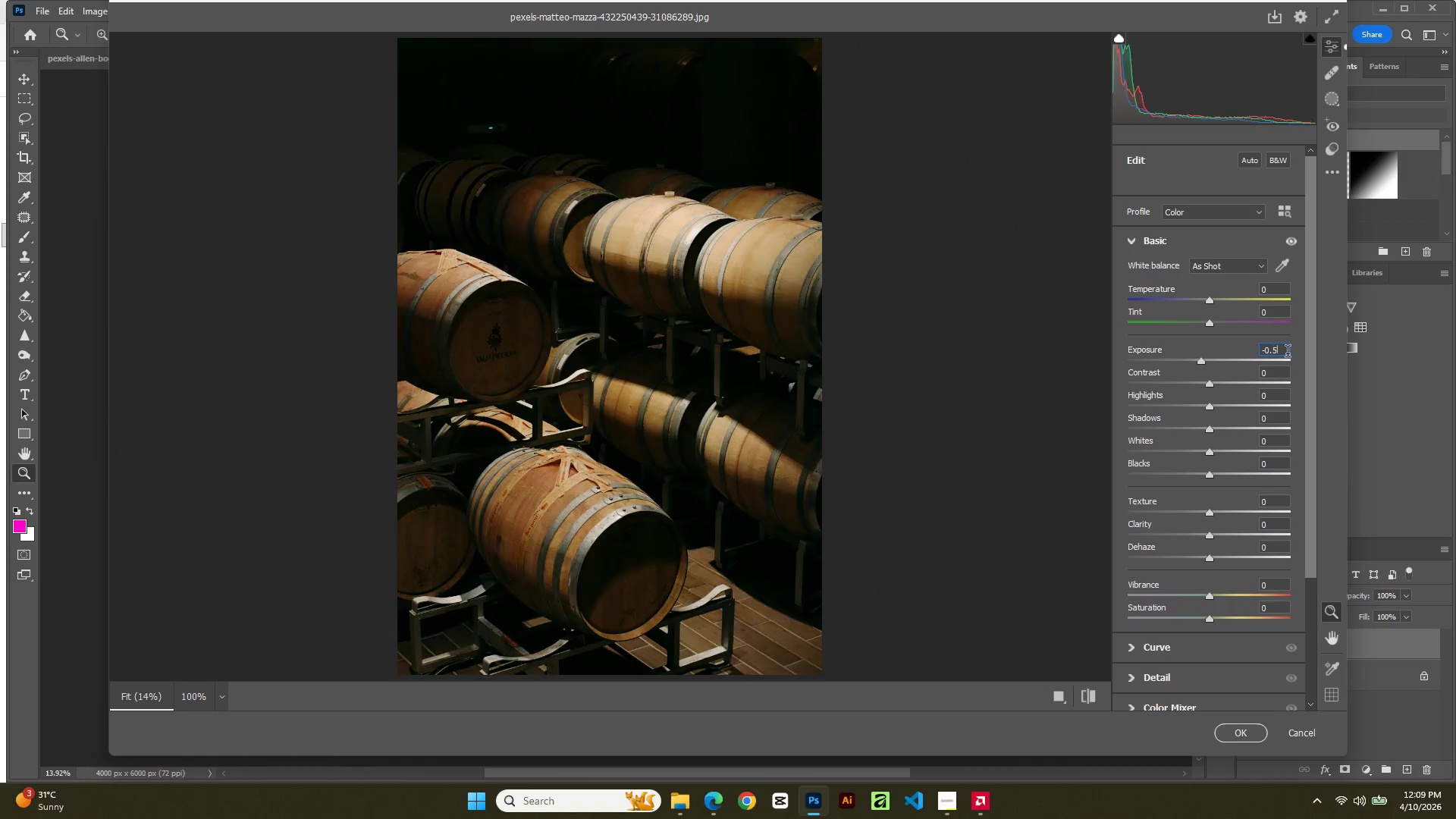 
key(Numpad5)
 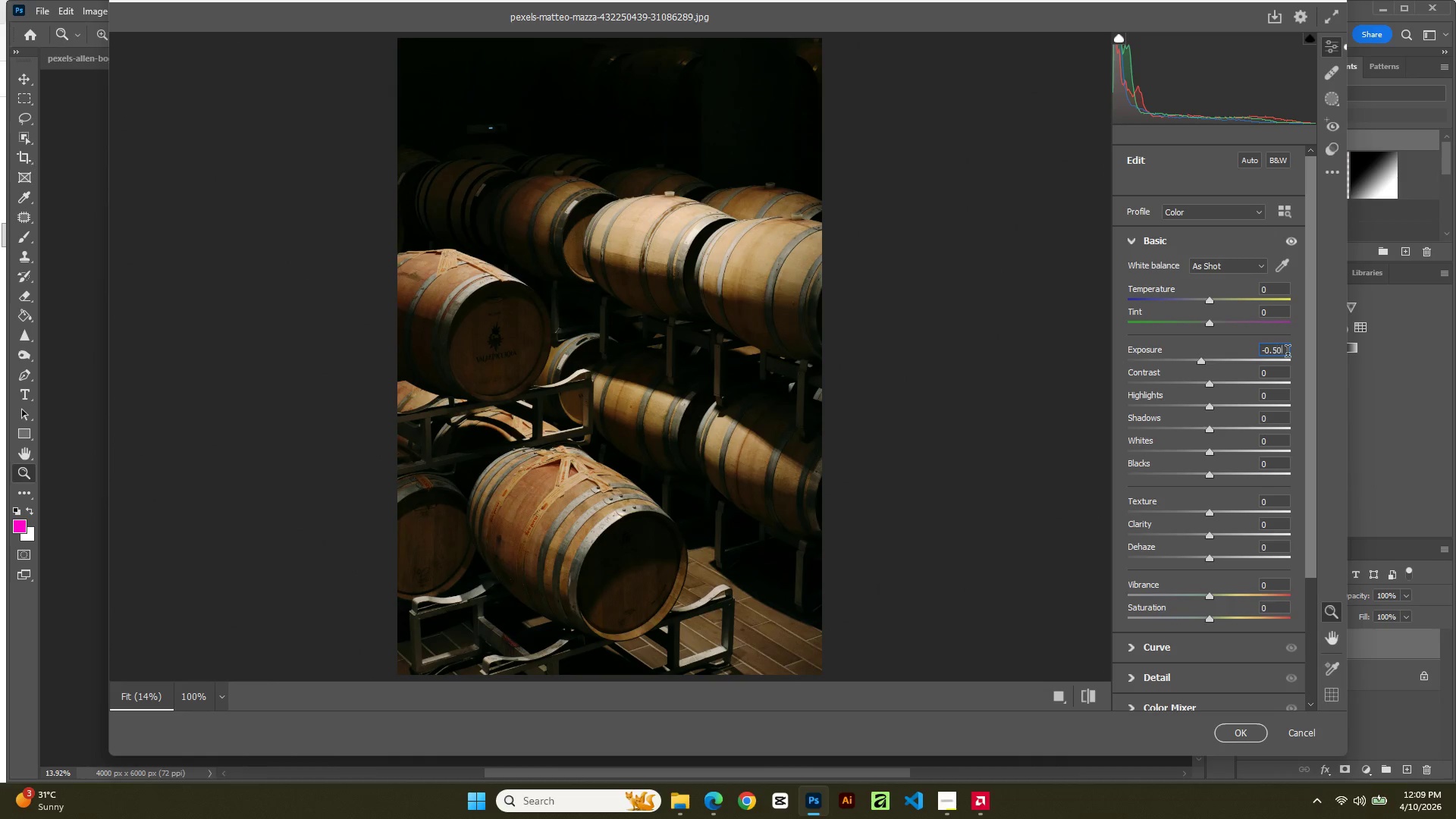 
key(Numpad0)
 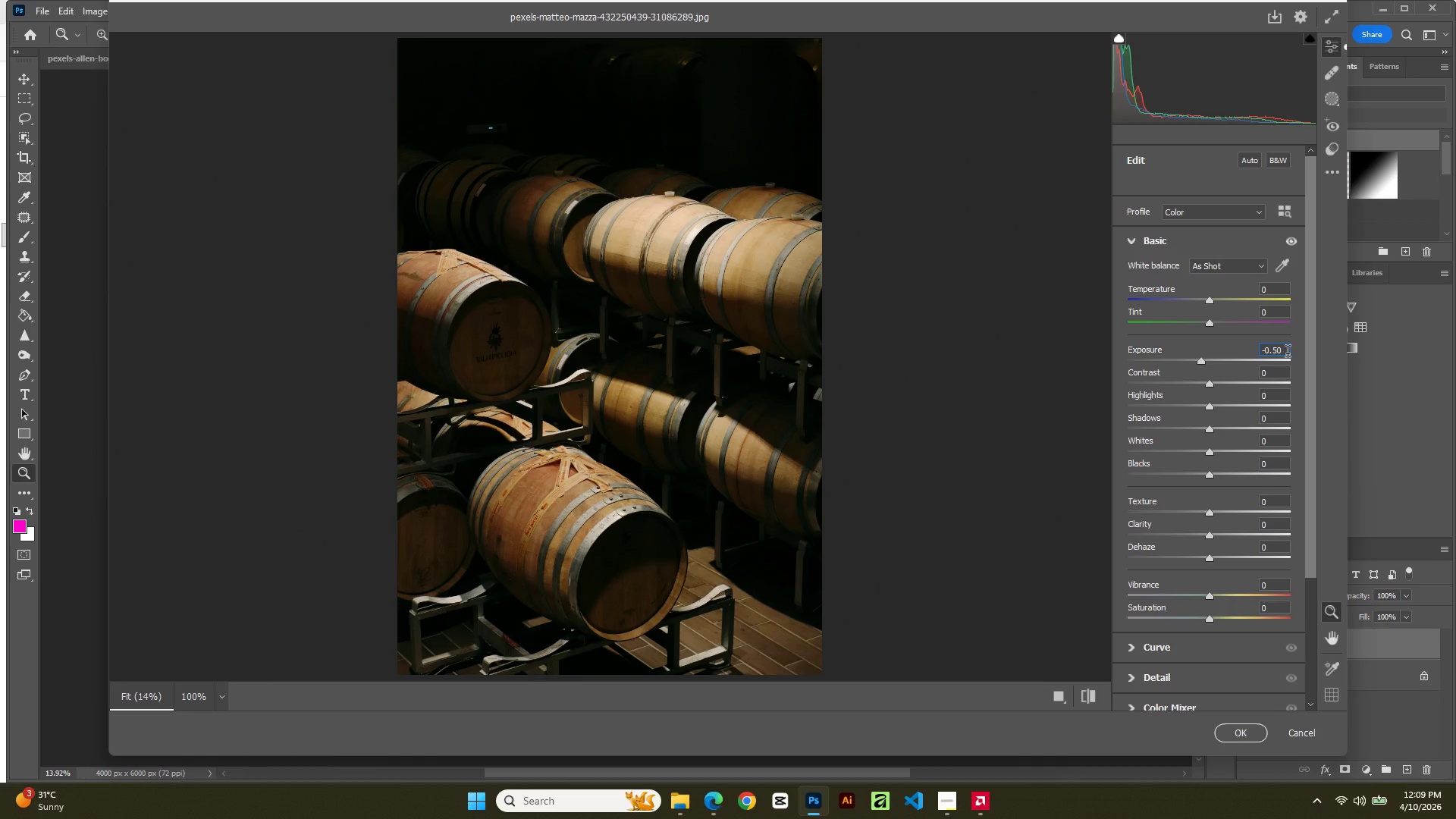 
key(NumpadEnter)
 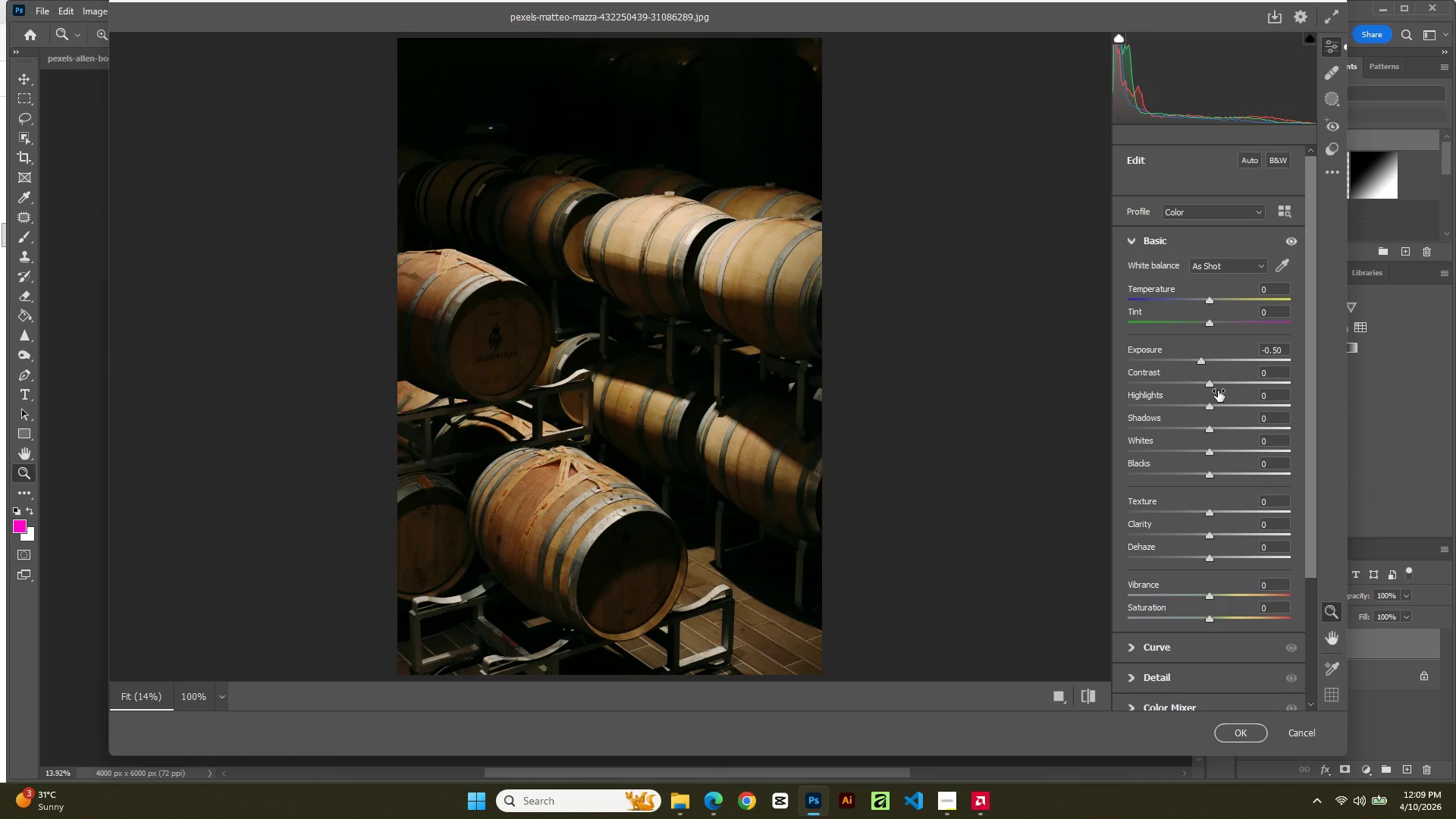 
wait(5.2)
 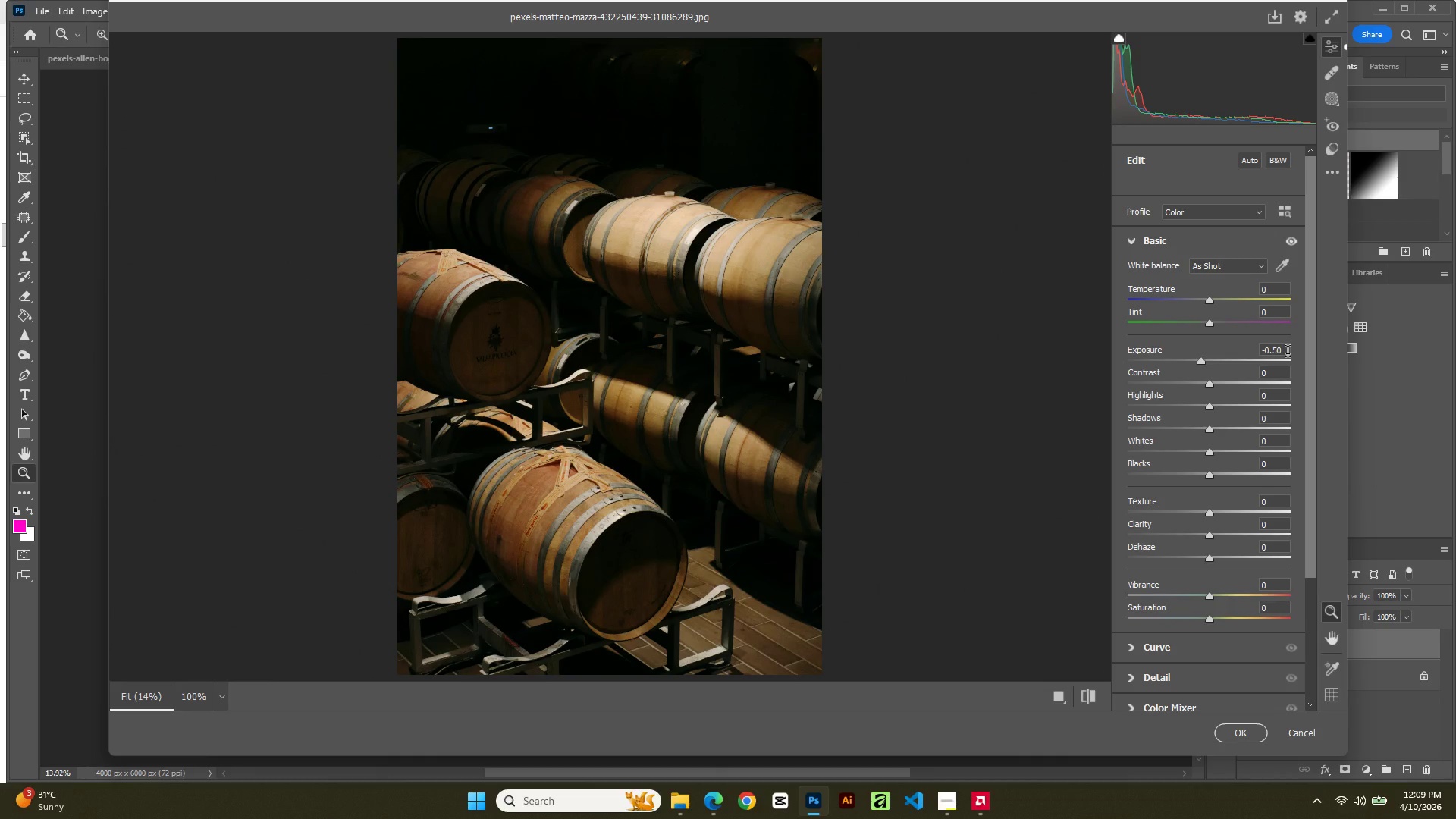 
left_click_drag(start_coordinate=[1214, 382], to_coordinate=[1219, 382])
 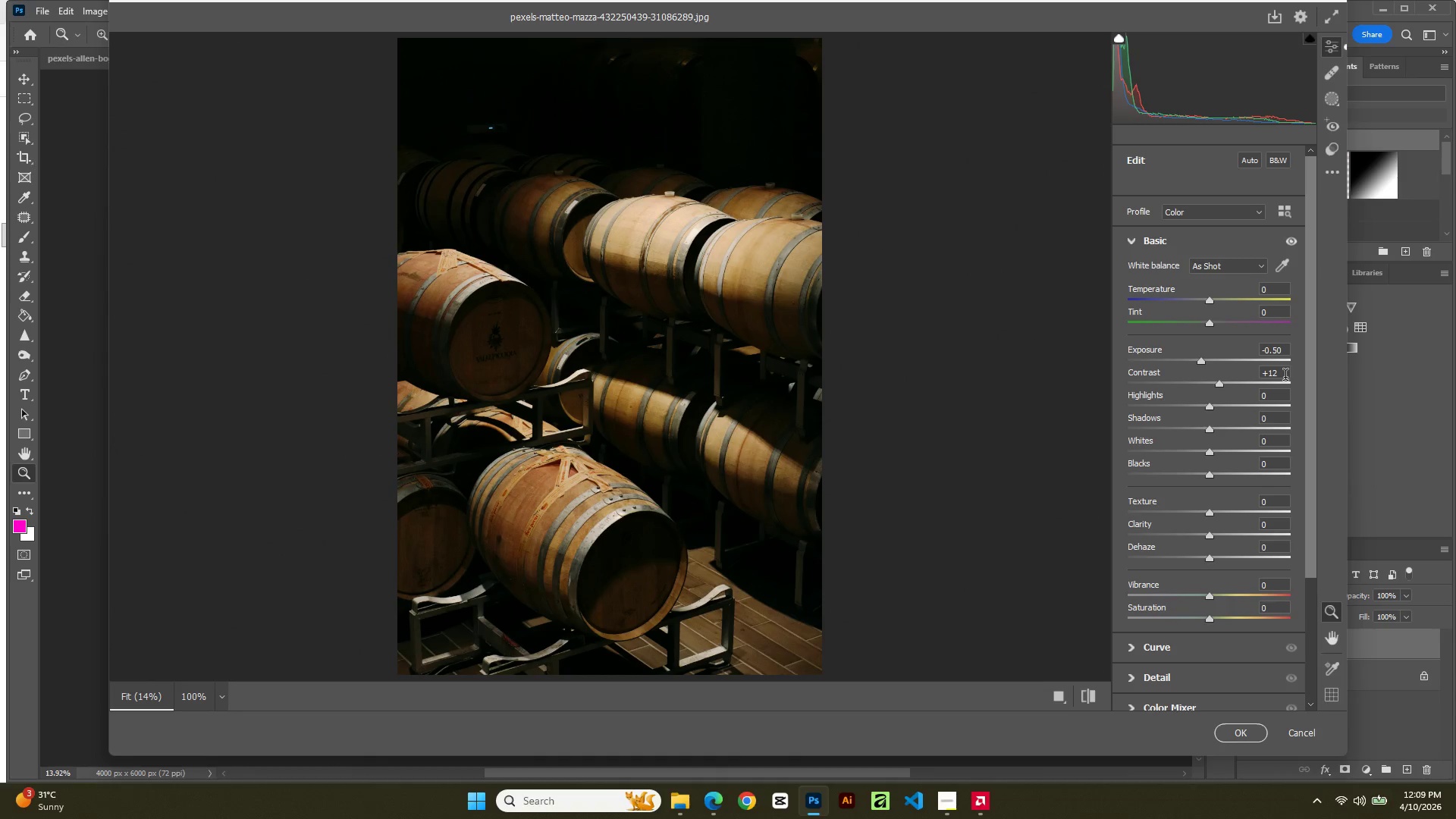 
left_click([1285, 374])
 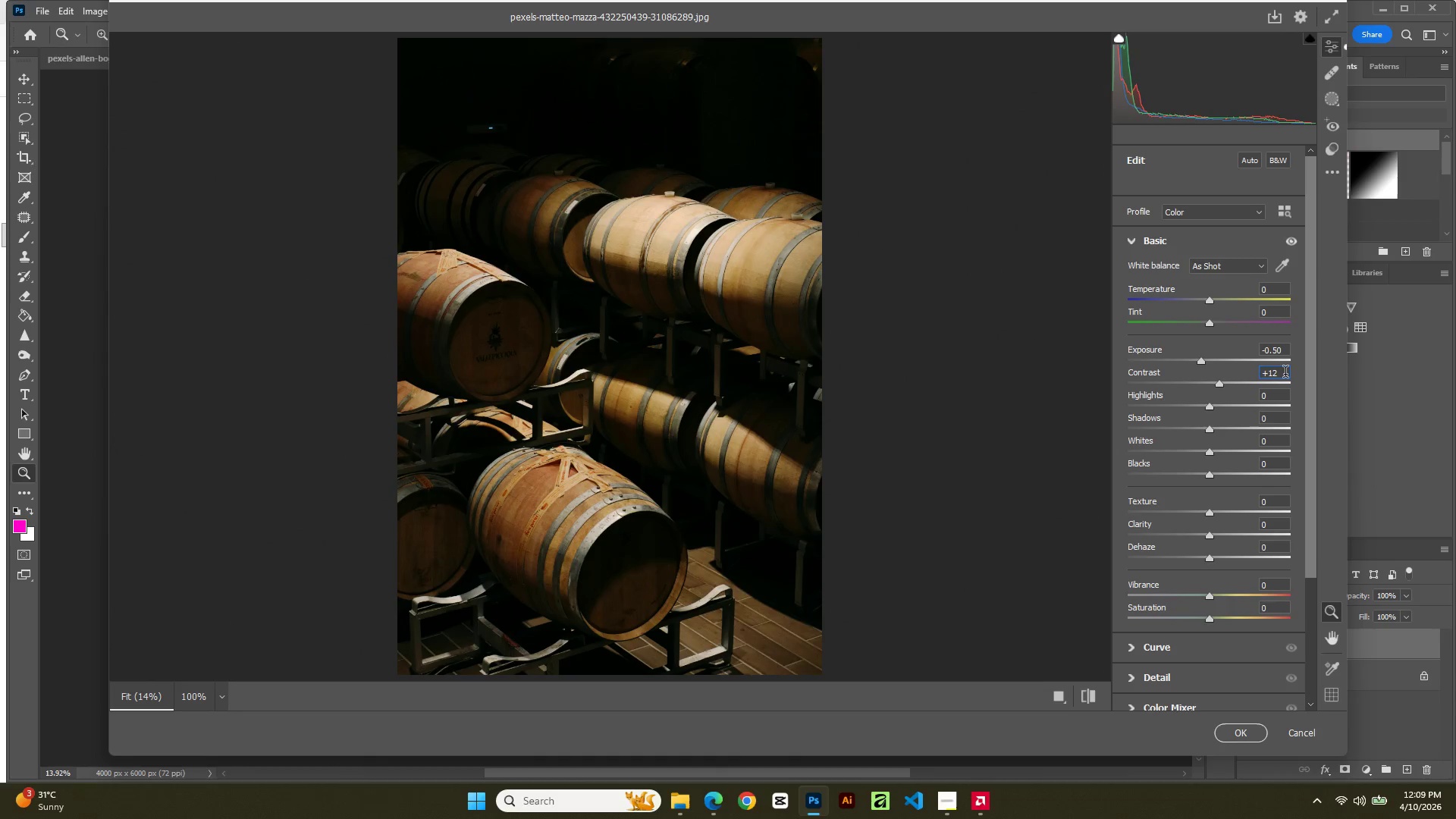 
key(Backspace)
 